 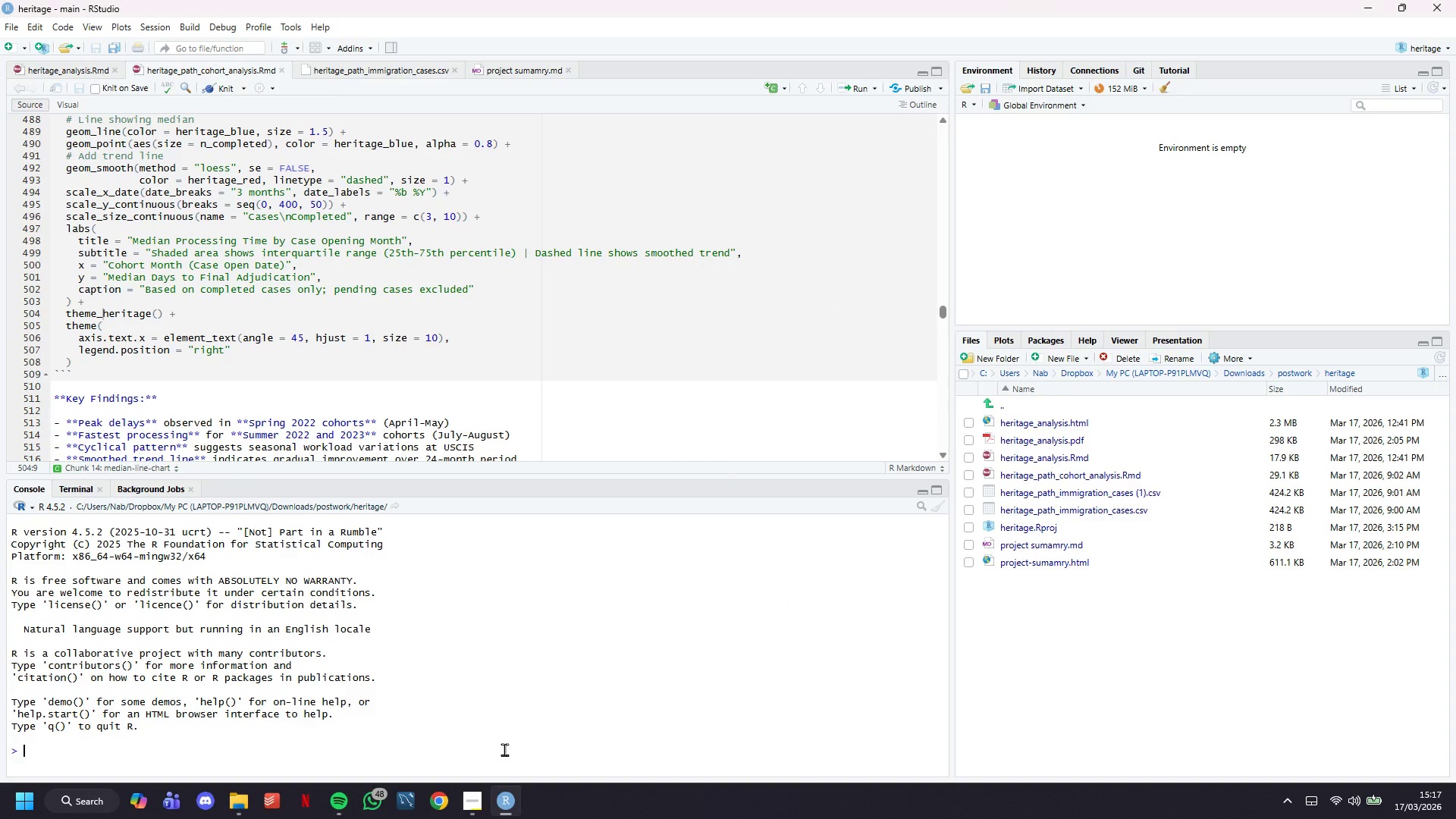 
scroll: coordinate [529, 336], scroll_direction: down, amount: 5.0
 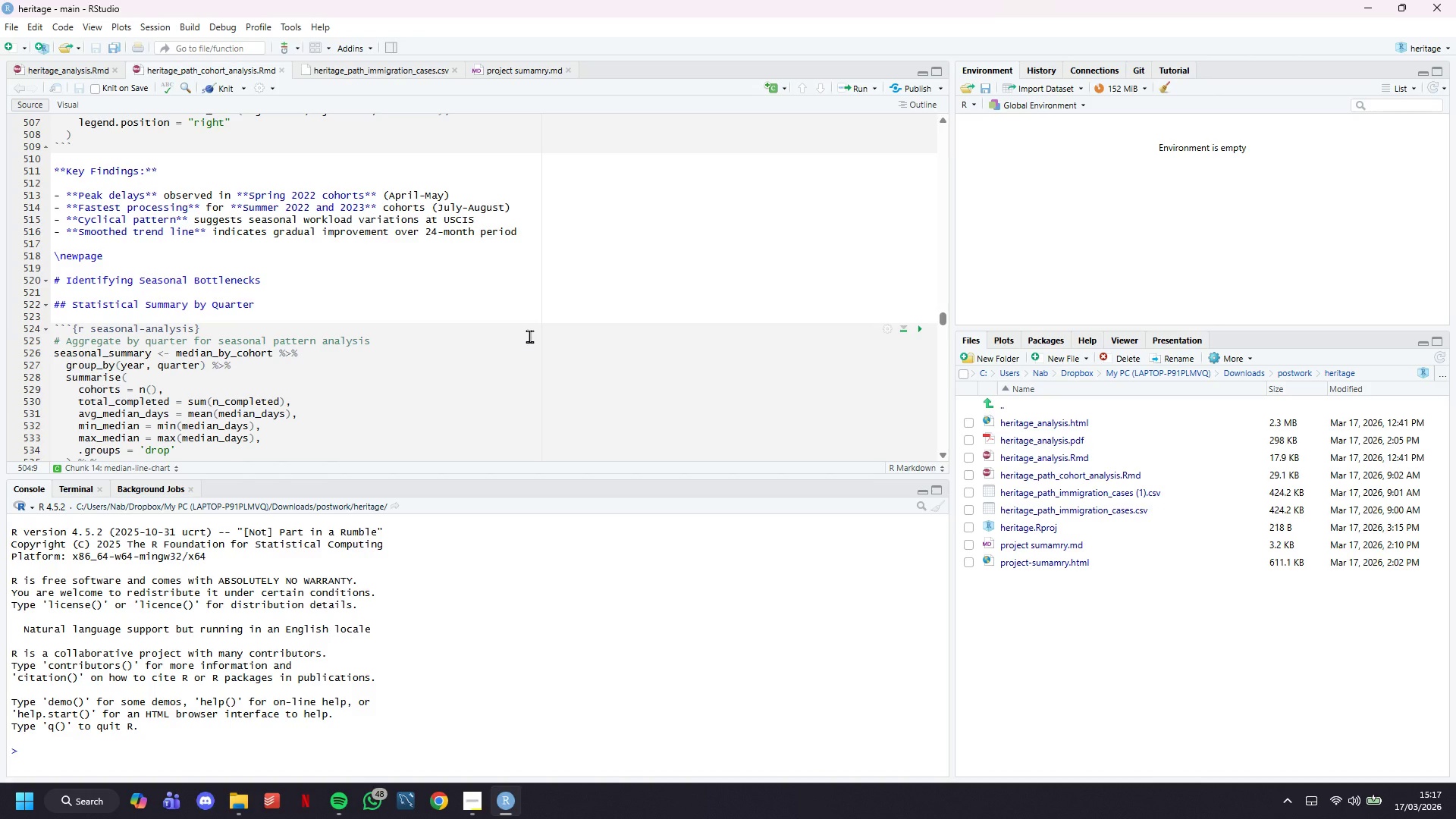 
wait(8.76)
 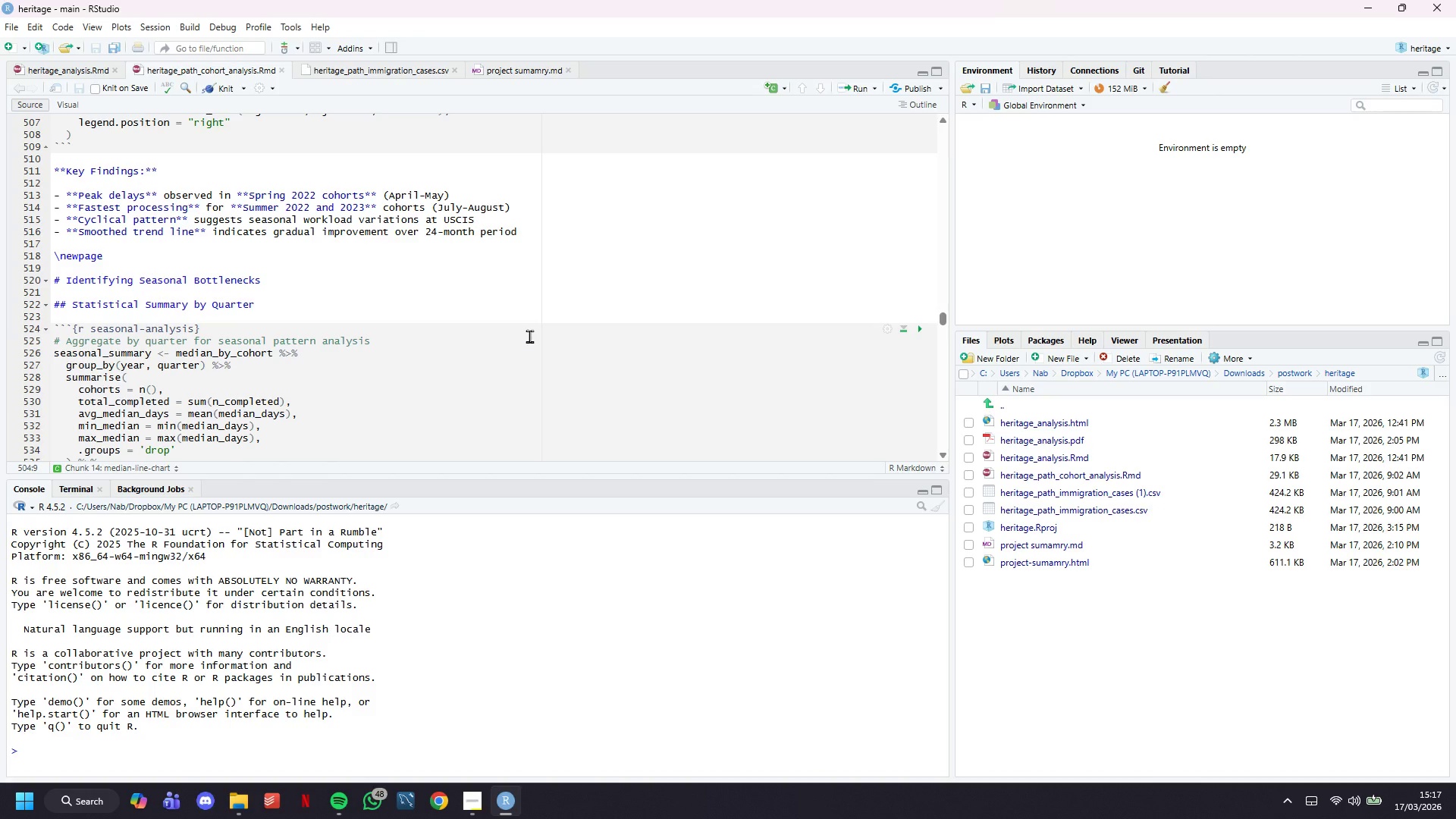 
scroll: coordinate [529, 336], scroll_direction: down, amount: 10.0
 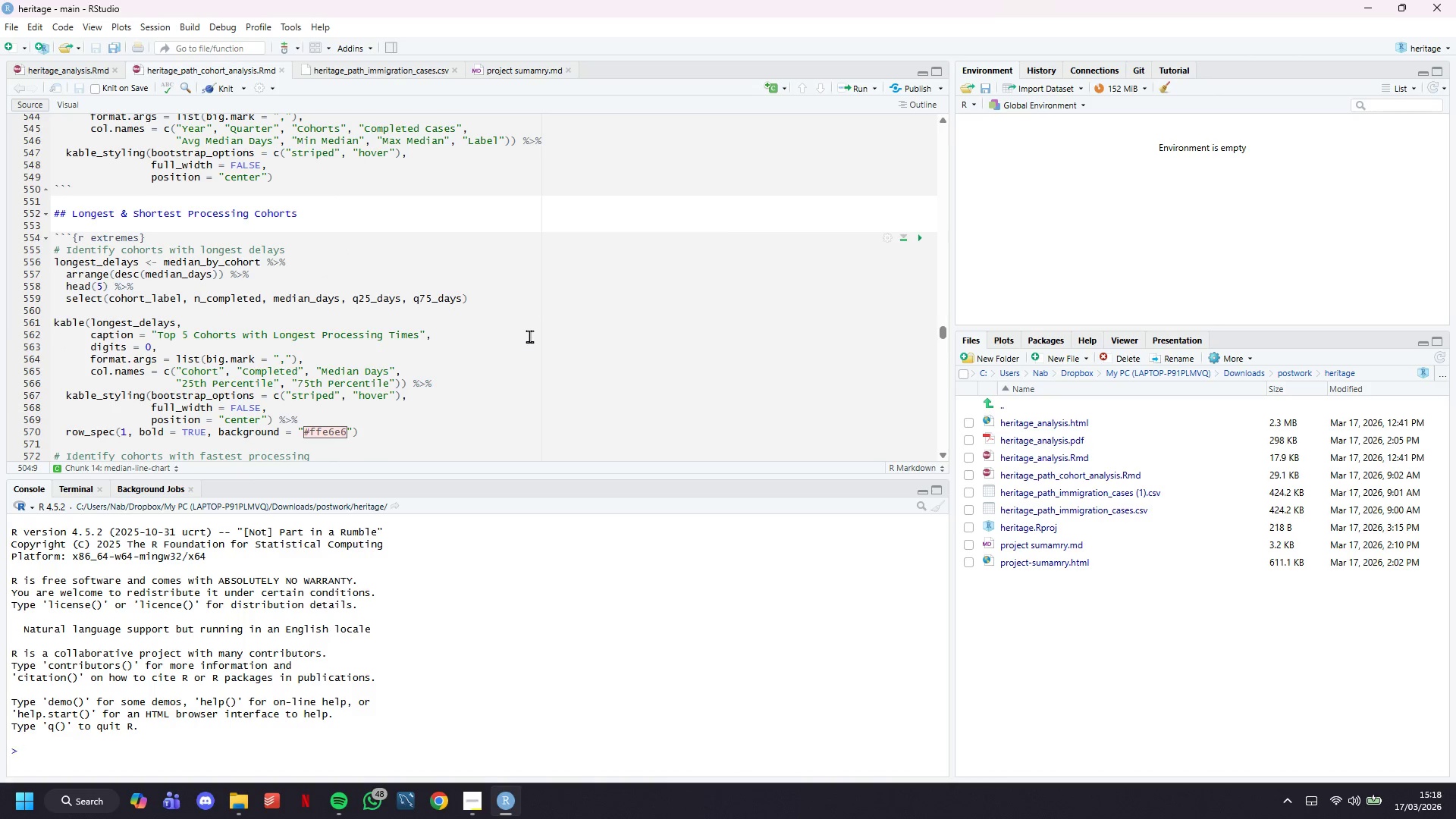 
left_click([529, 336])
 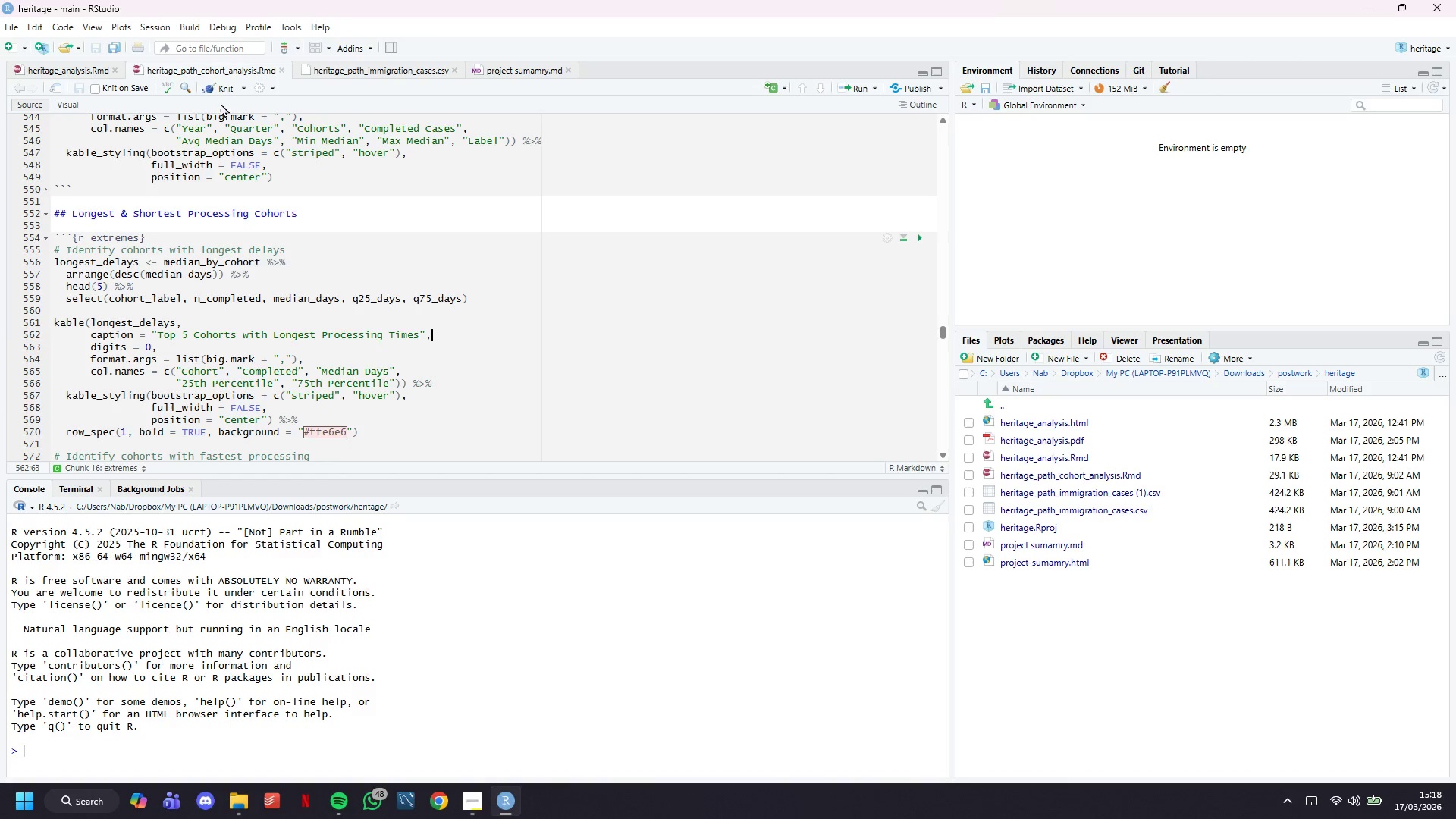 
left_click([221, 89])
 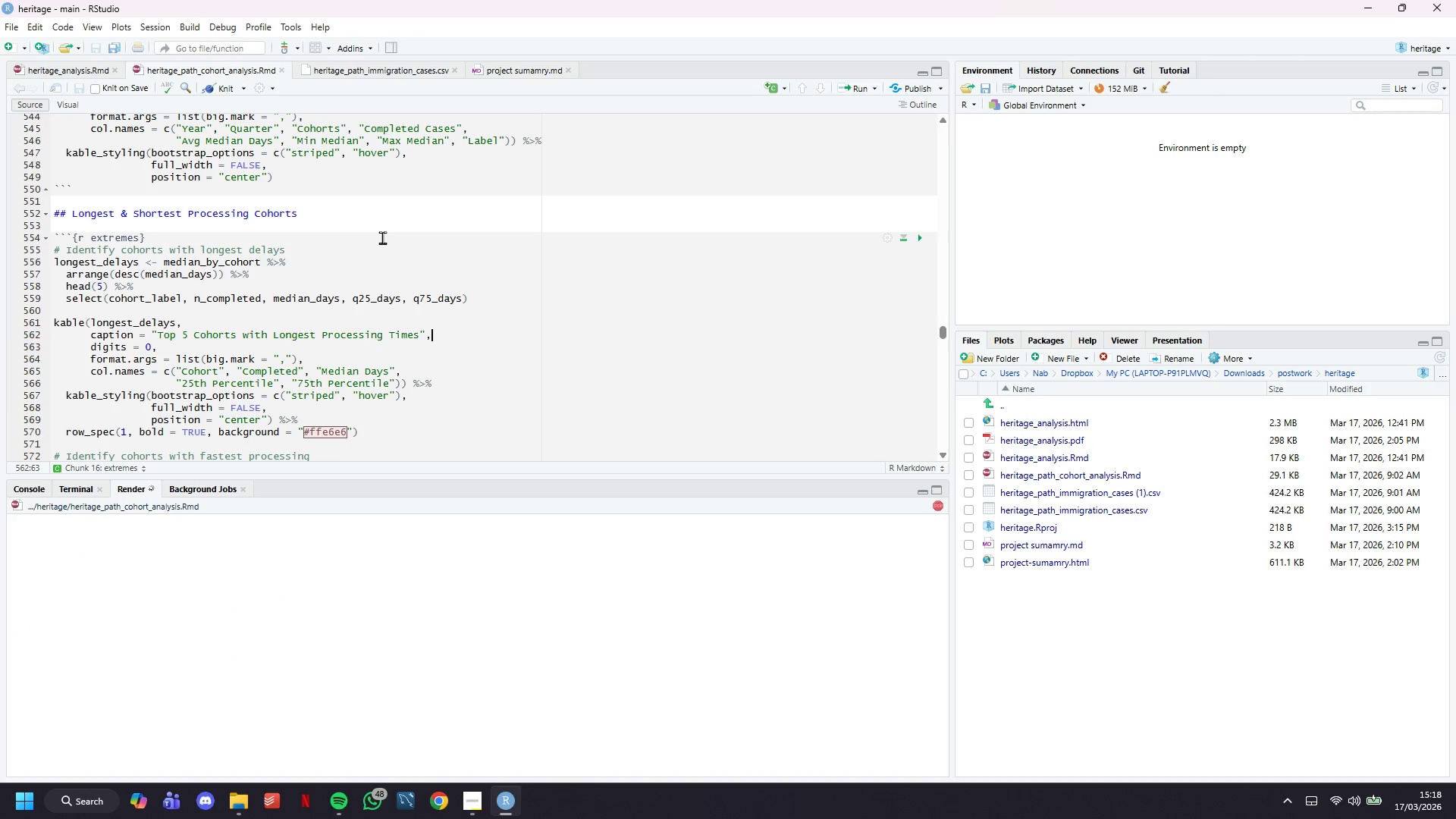 
scroll: coordinate [382, 237], scroll_direction: down, amount: 1.0
 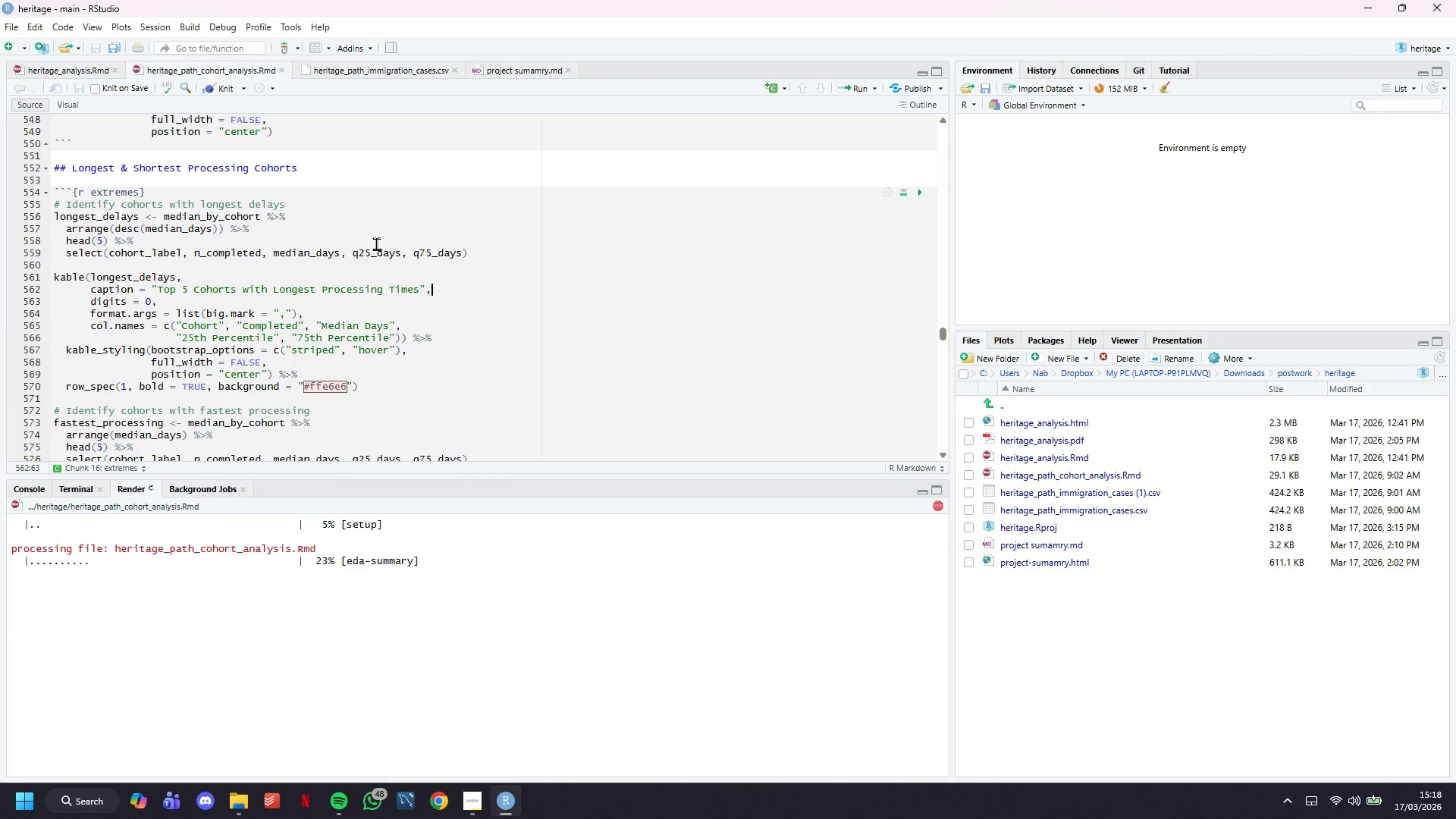 
wait(11.51)
 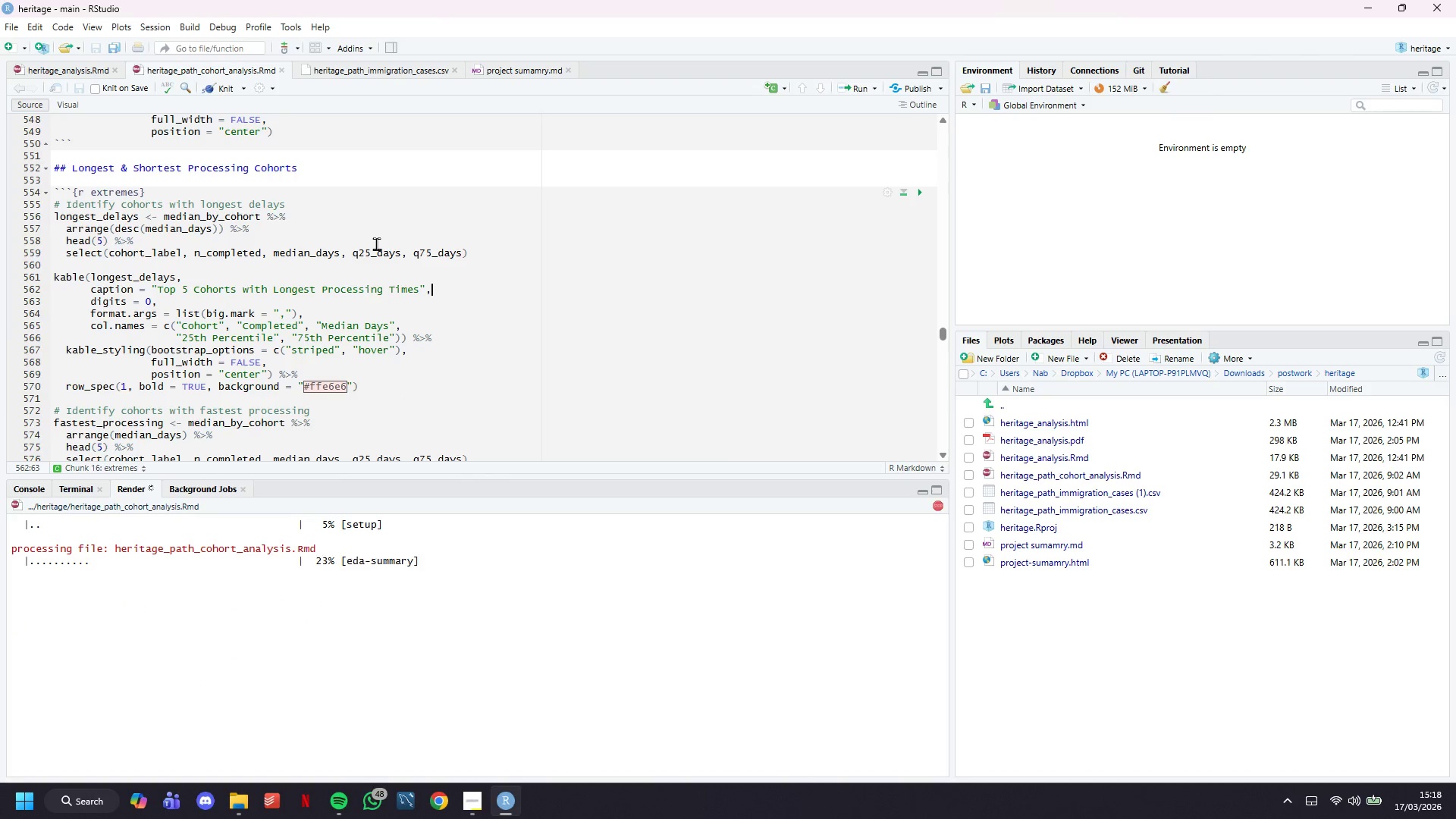 
scroll: coordinate [442, 318], scroll_direction: down, amount: 72.0
 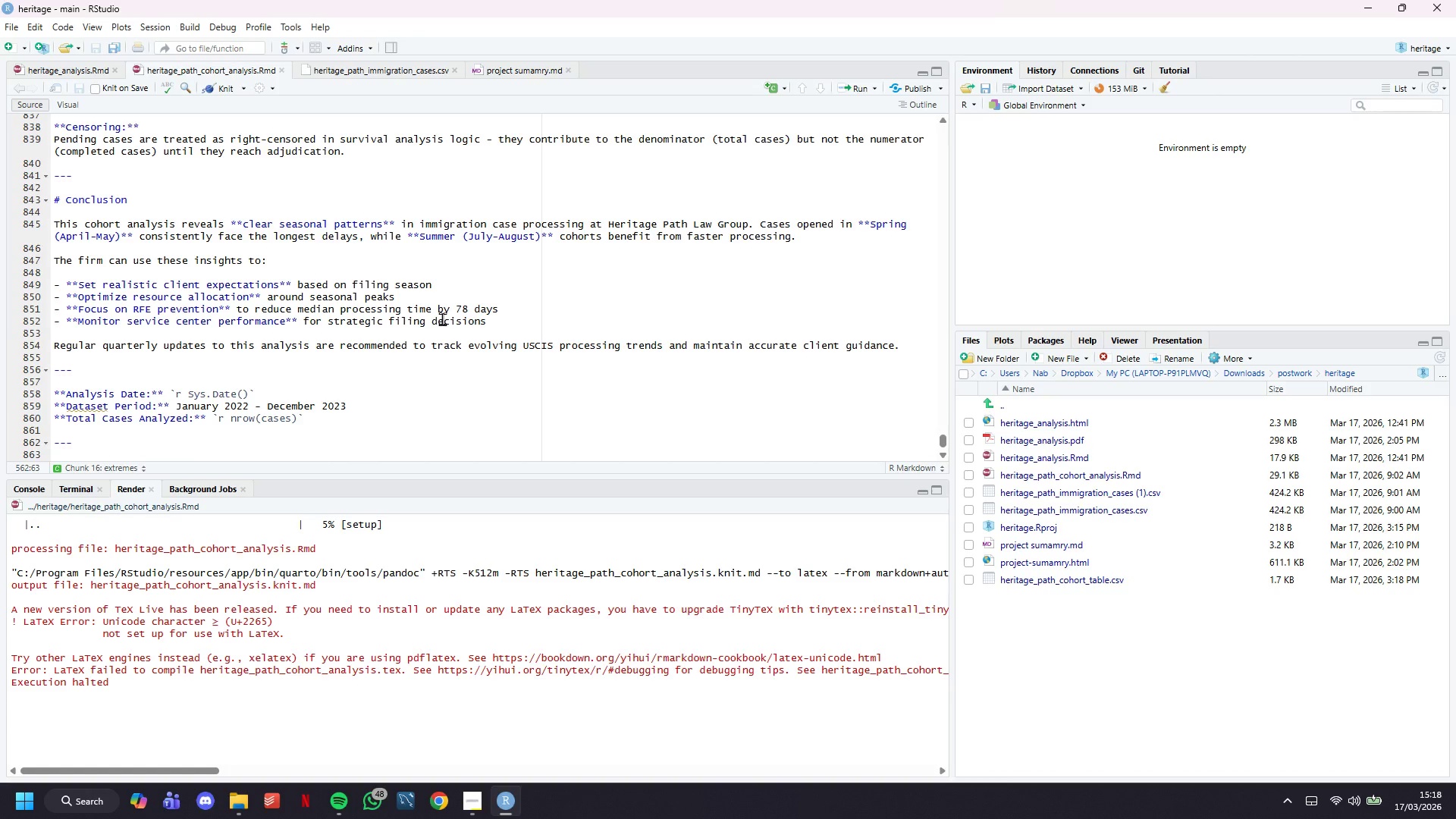 
wait(8.22)
 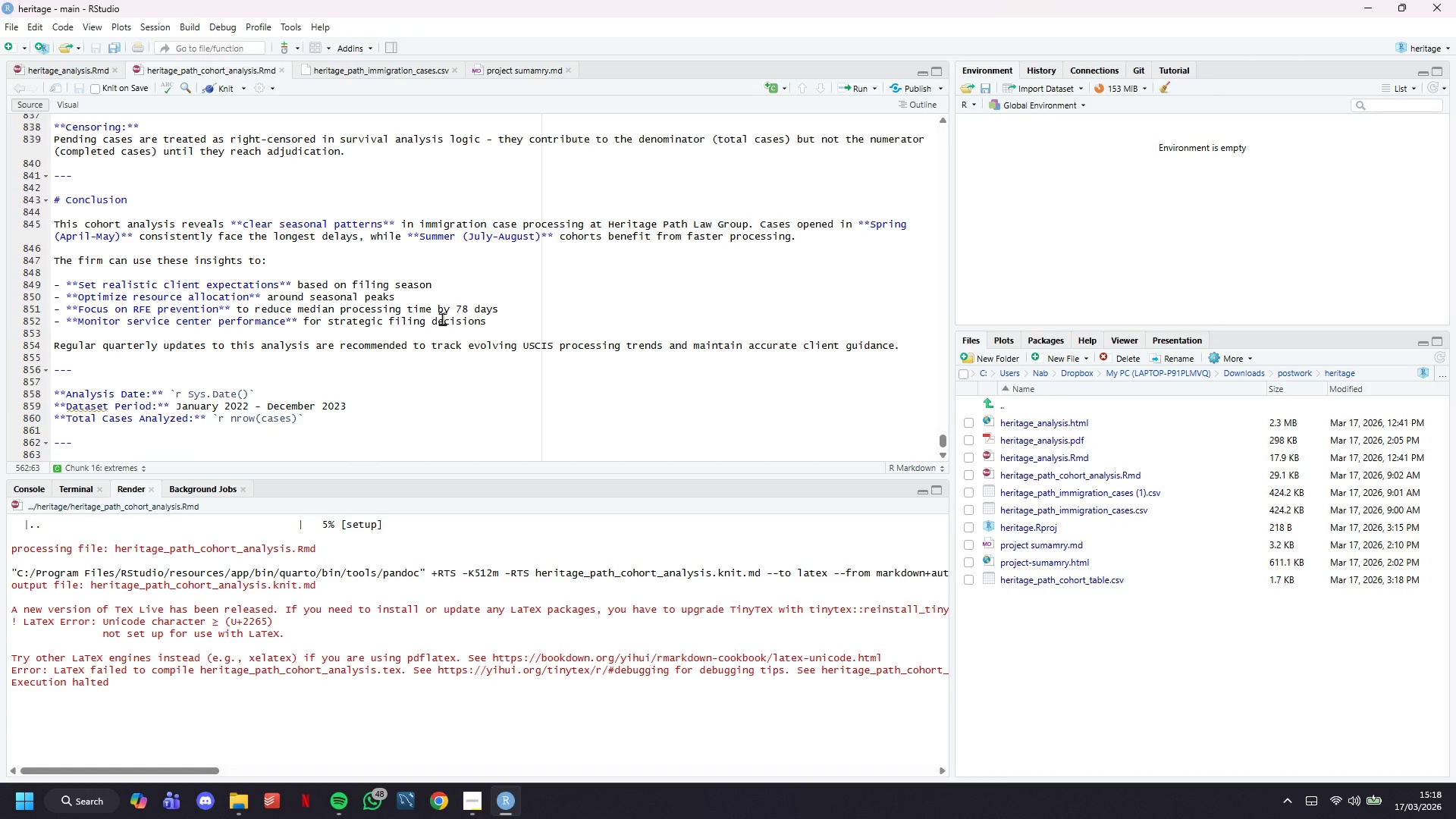 
scroll: coordinate [442, 318], scroll_direction: down, amount: 8.0
 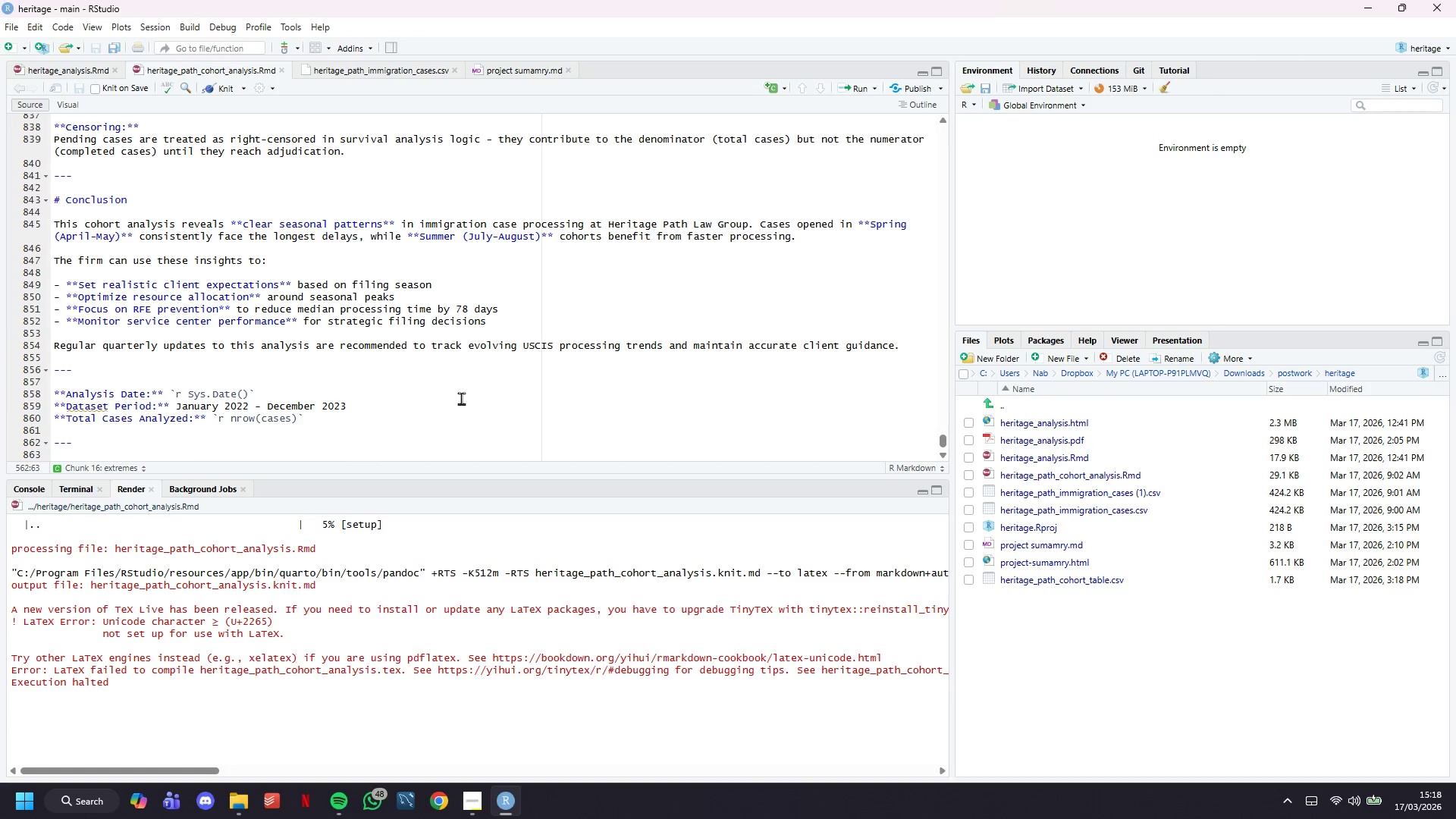 
left_click([466, 400])
 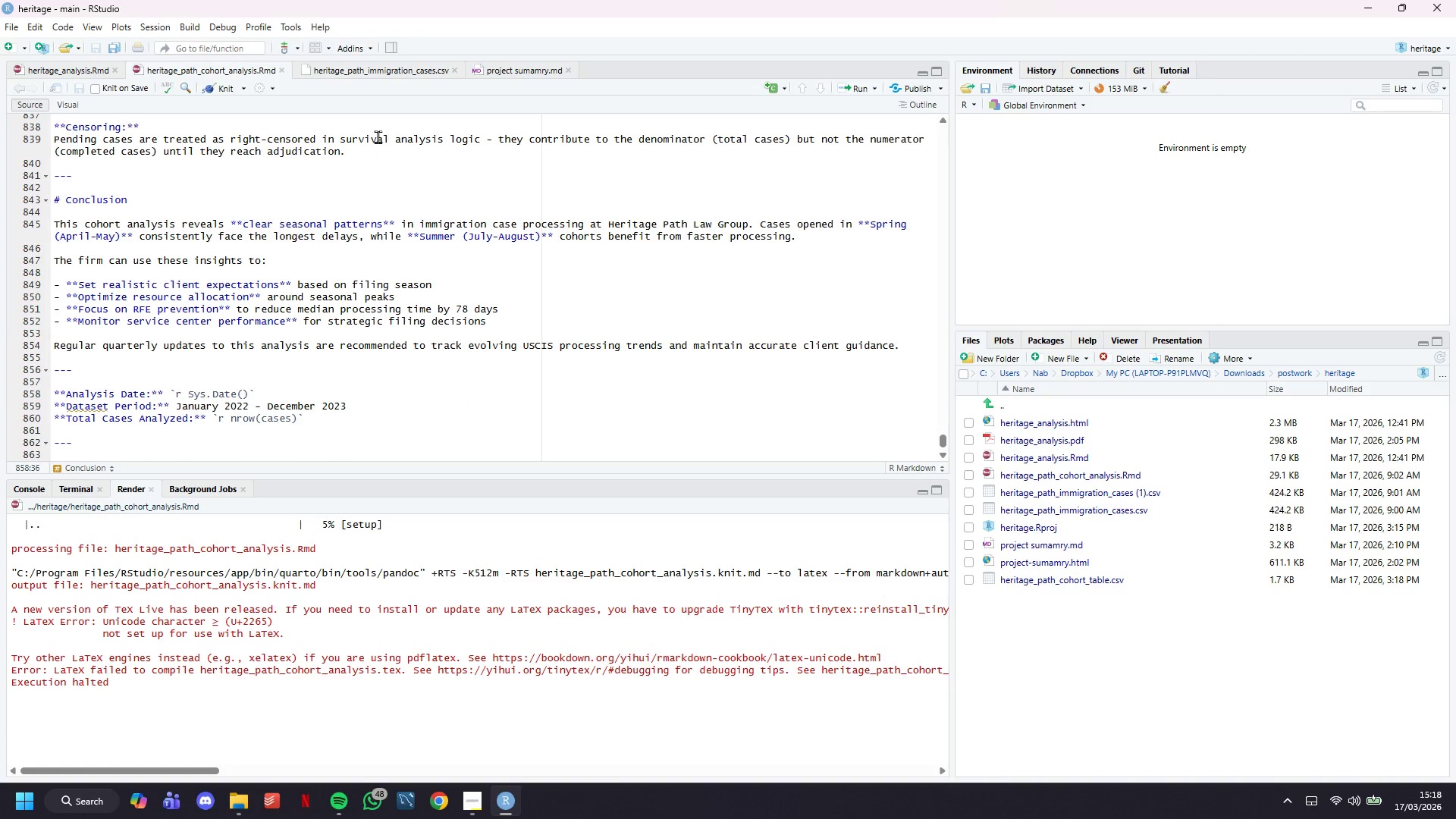 
left_click([184, 72])
 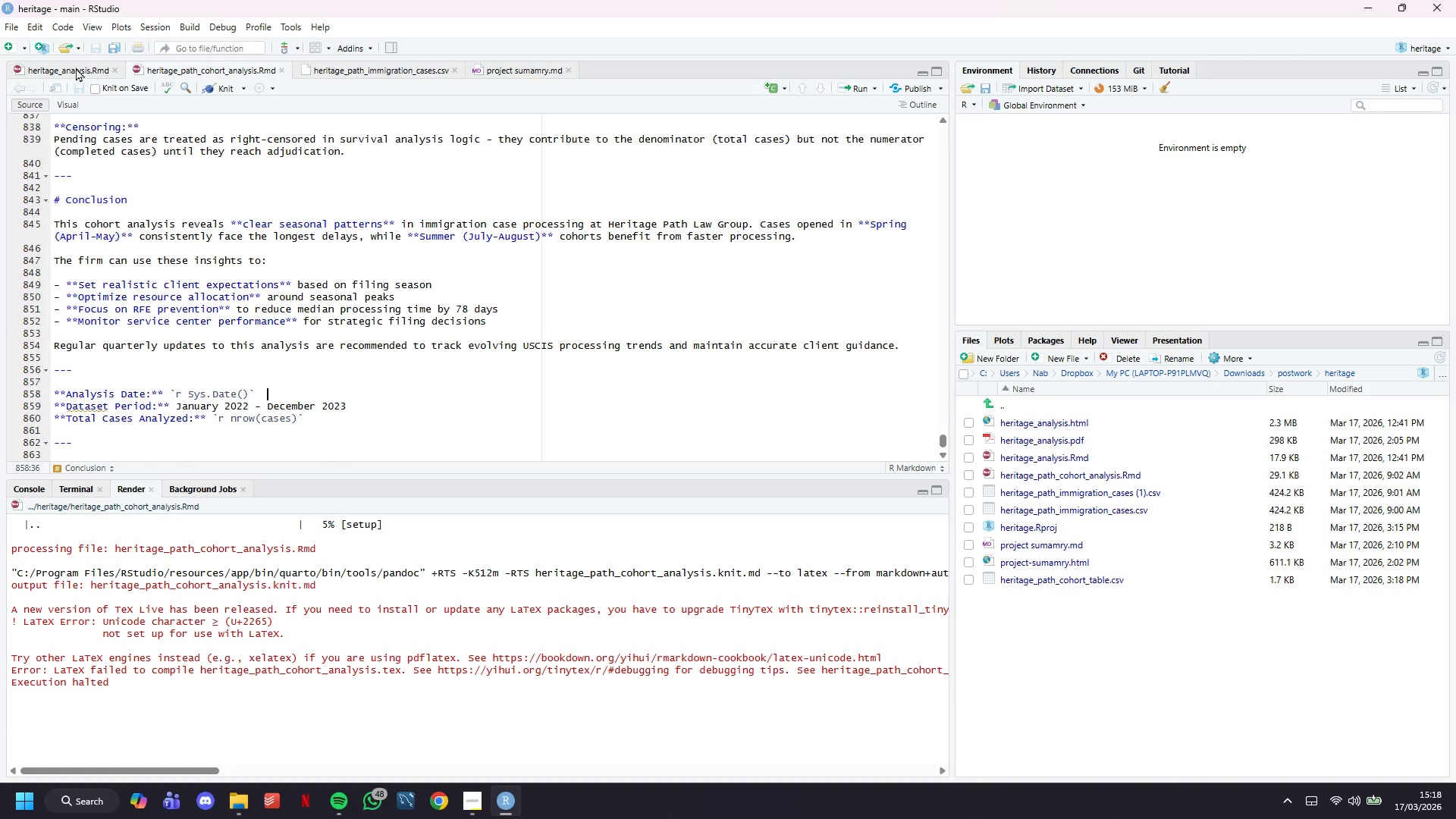 
left_click([74, 67])
 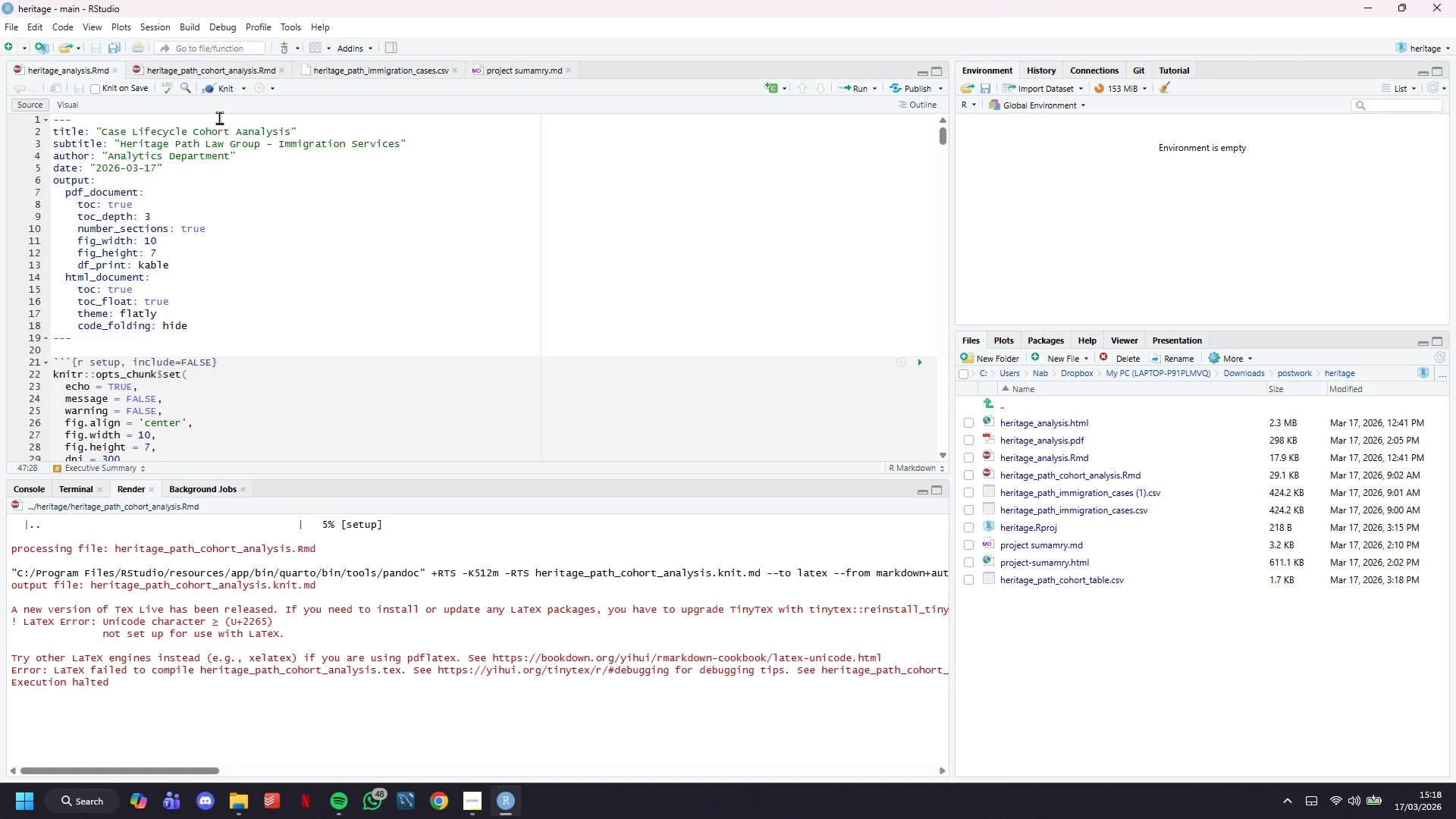 
left_click([219, 86])
 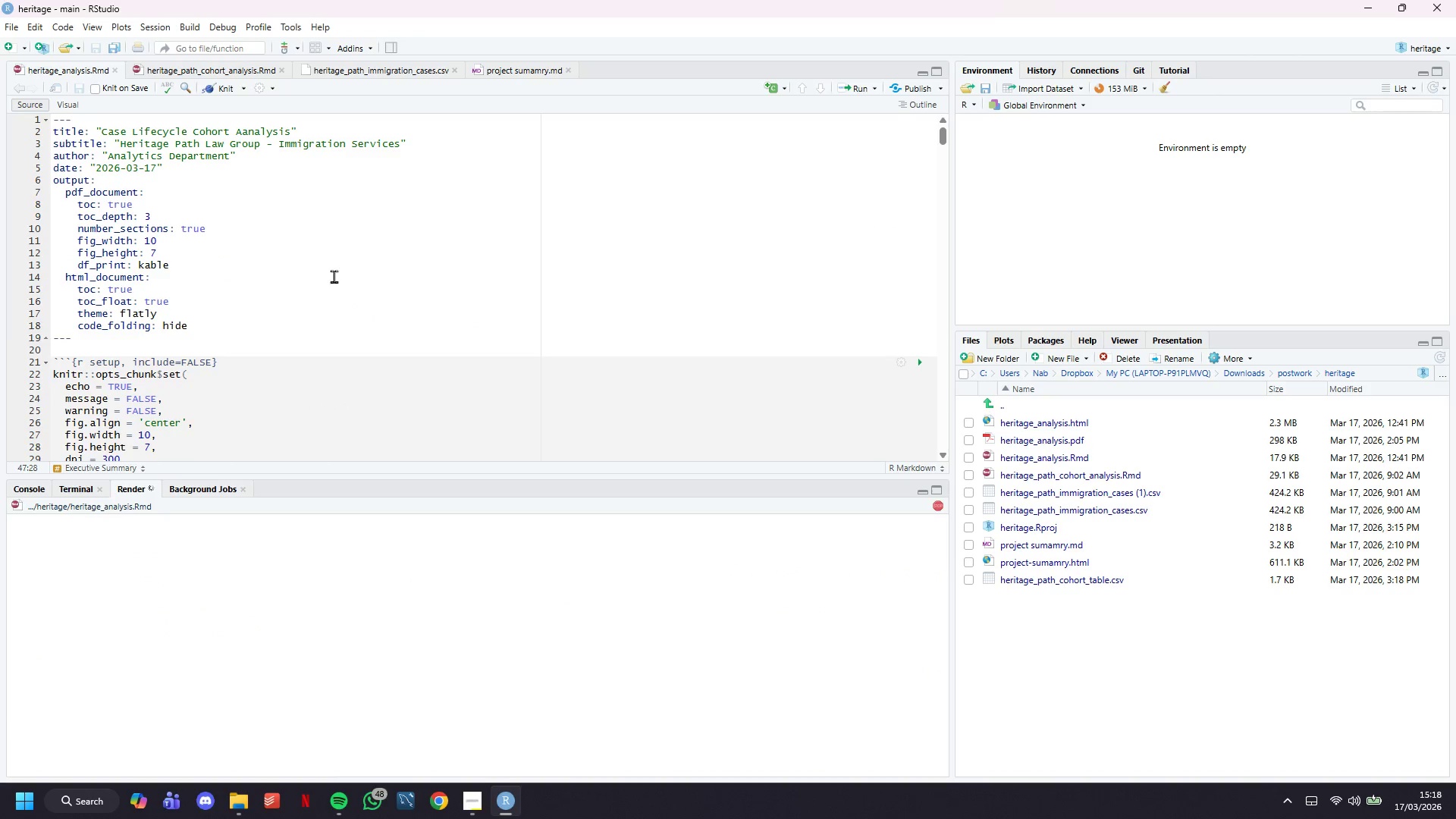 
scroll: coordinate [334, 291], scroll_direction: down, amount: 14.0
 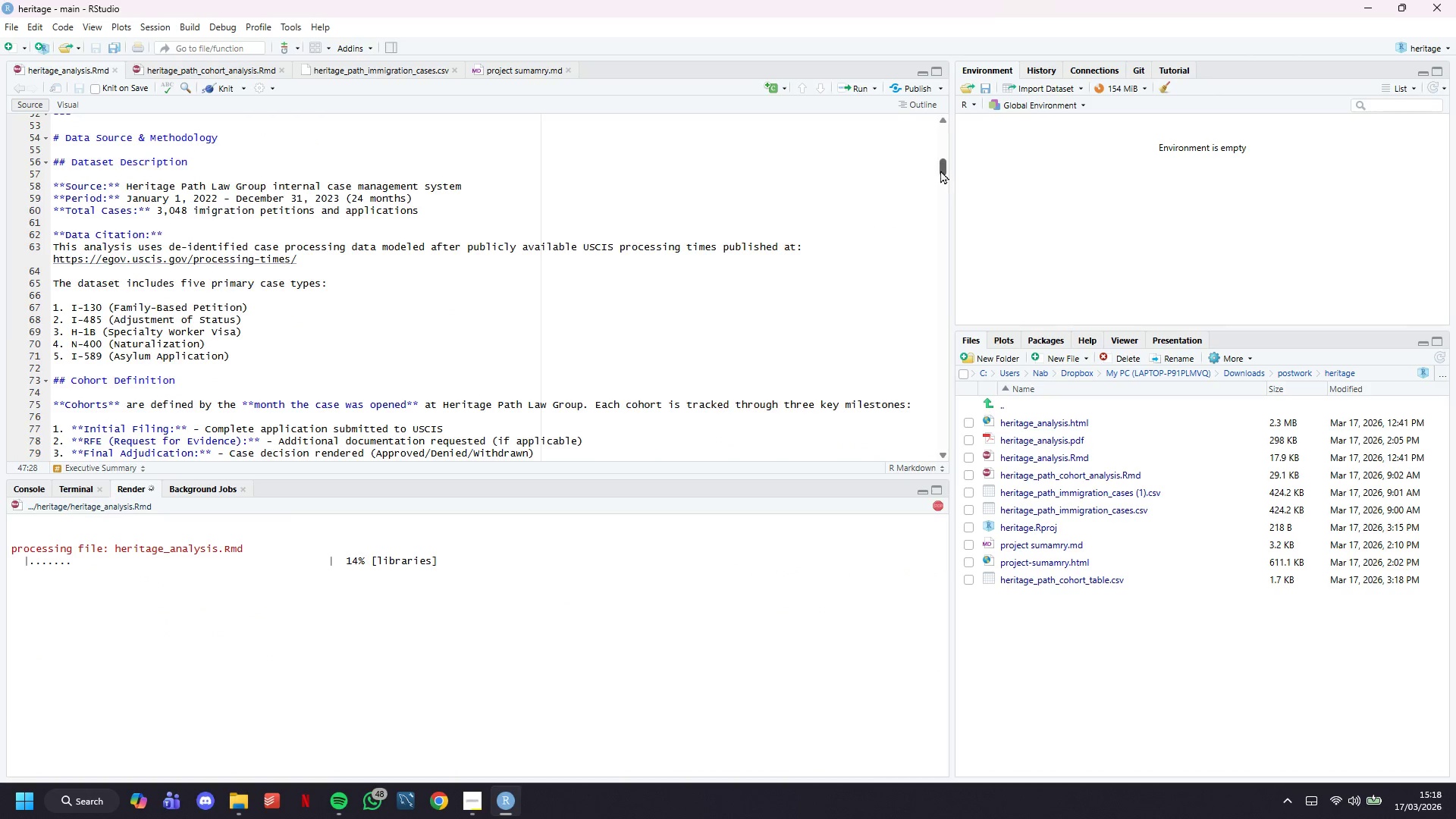 
left_click_drag(start_coordinate=[940, 170], to_coordinate=[918, 445])
 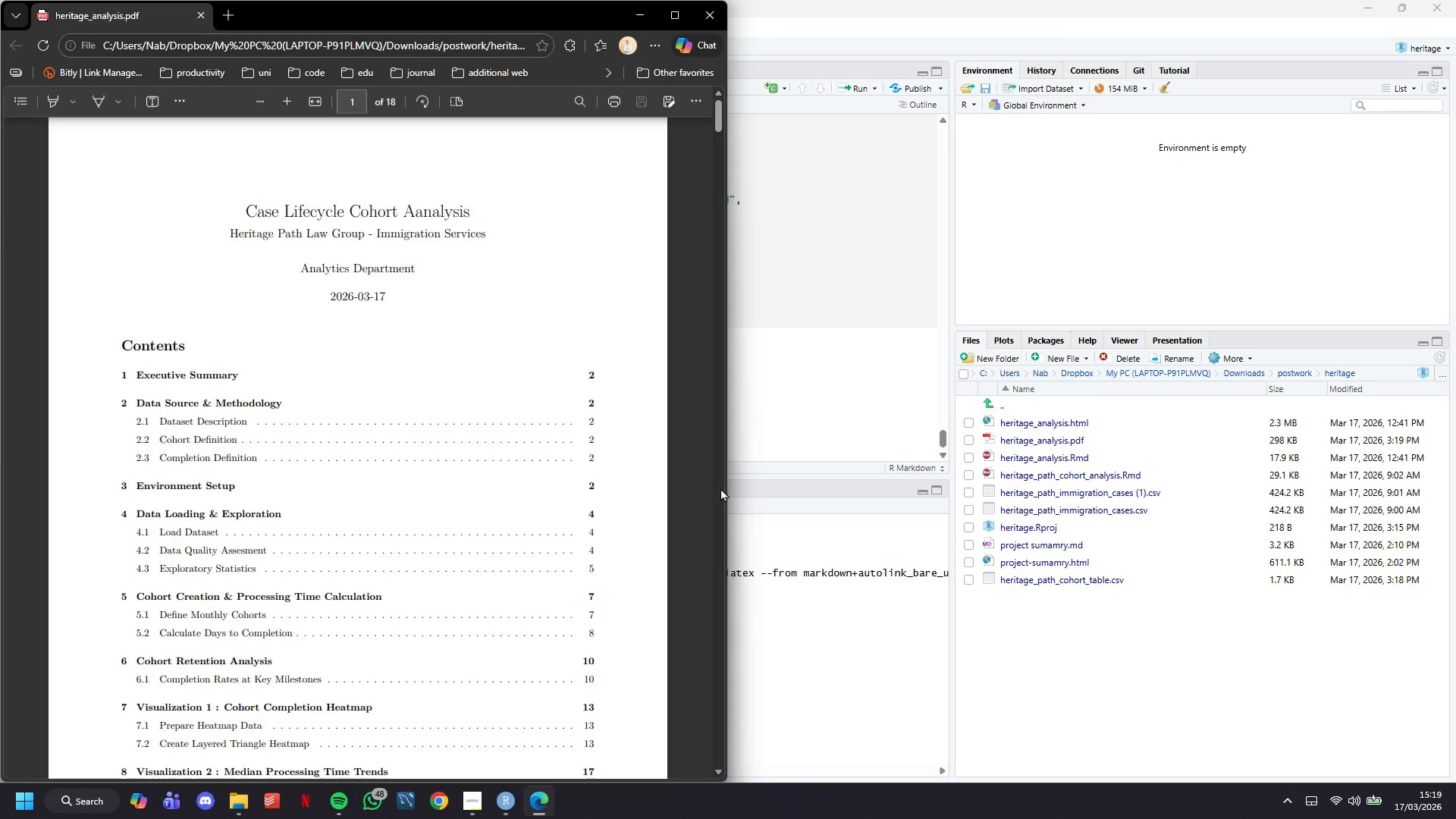 
wait(15.72)
 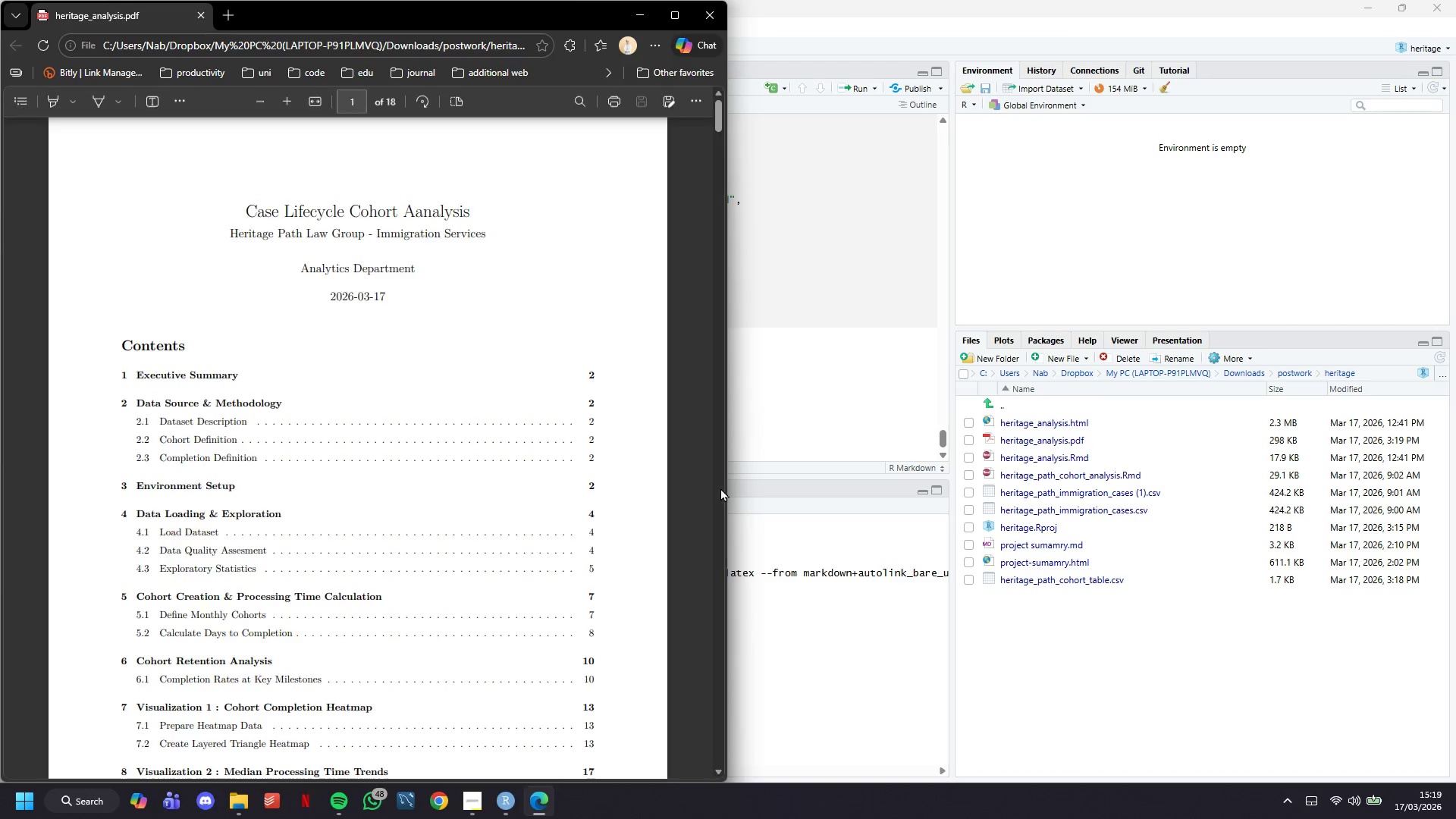 
scroll: coordinate [483, 610], scroll_direction: down, amount: 31.0
 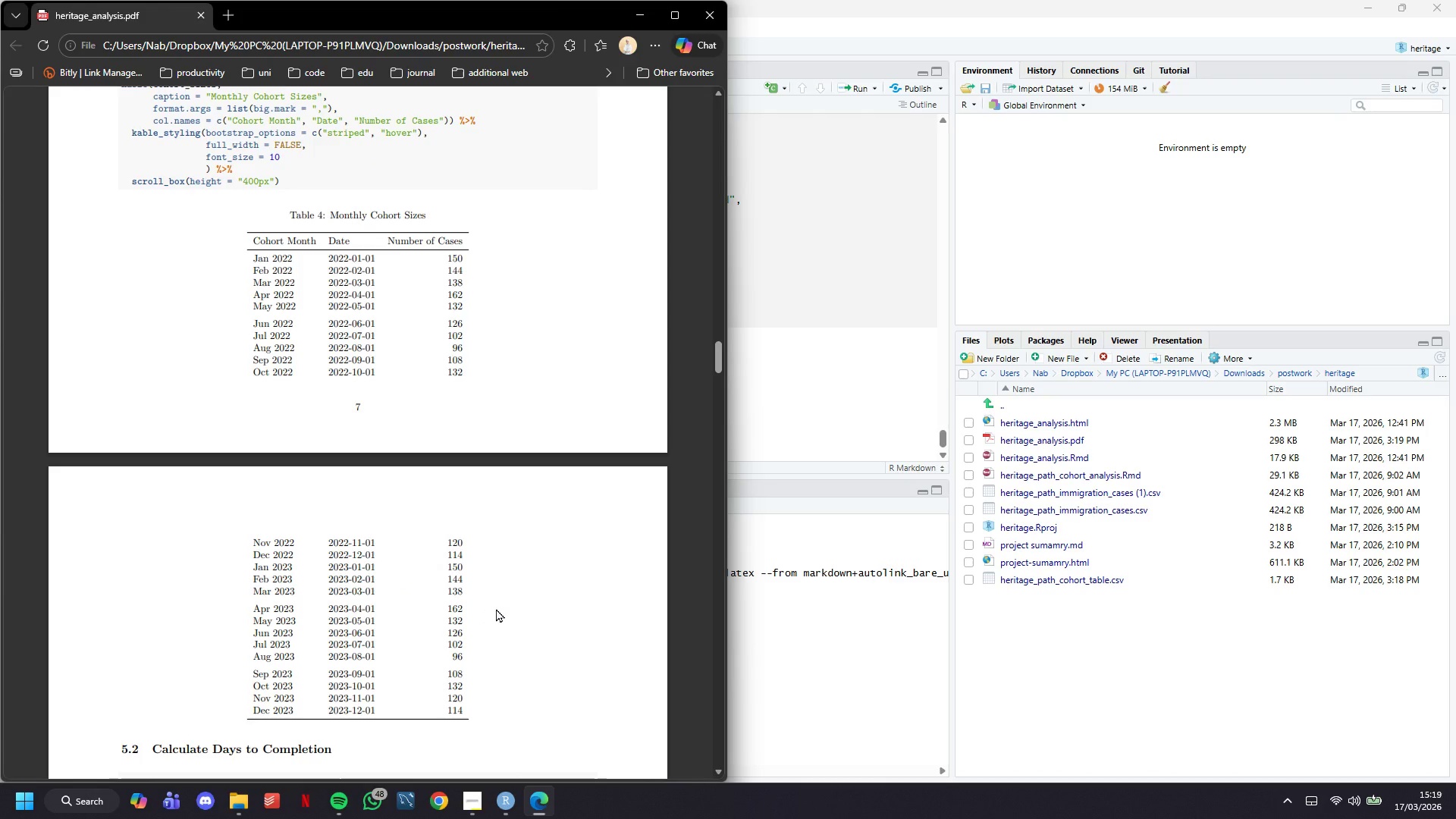 
scroll: coordinate [497, 608], scroll_direction: down, amount: 15.0
 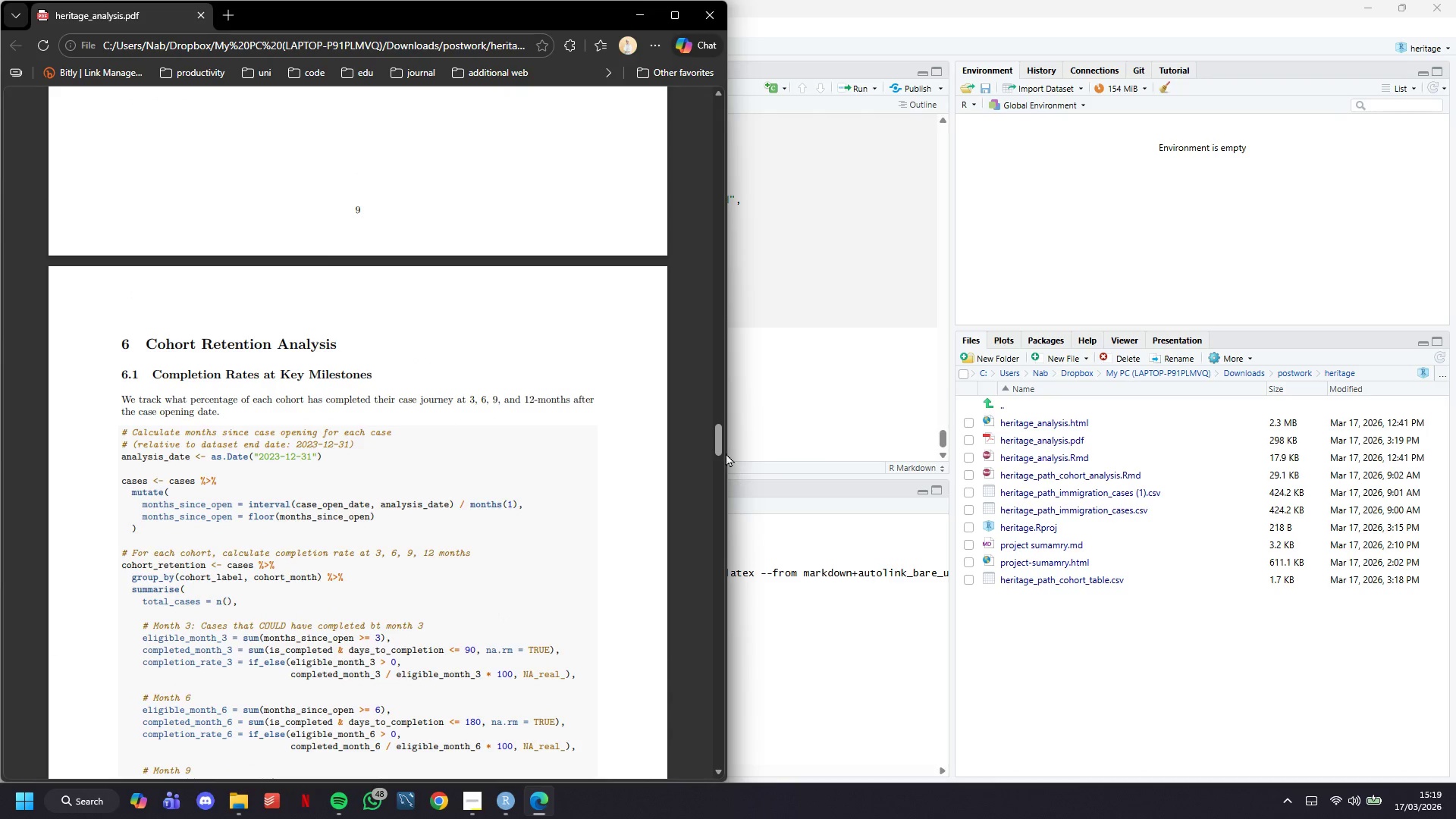 
left_click_drag(start_coordinate=[720, 440], to_coordinate=[716, 601])
 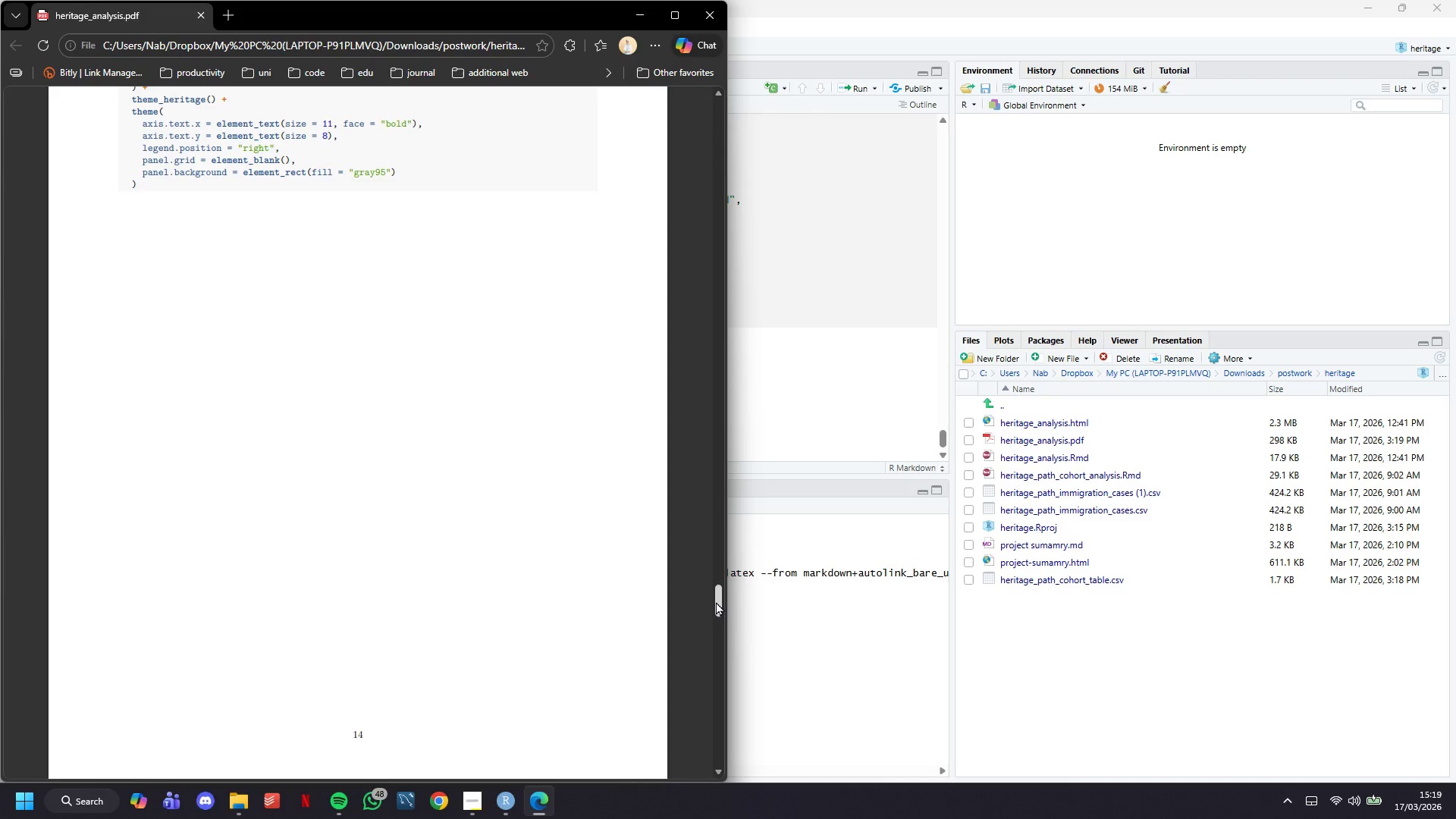 
scroll: coordinate [716, 601], scroll_direction: down, amount: 6.0
 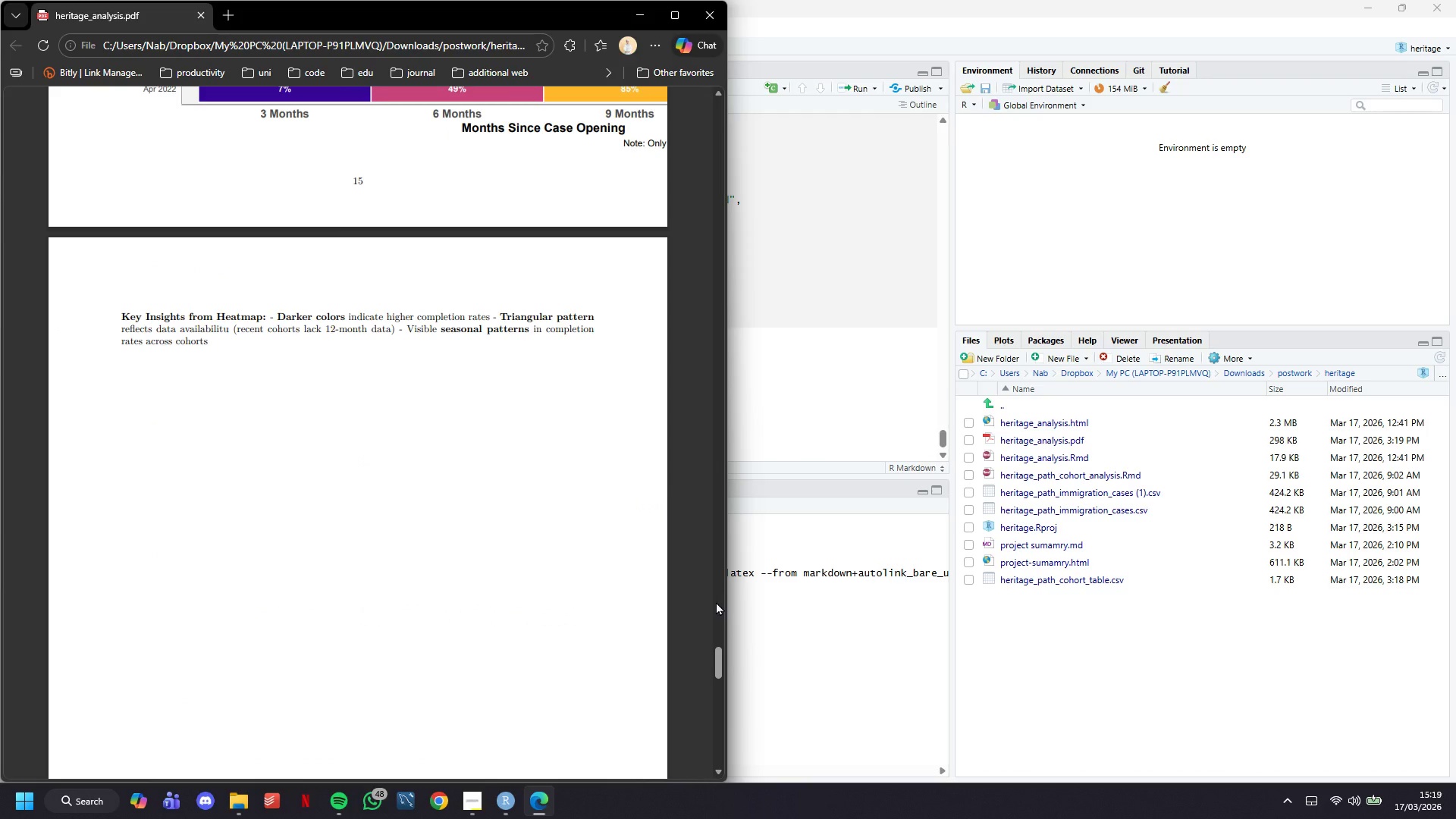 
wait(7.58)
 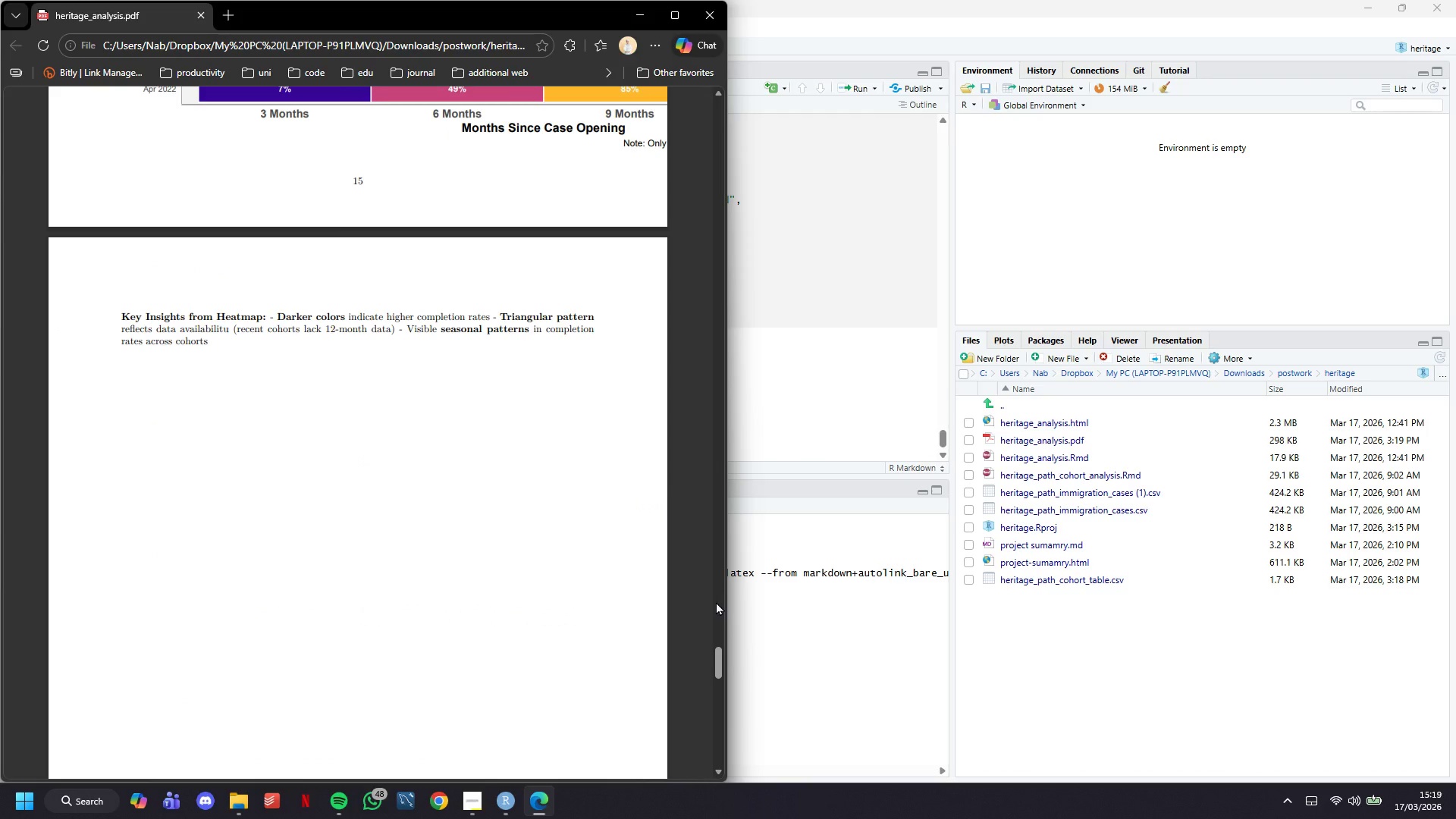 
left_click([638, 20])
 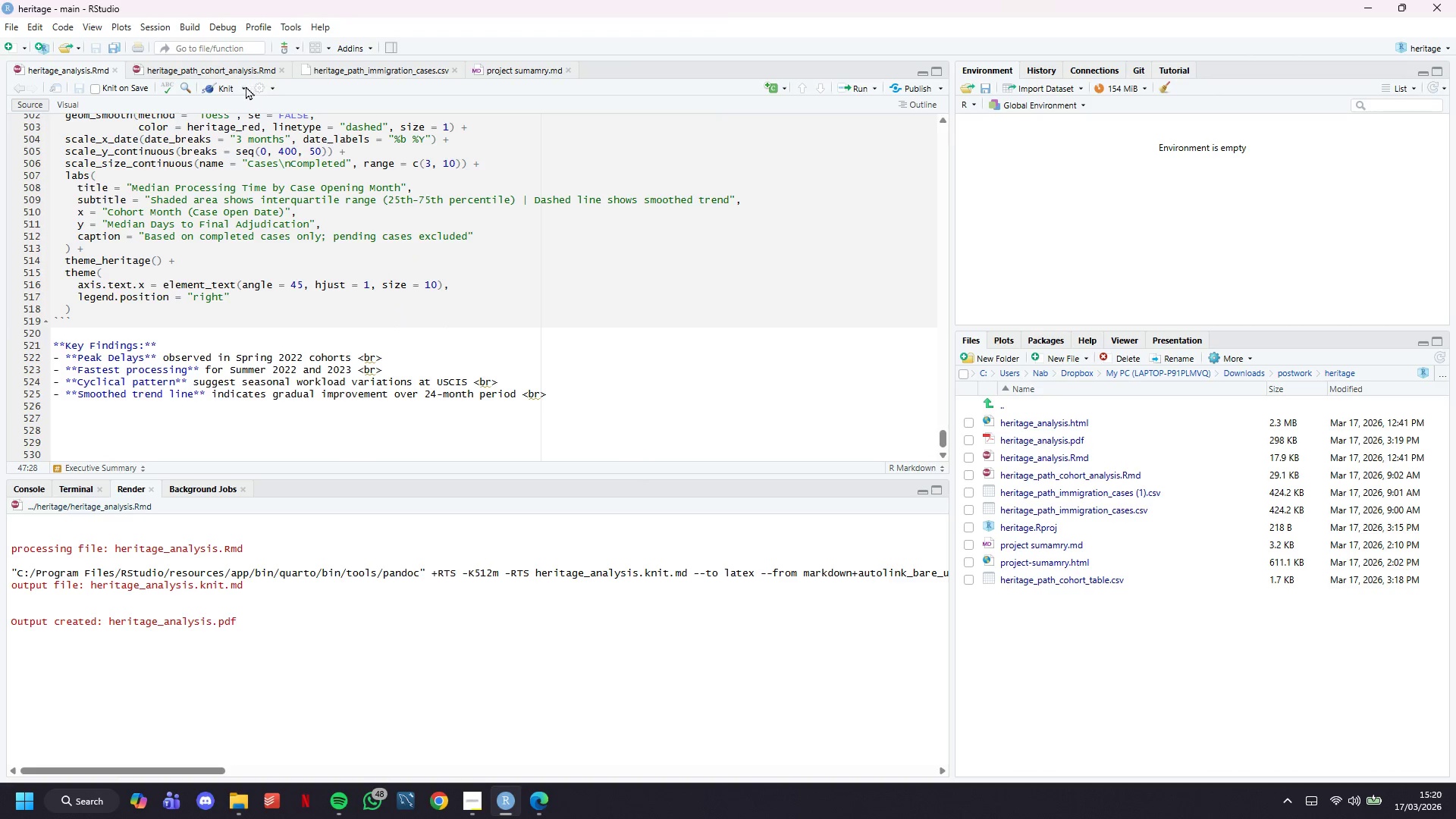 
left_click([243, 87])
 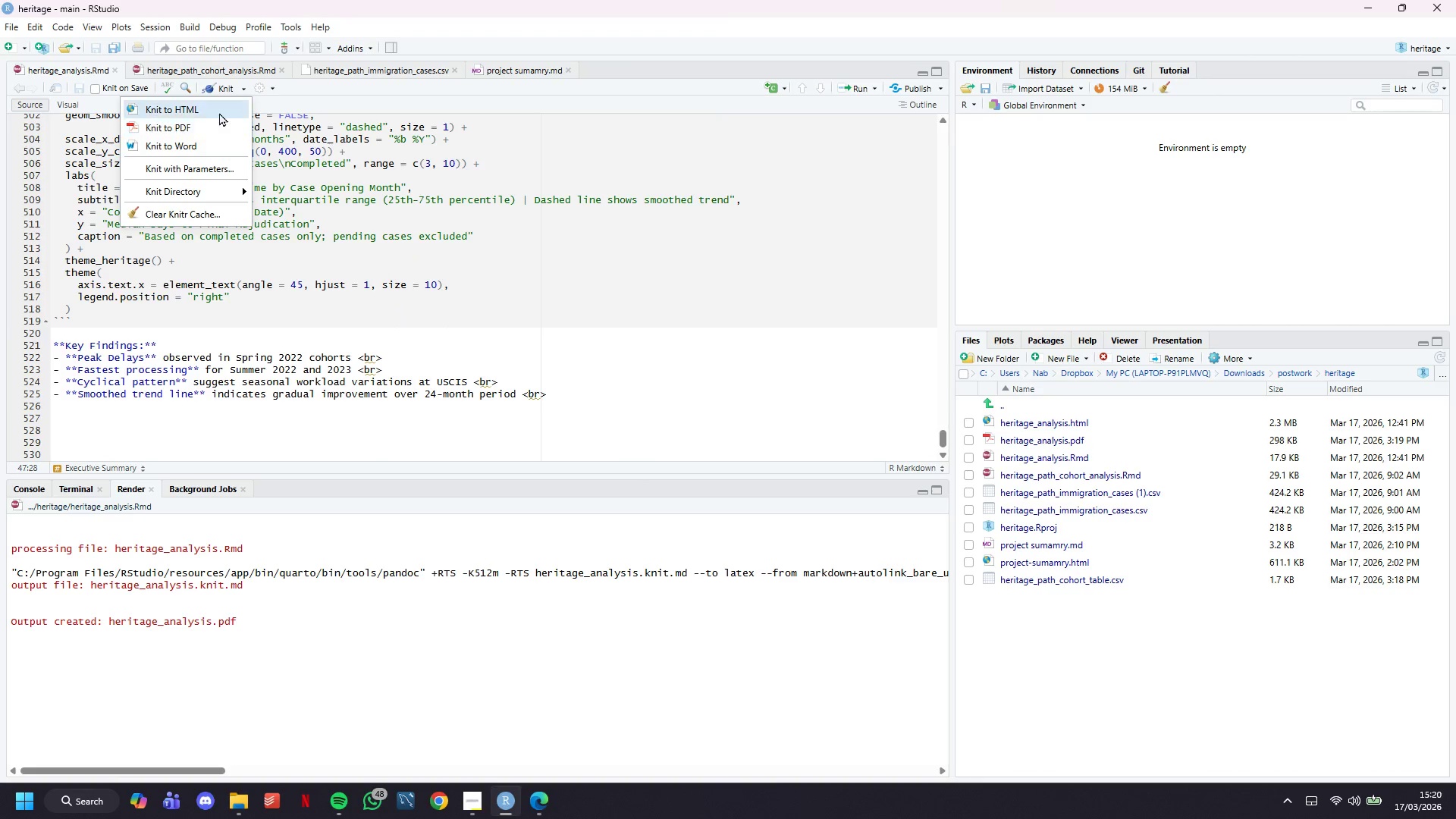 
left_click([218, 111])
 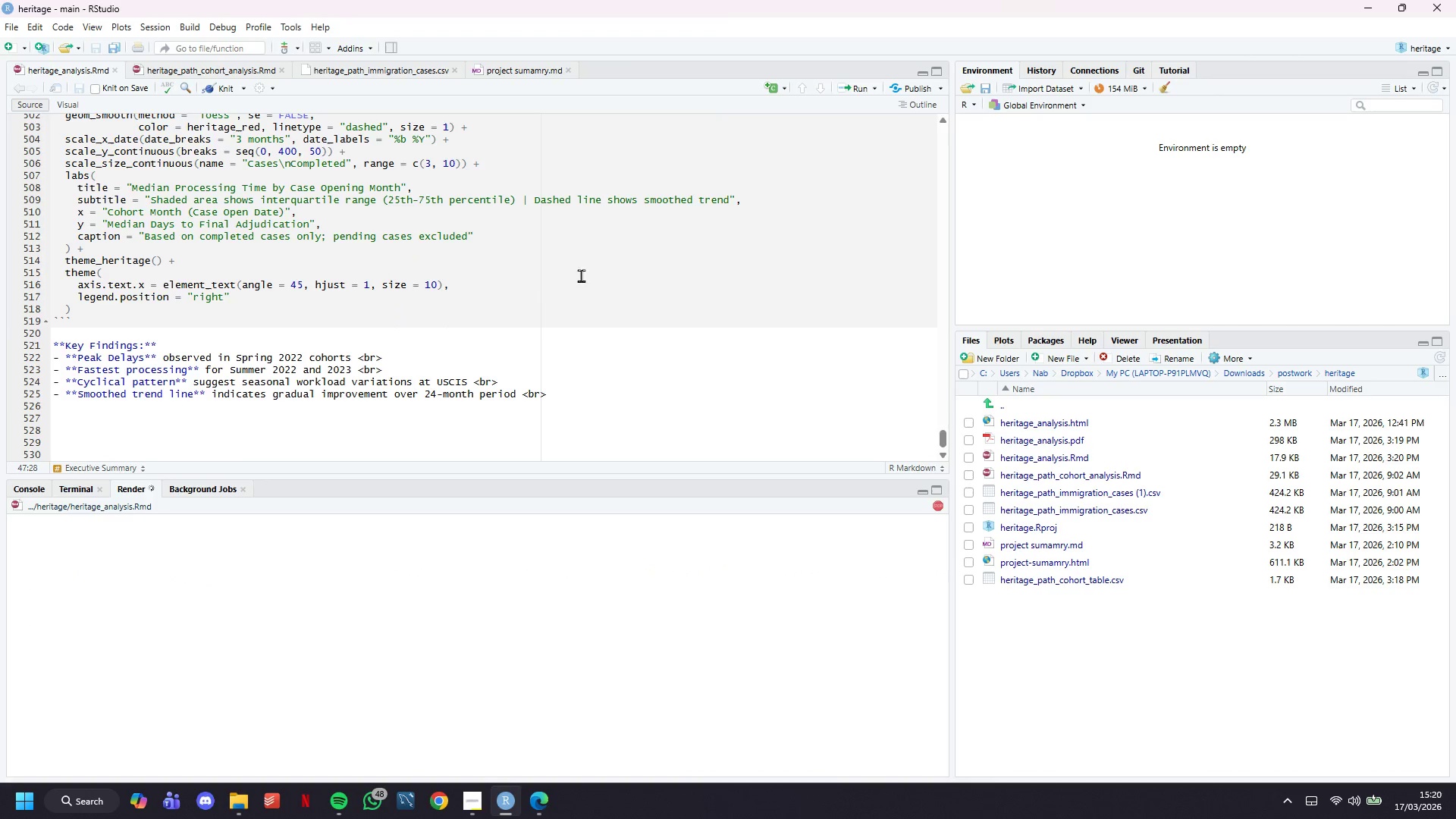 
scroll: coordinate [670, 294], scroll_direction: down, amount: 5.0
 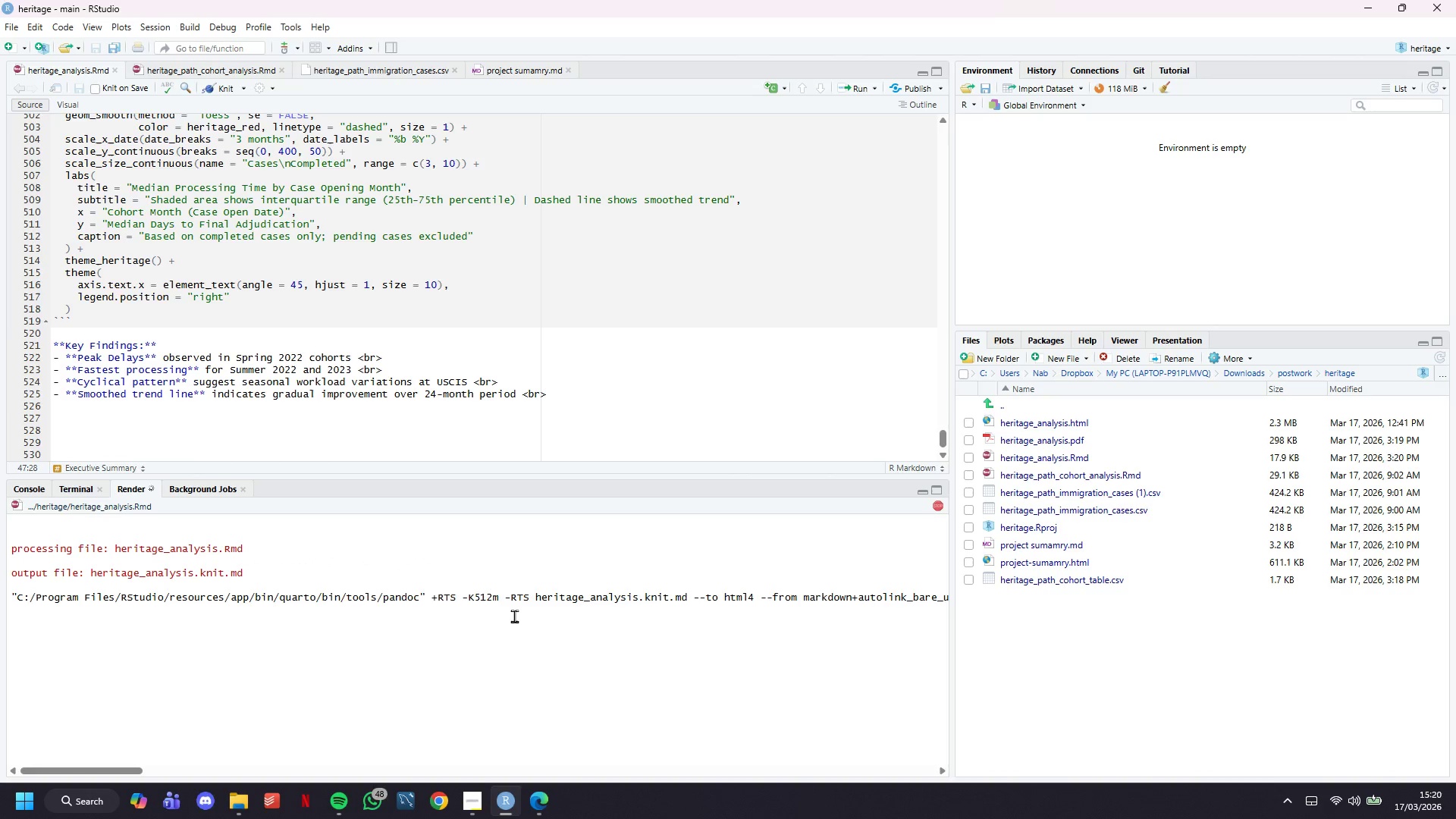 
wait(25.5)
 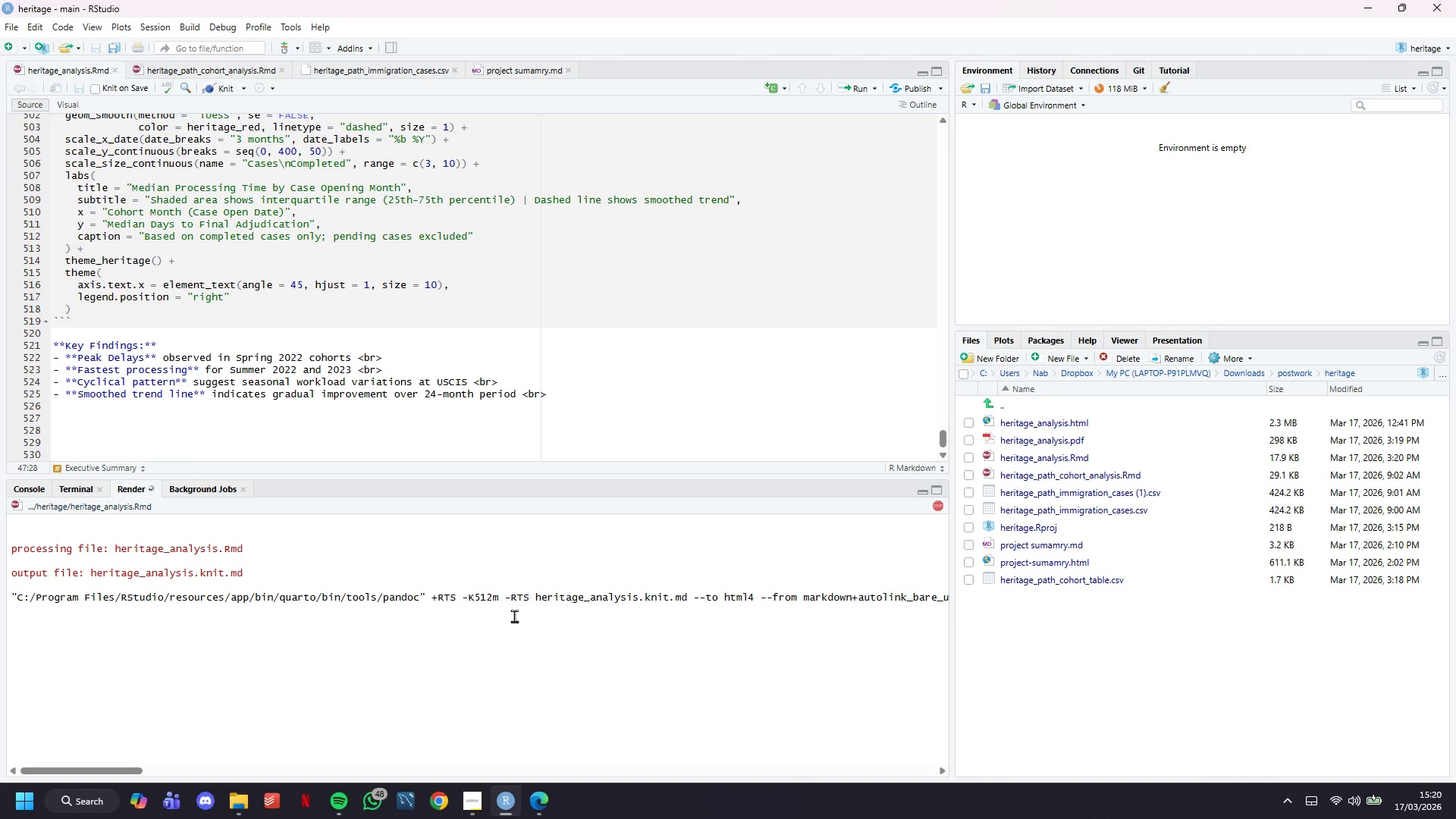 
scroll: coordinate [559, 482], scroll_direction: down, amount: 56.0
 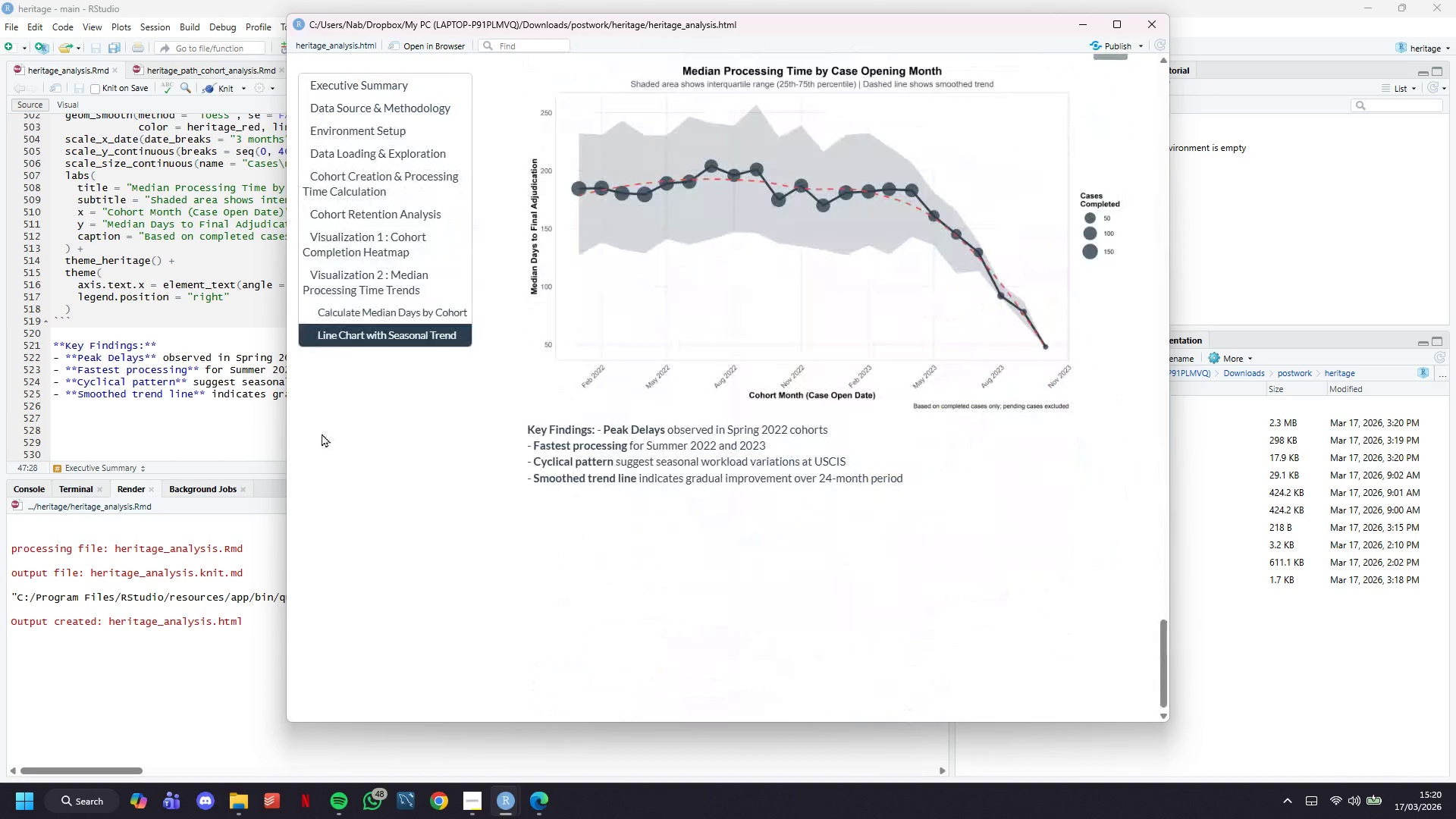 
left_click([243, 418])
 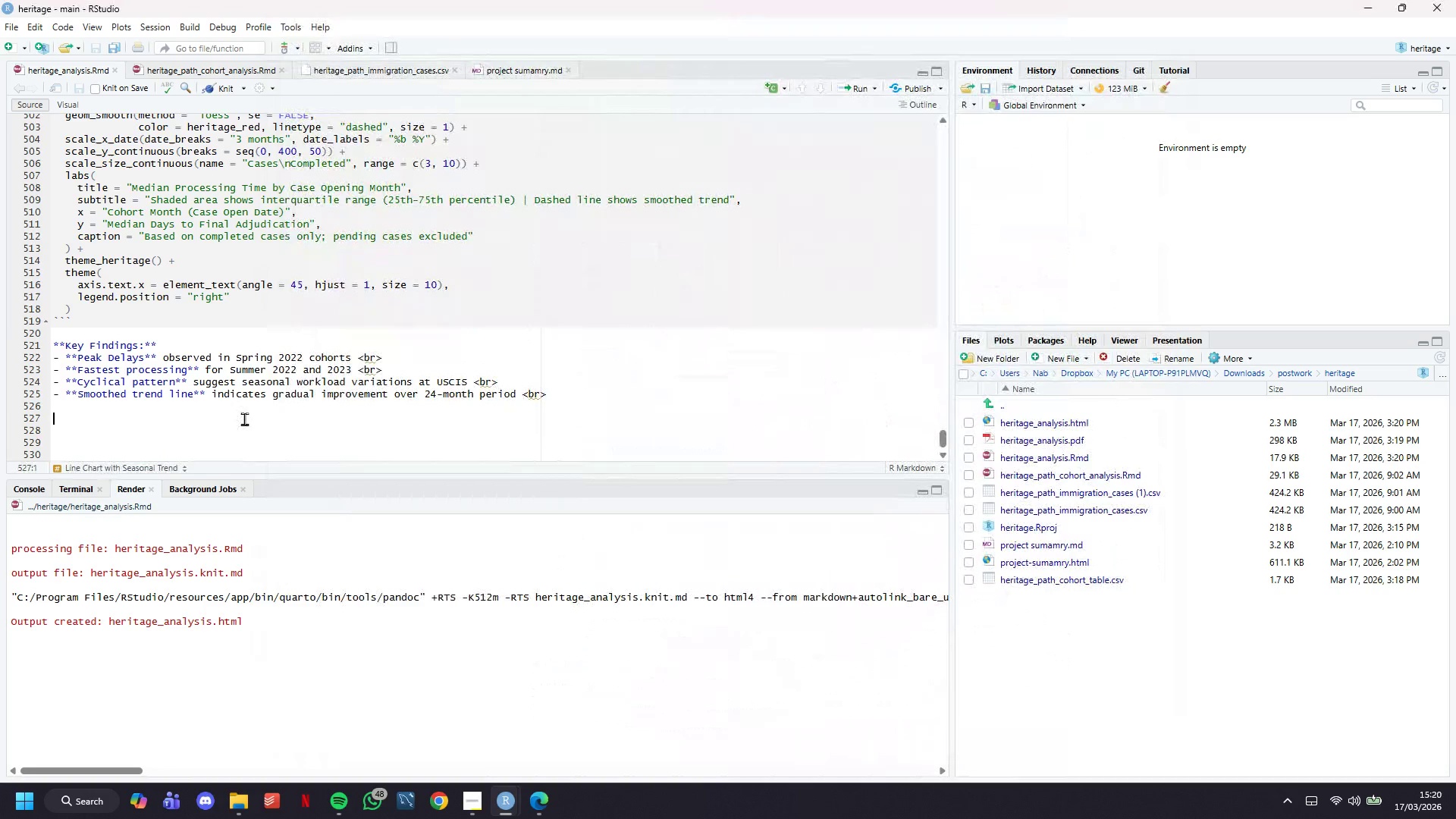 
type(/newpage)
 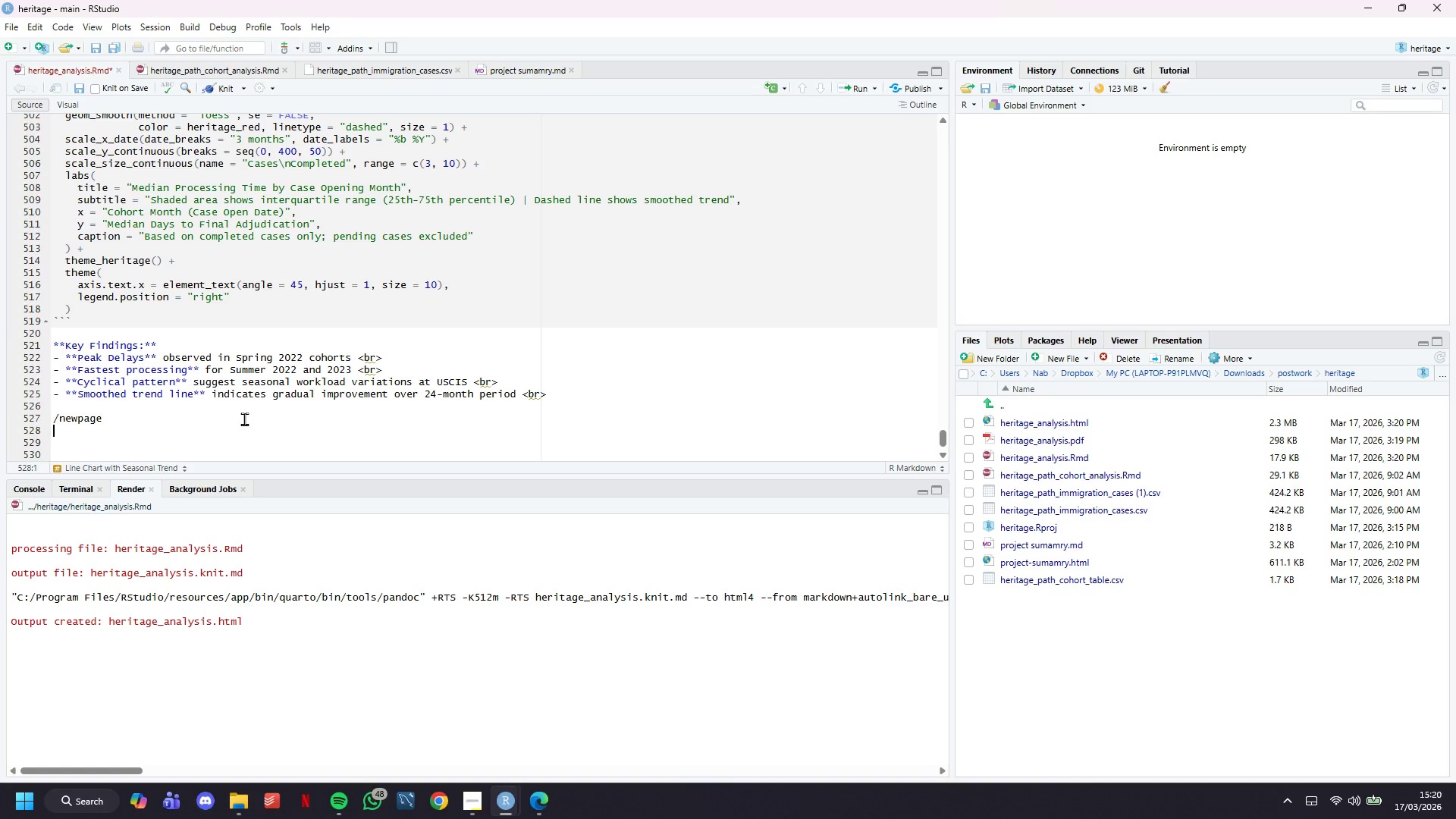 
key(Enter)
 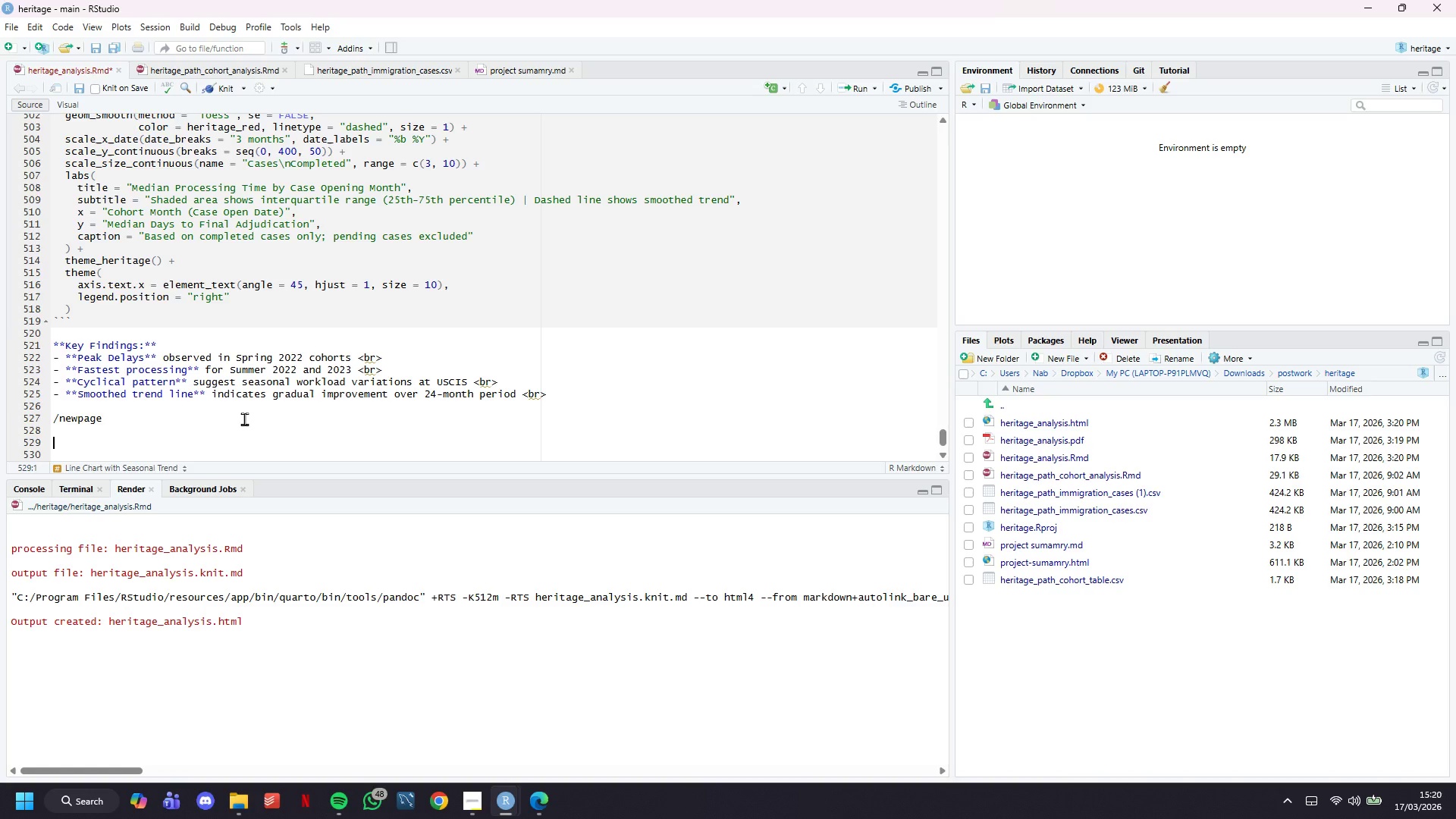 
key(Enter)
 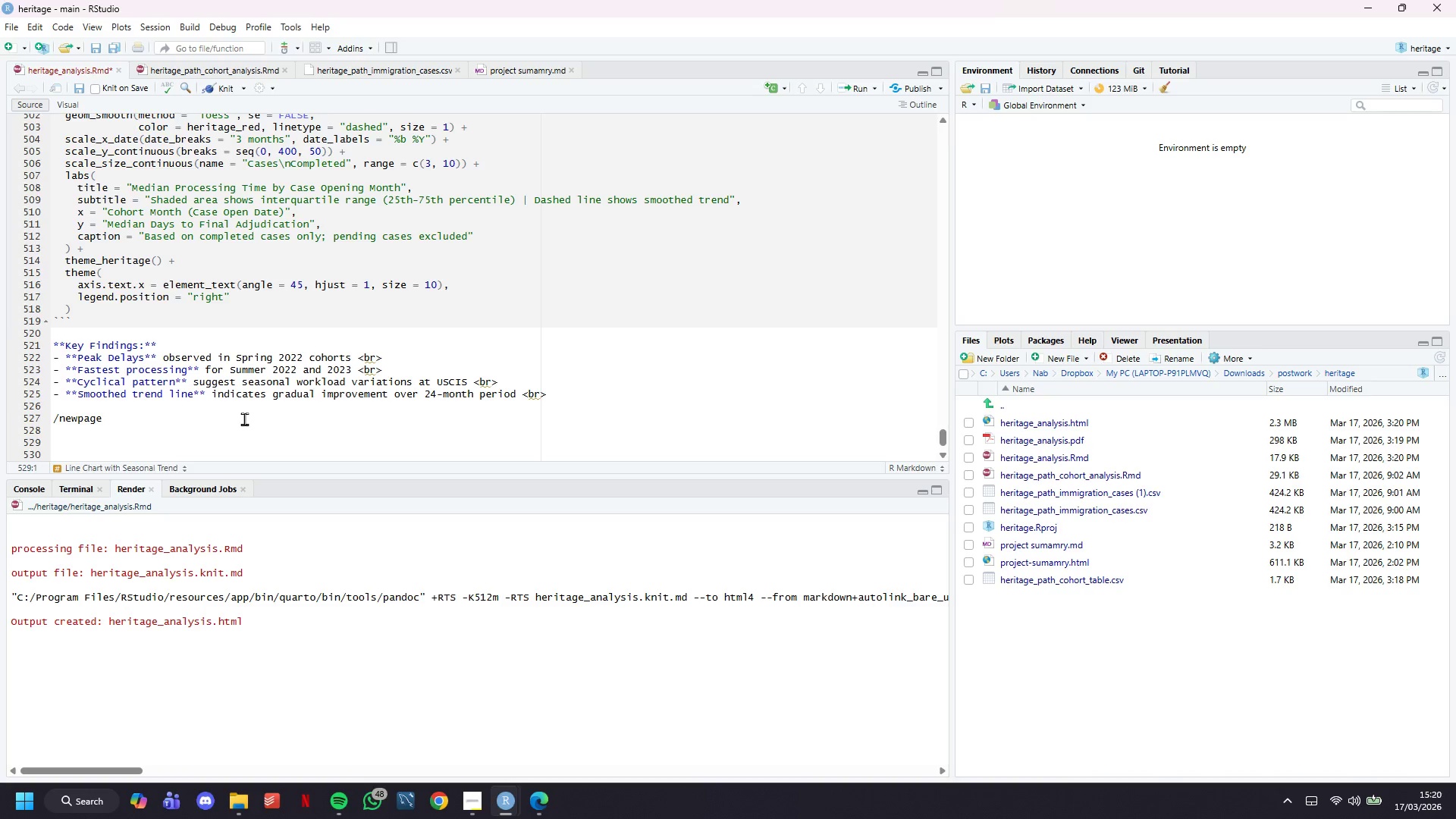 
type(# Identifying Seasonal Bottlenecks)
 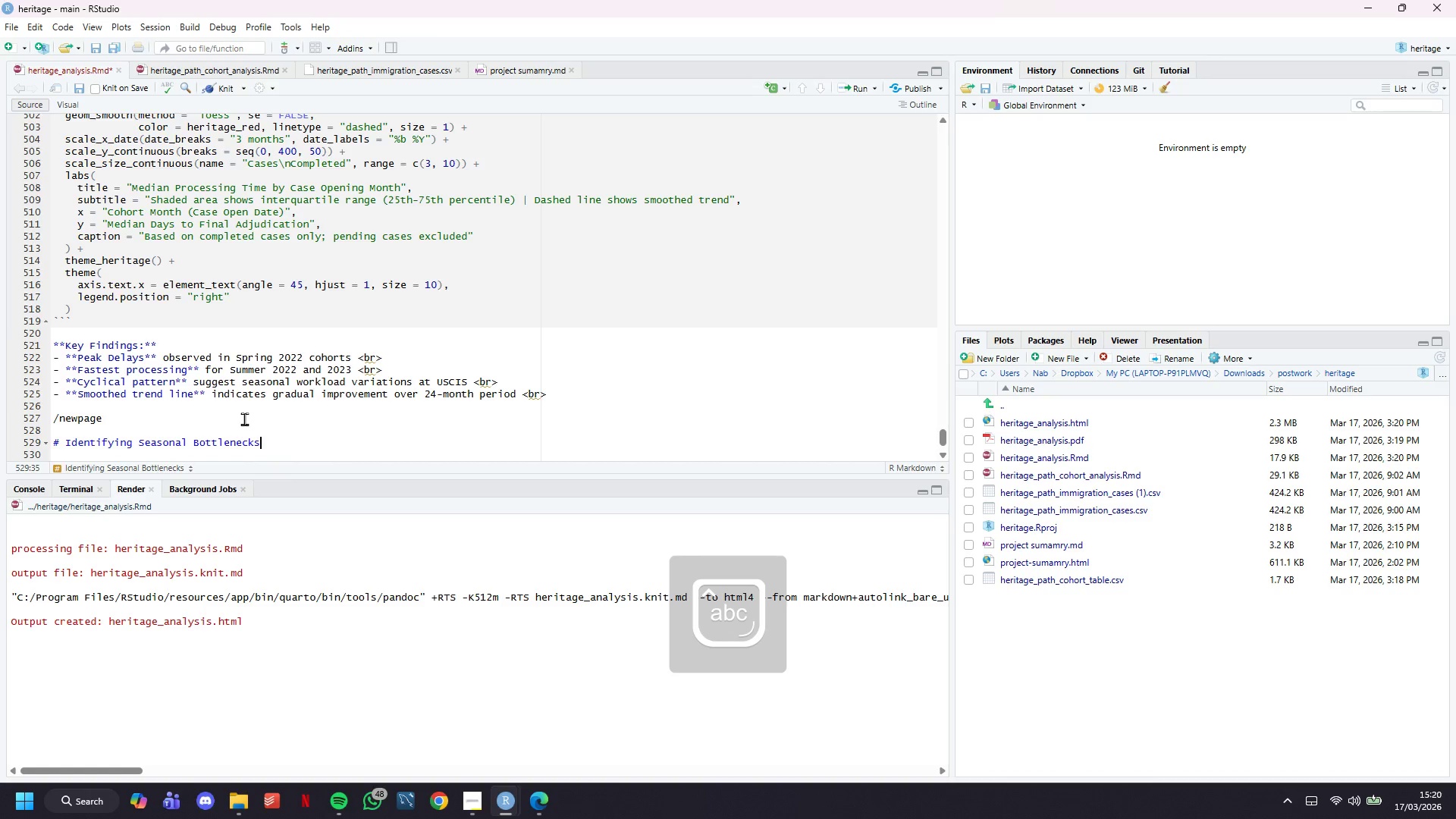 
key(Enter)
 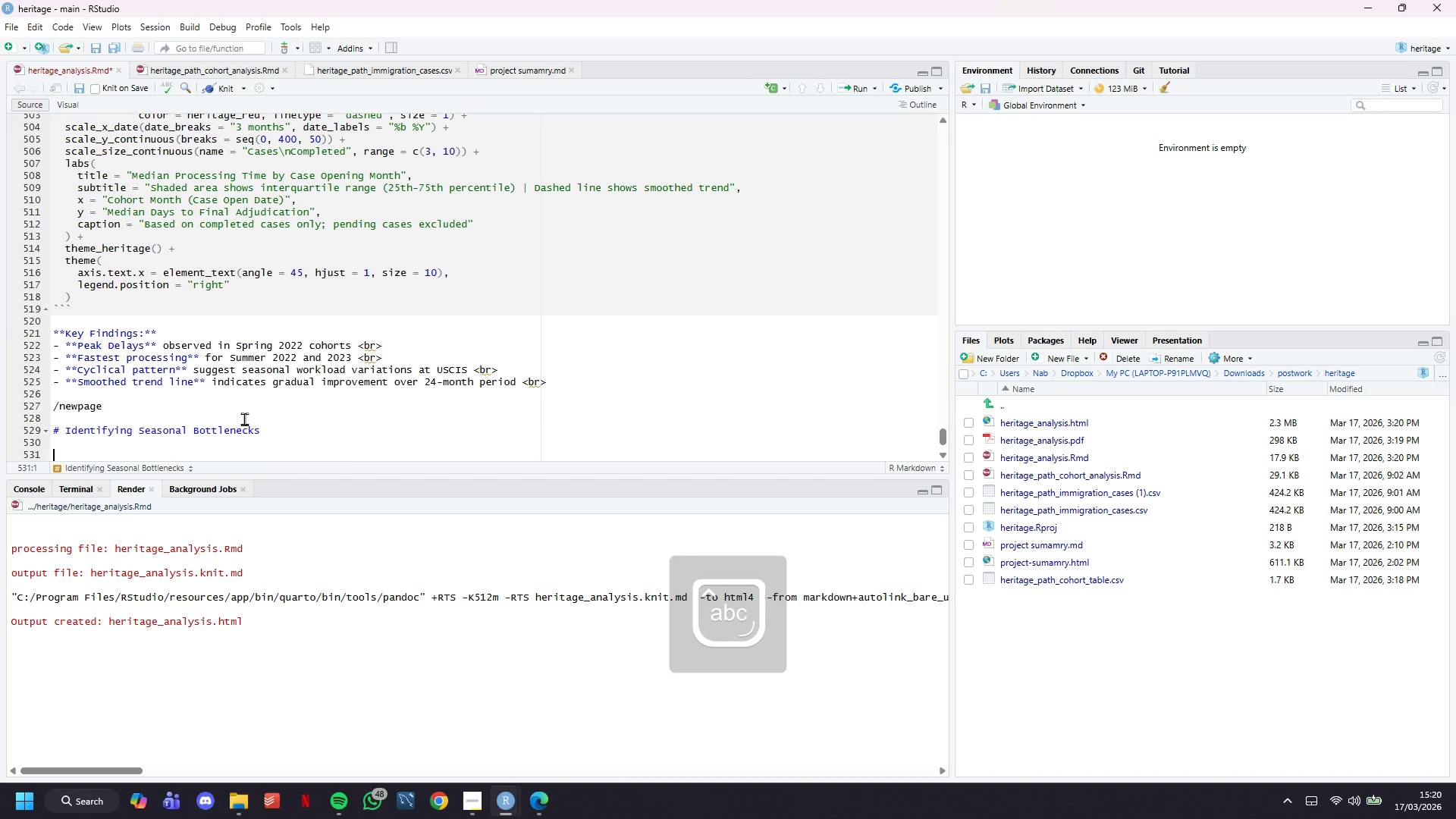 
key(Enter)
 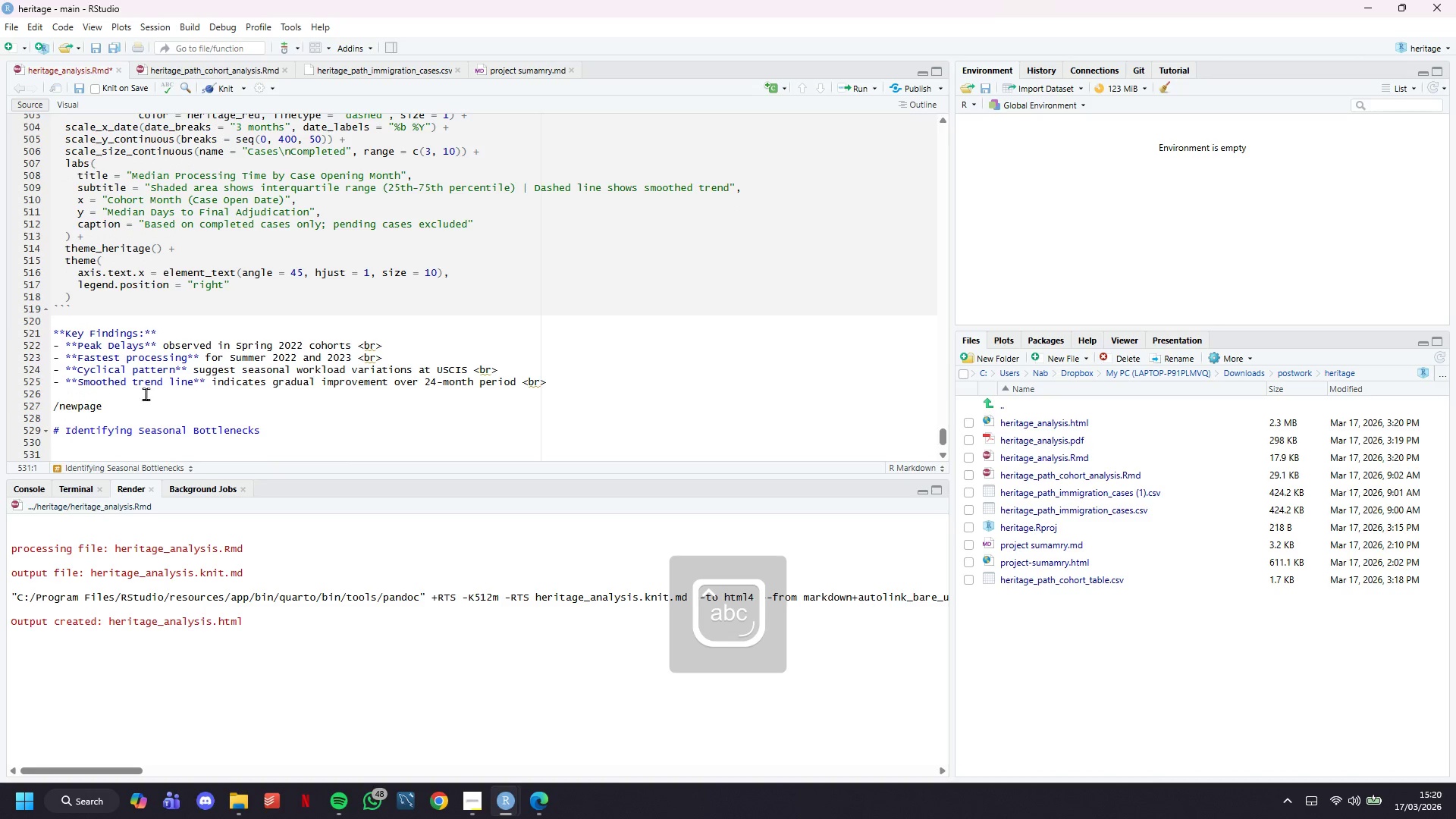 
scroll: coordinate [278, 274], scroll_direction: down, amount: 8.0
 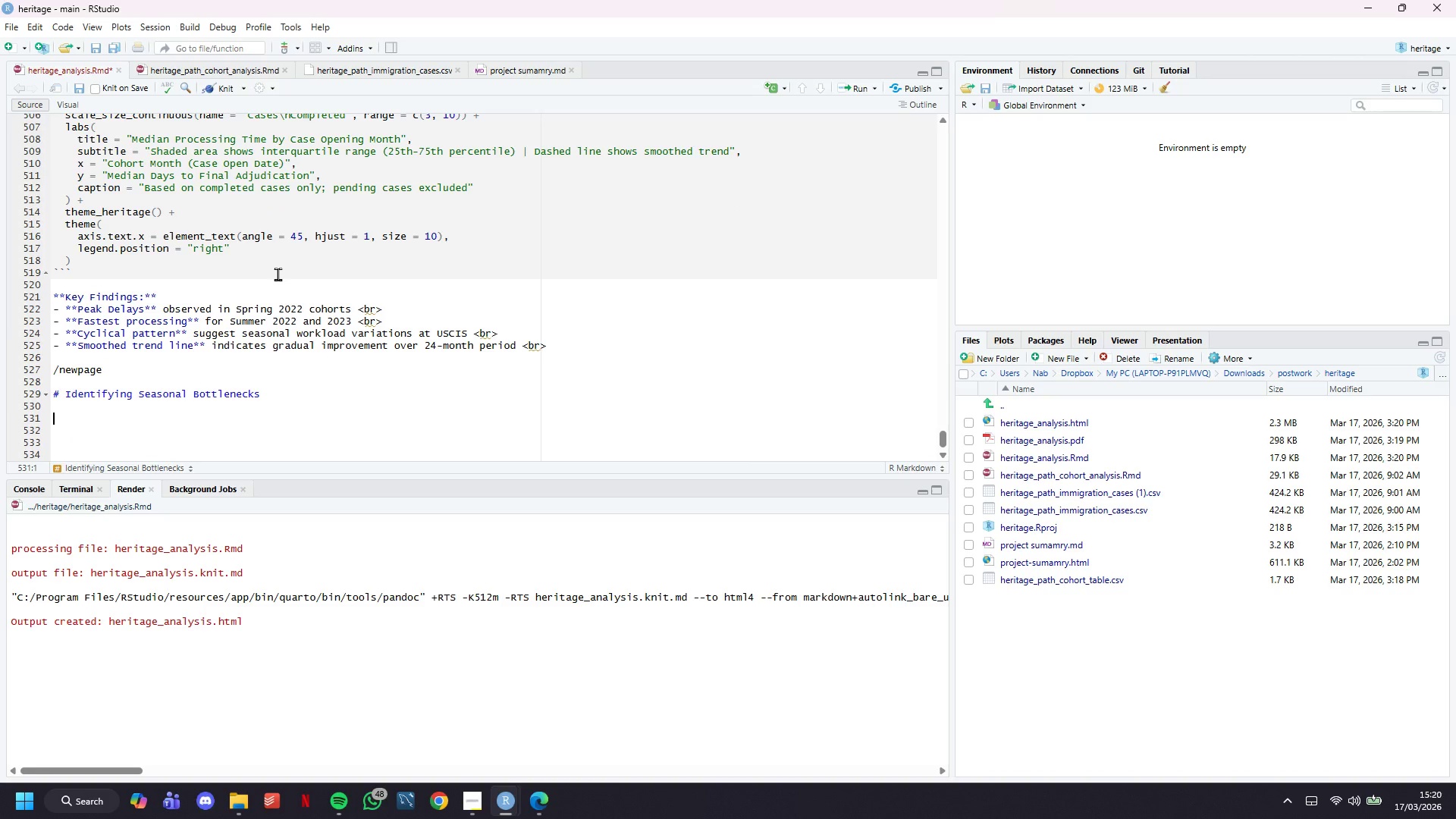 
type(## Statistical Summary by Quarter)
 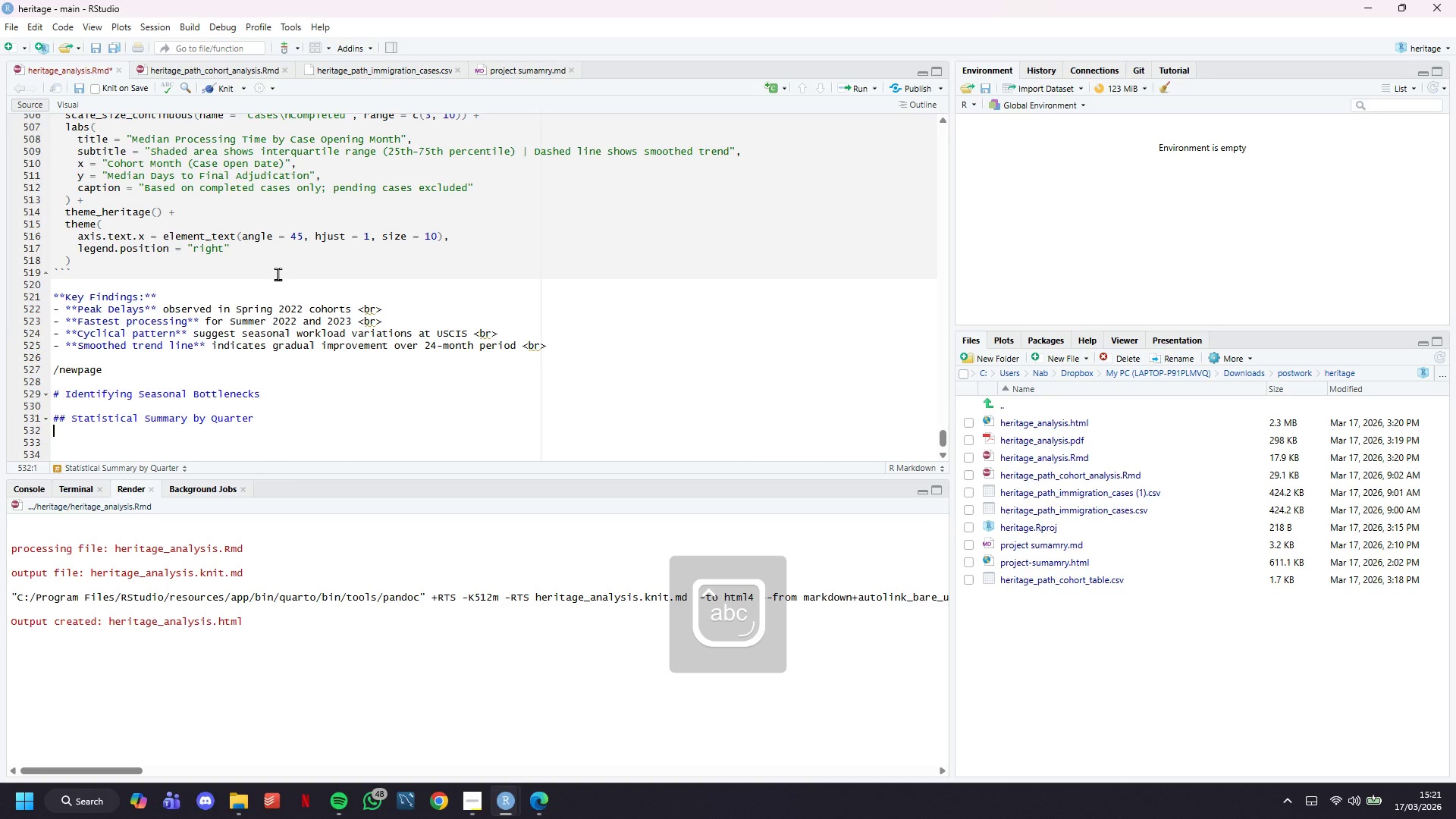 
key(Enter)
 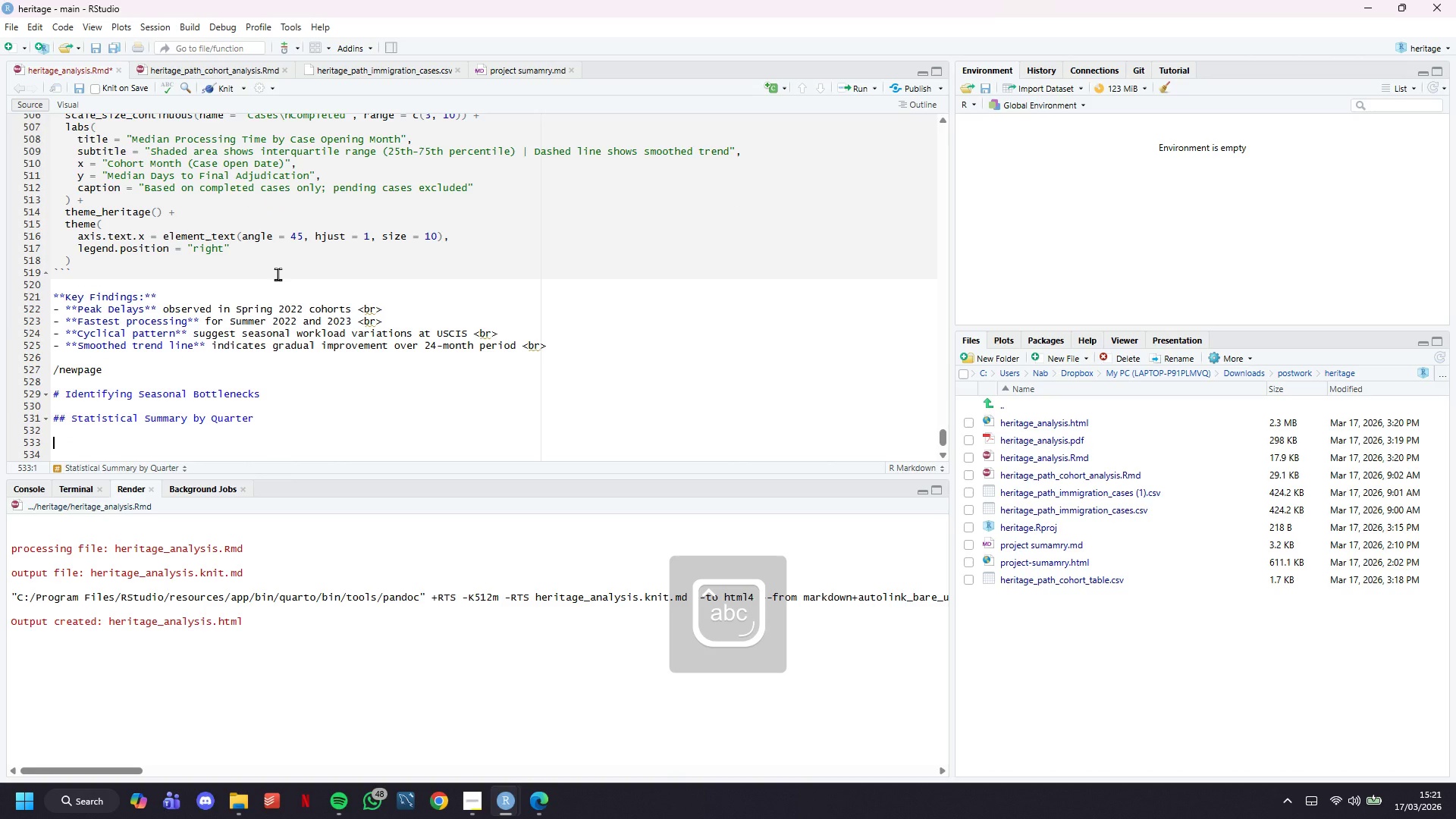 
key(Enter)
 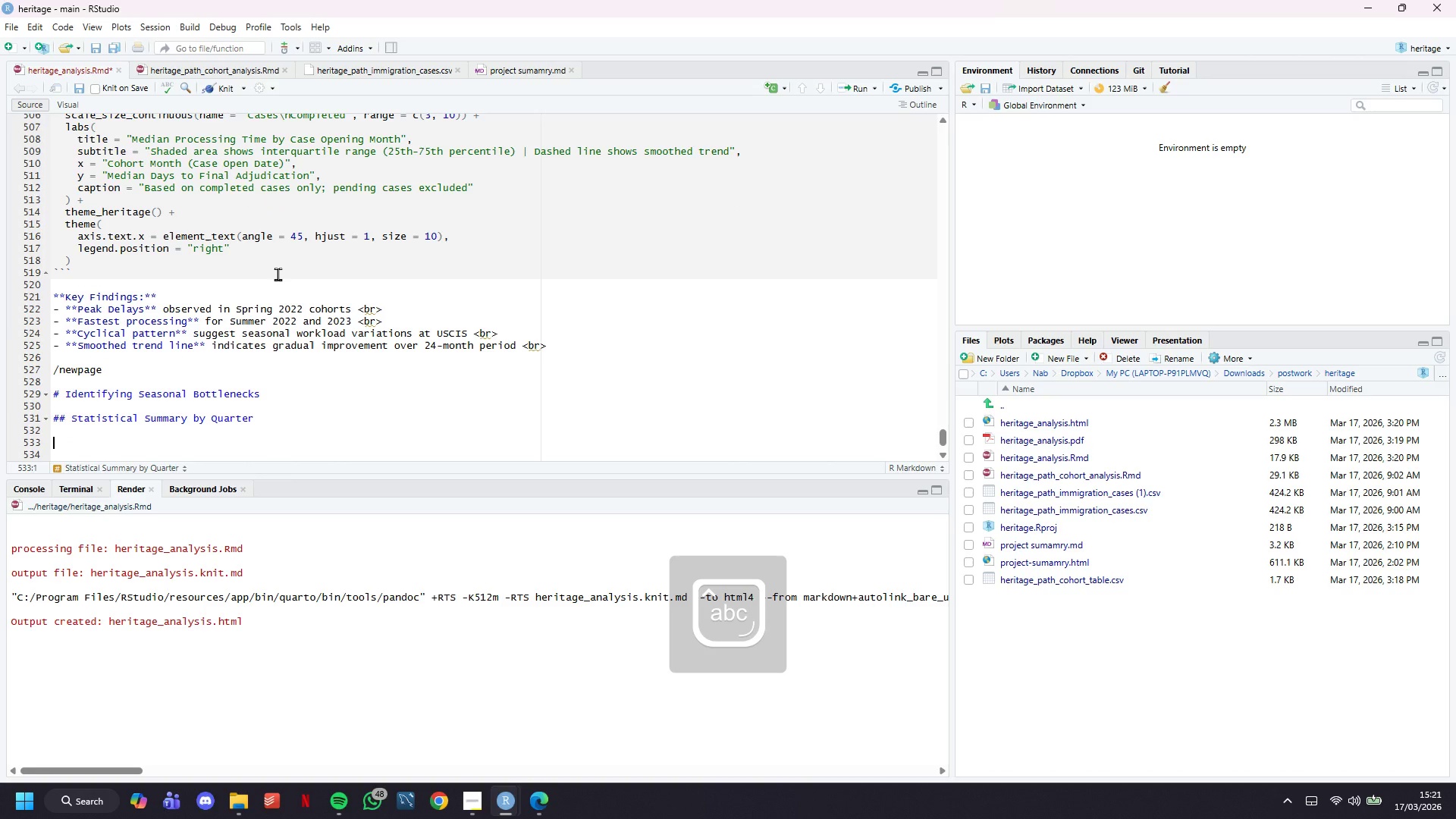 
key(Enter)
 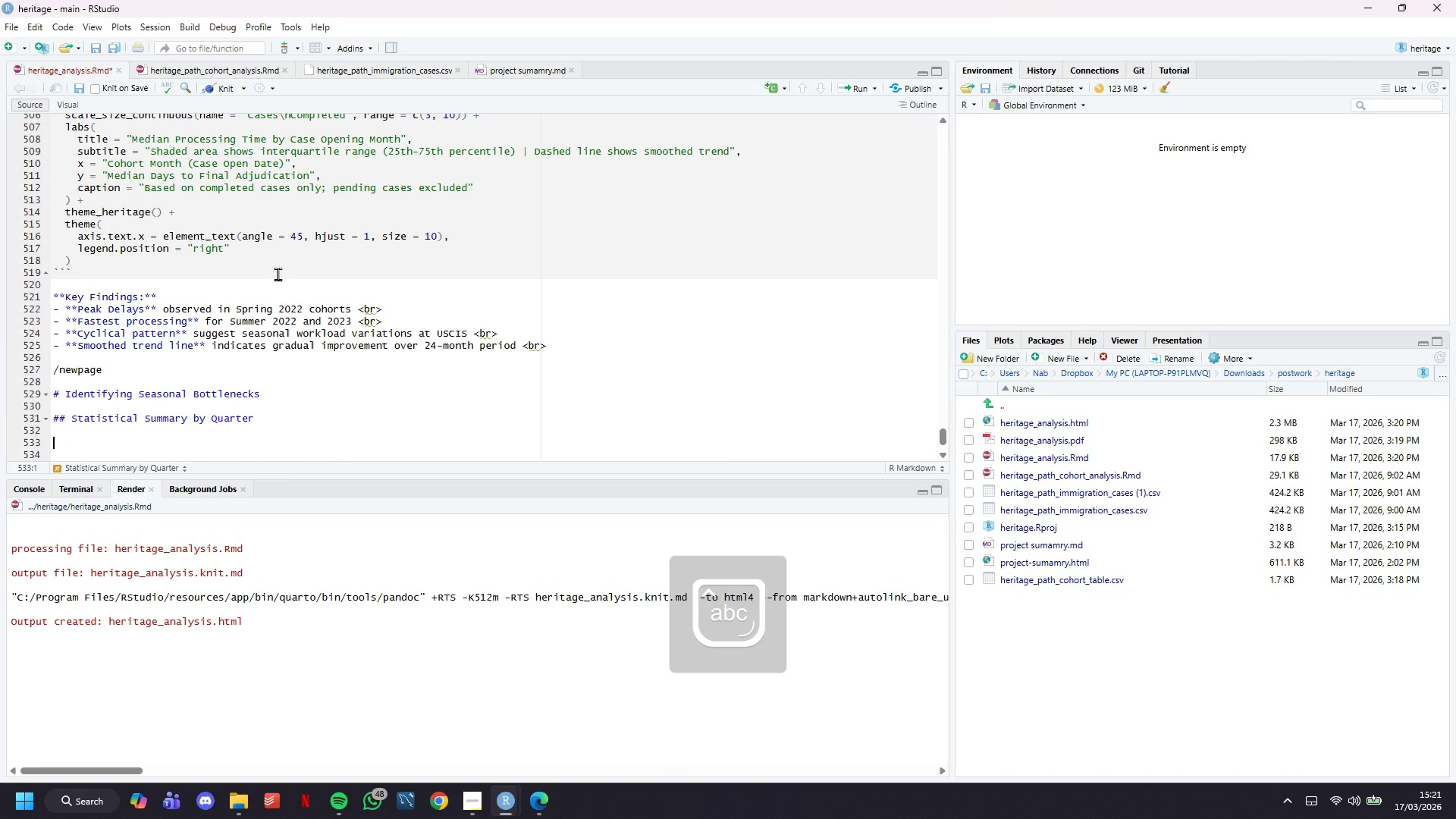 
key(ArrowUp)
 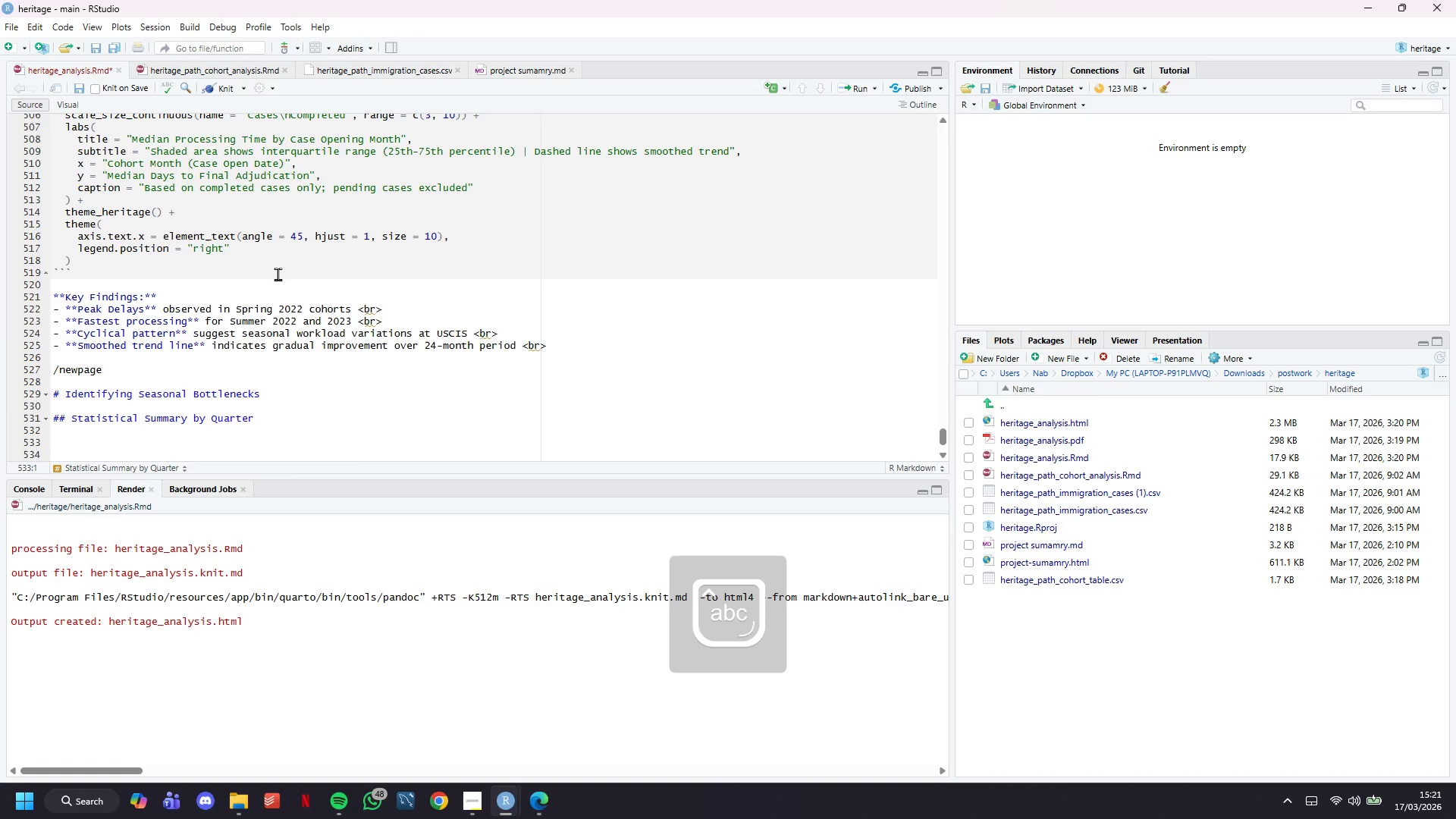 
key(Backquote)
 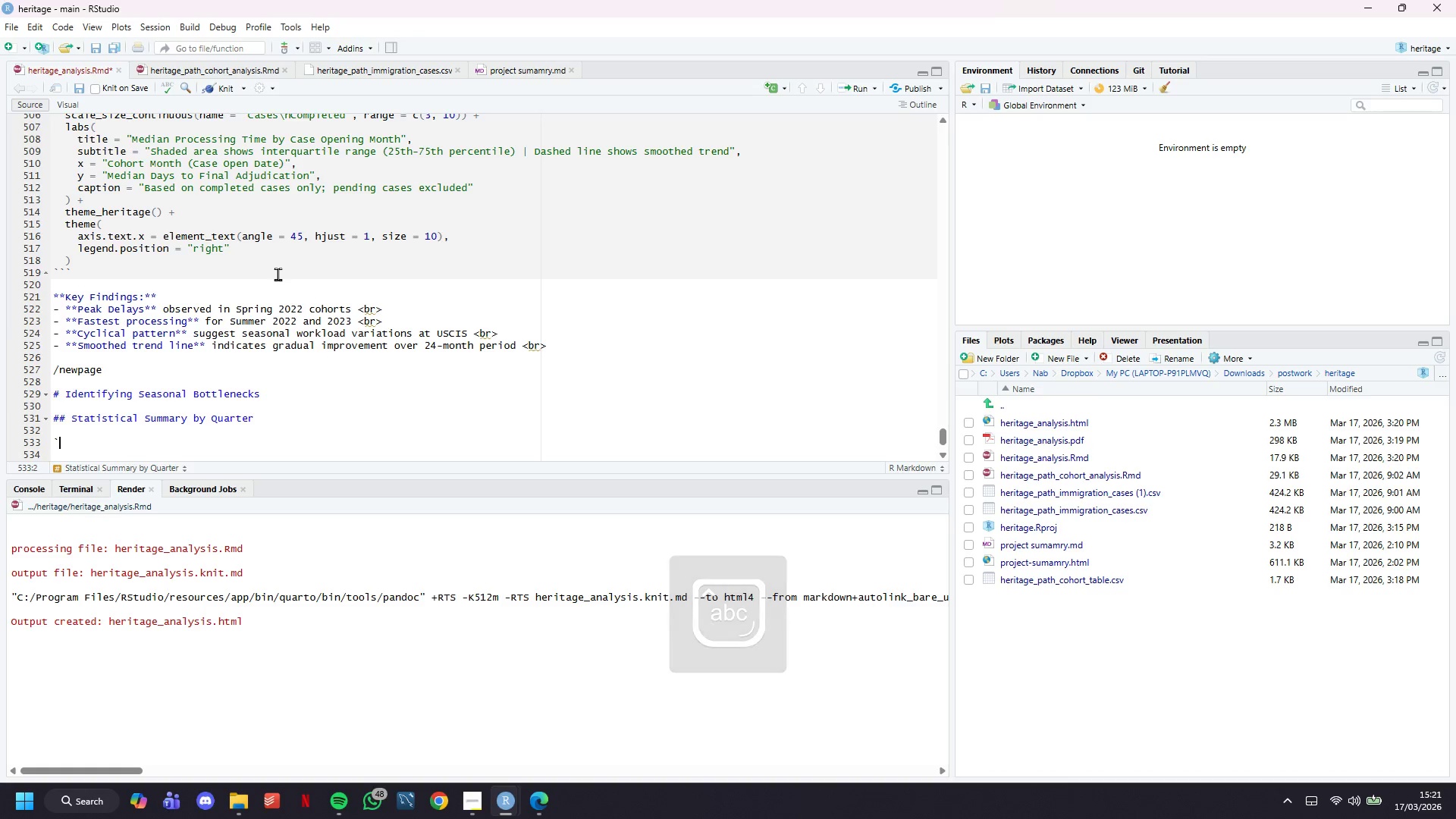 
key(Backquote)
 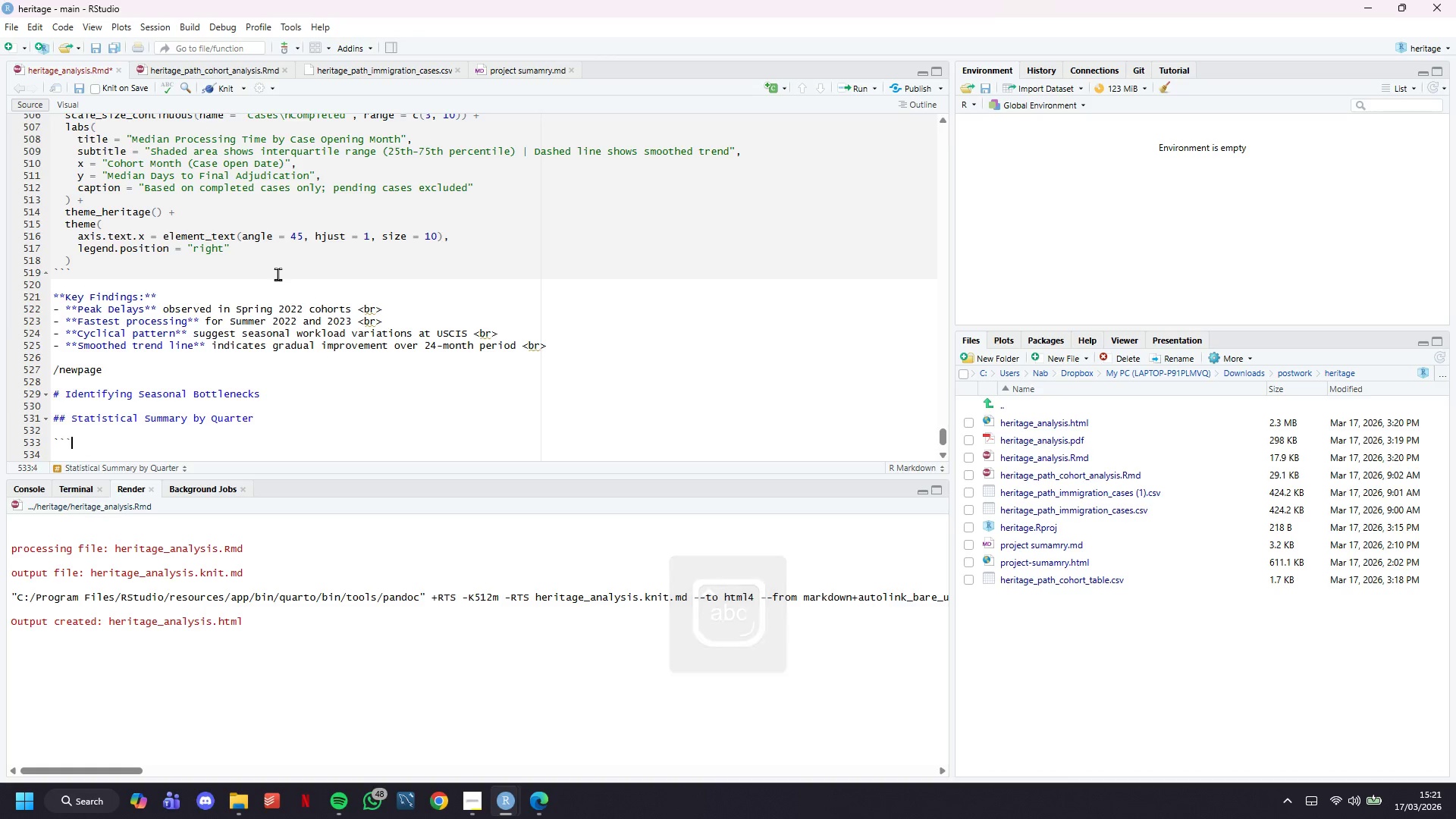 
key(Backquote)
 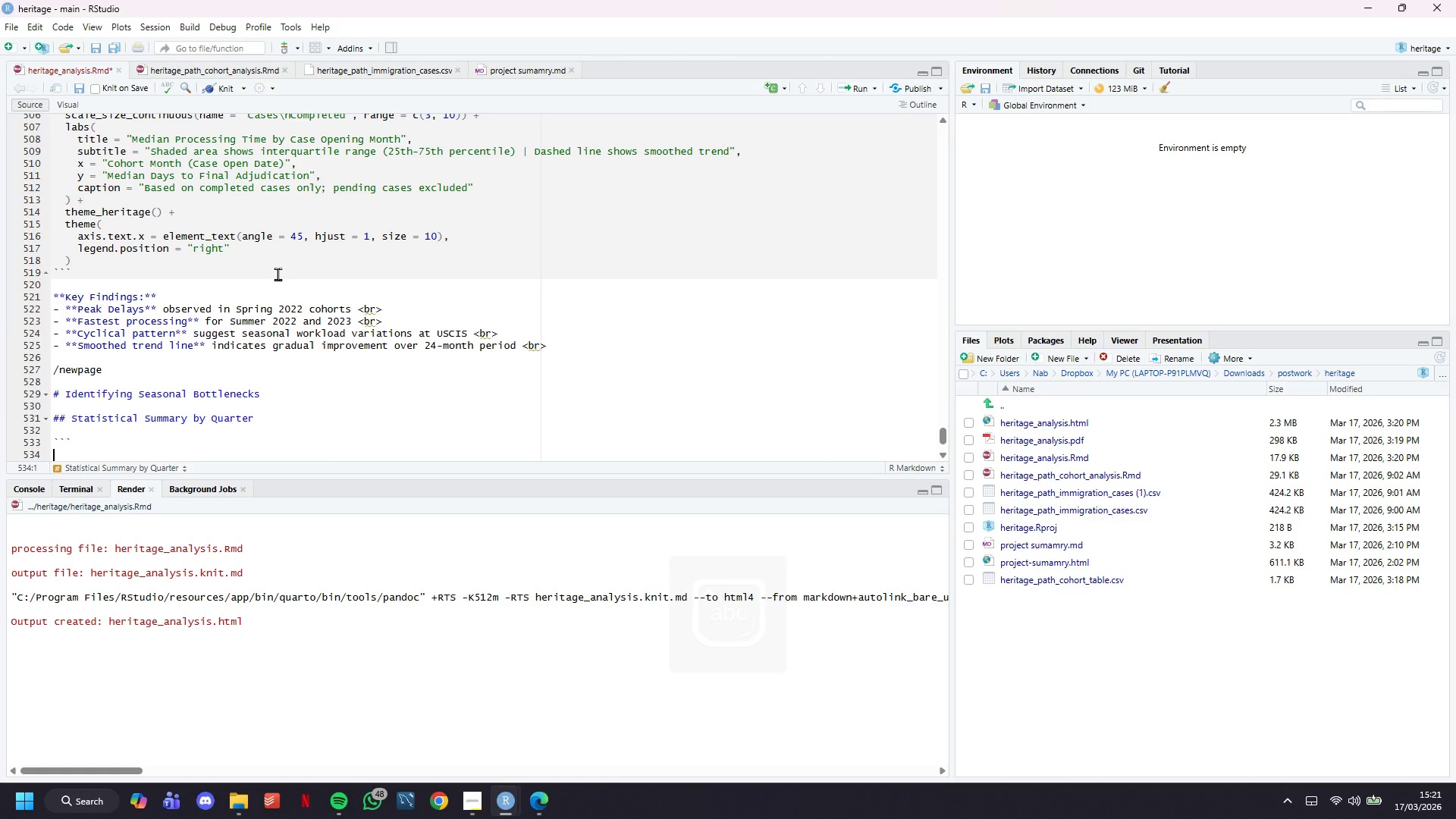 
key(Enter)
 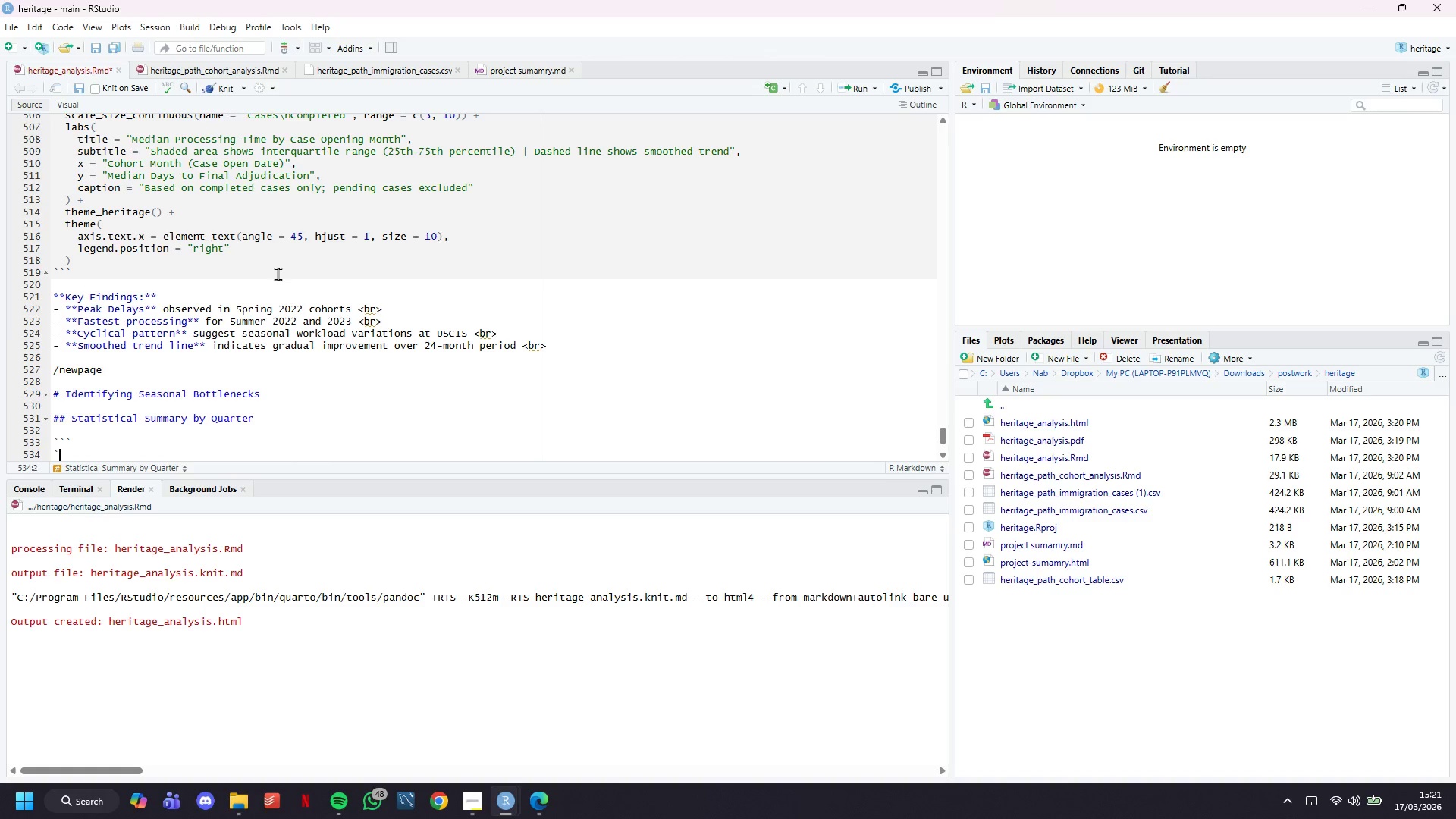 
key(Backquote)
 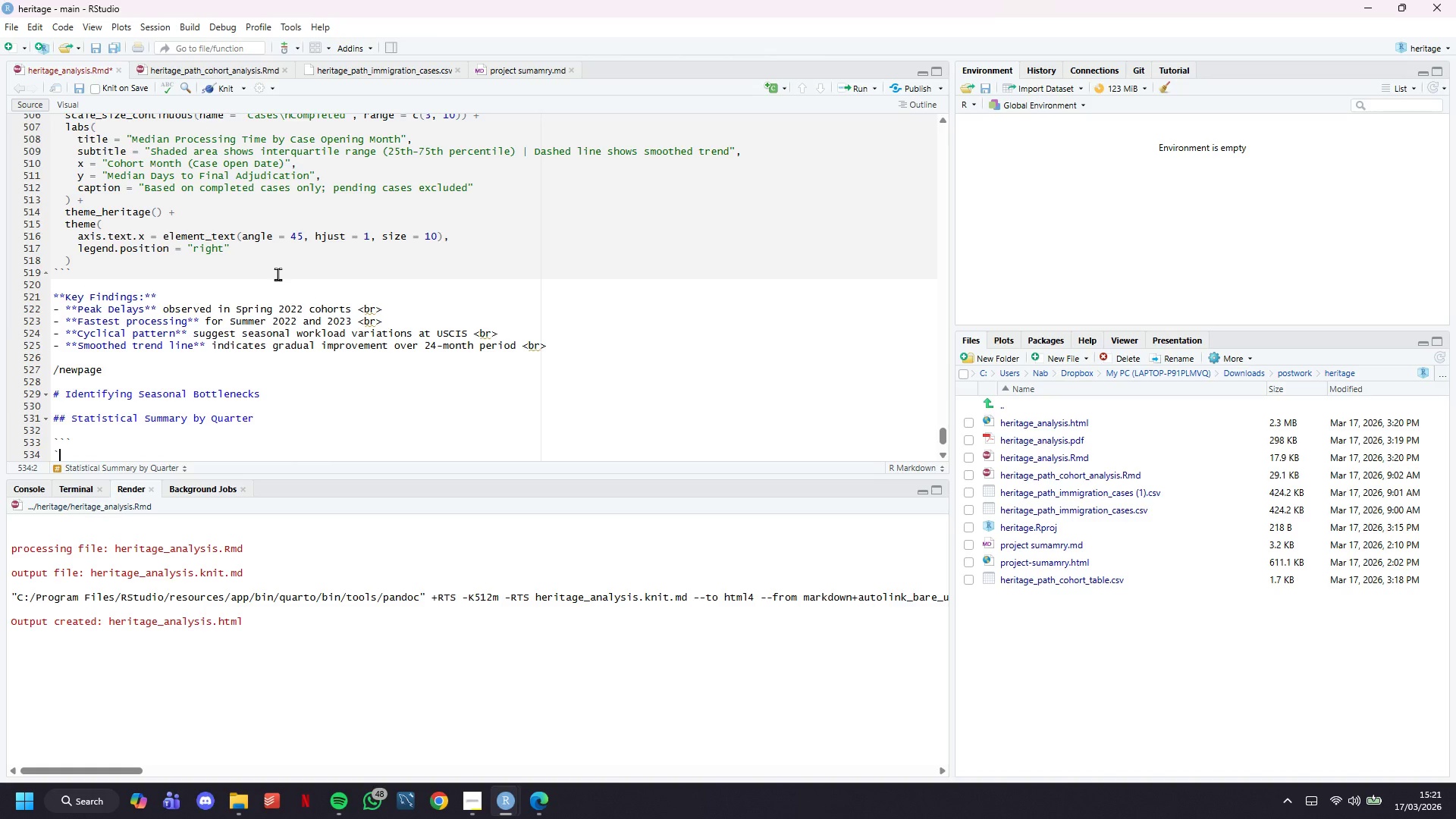 
key(Backquote)
 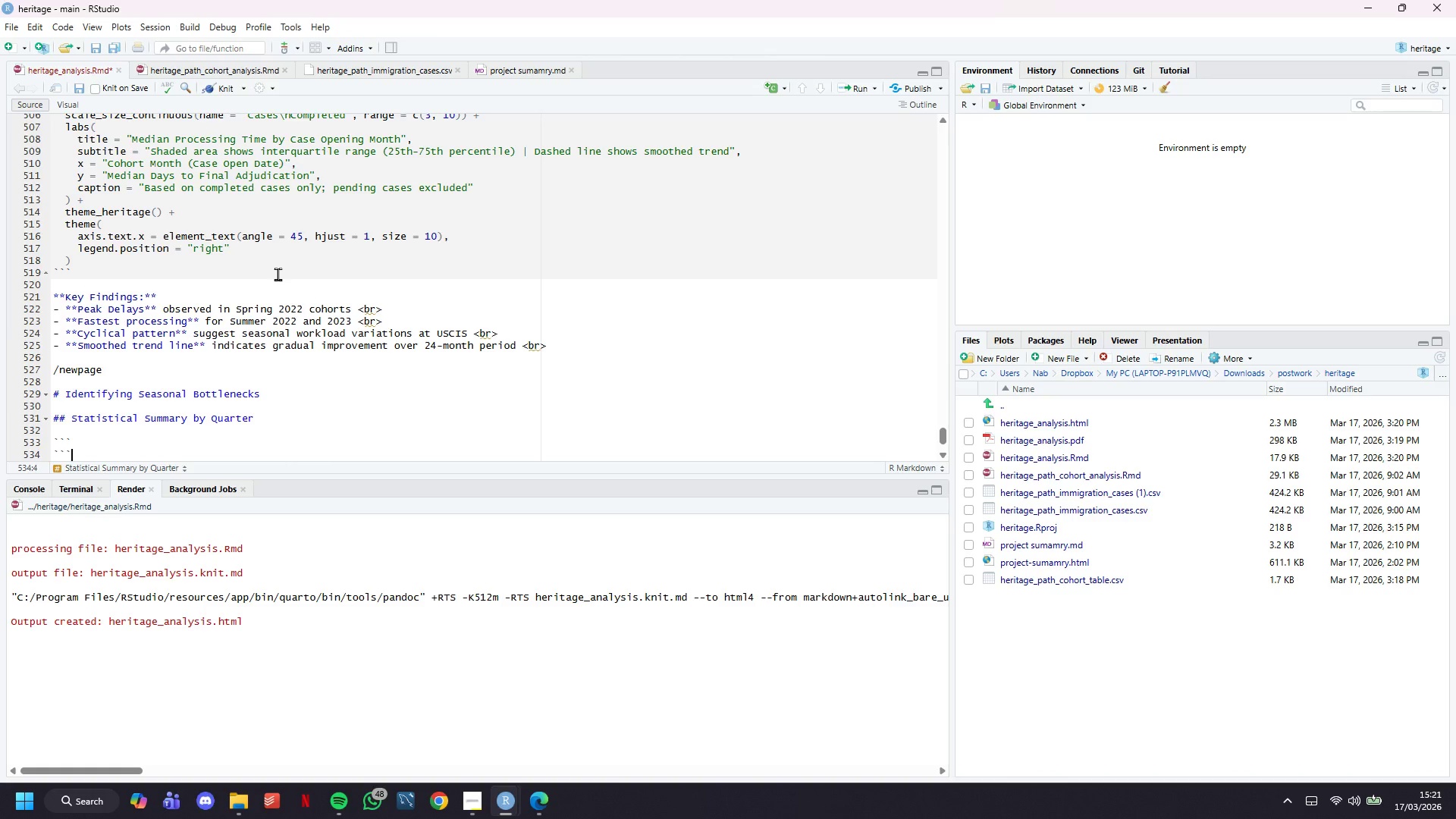 
key(Backquote)
 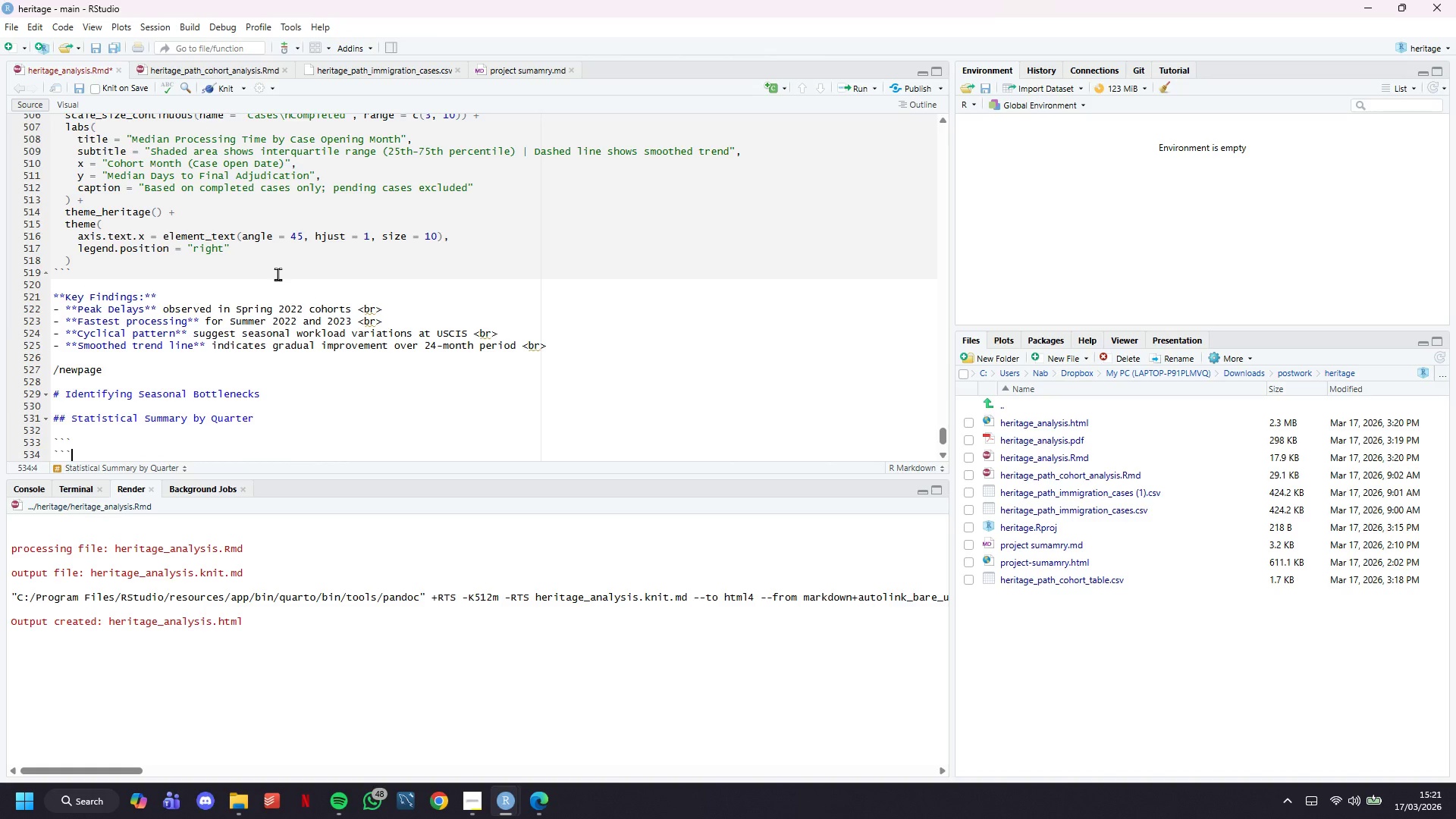 
key(ArrowUp)
 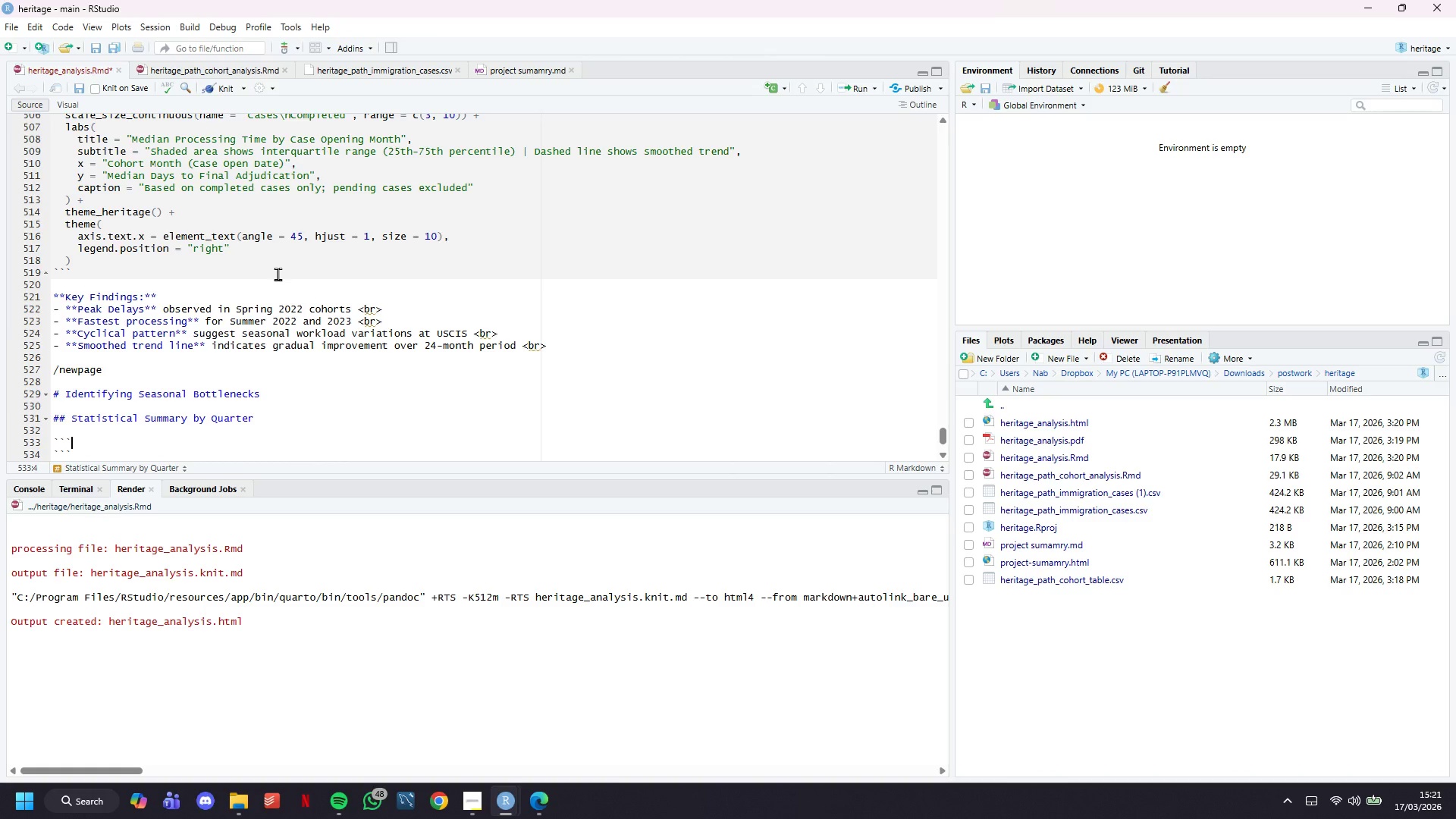 
type({r seasonal-analysis)
 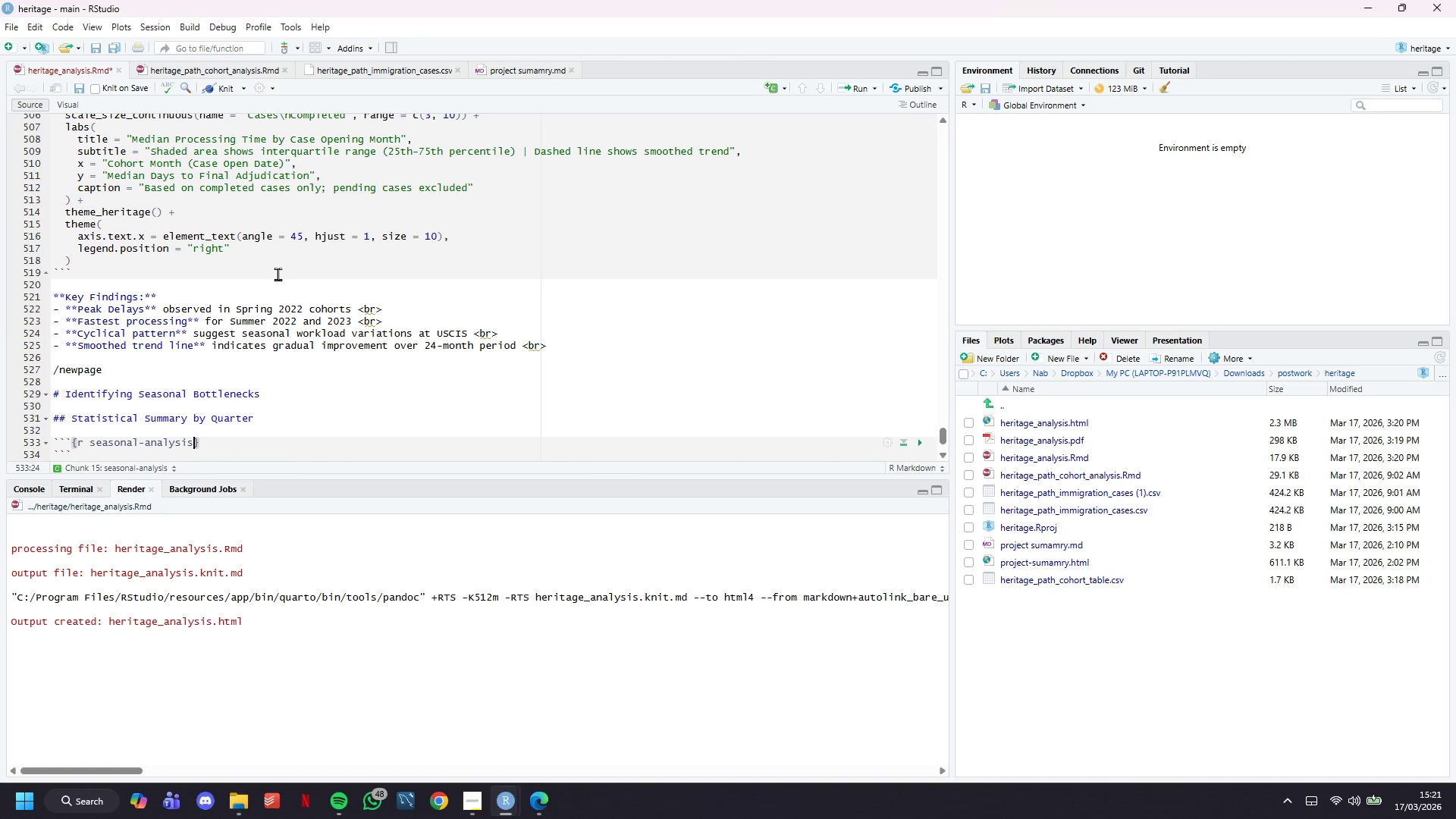 
key(ArrowRight)
 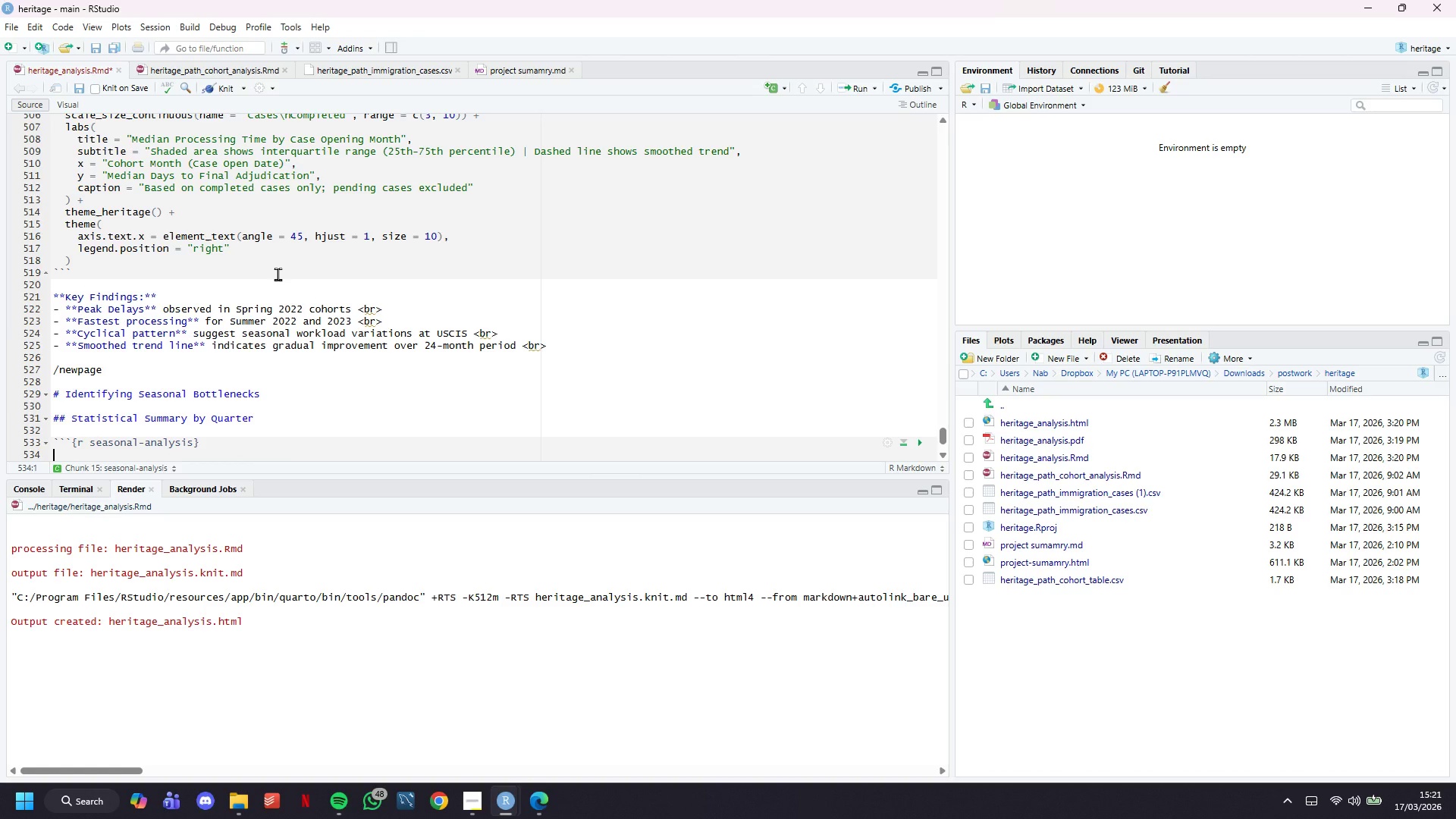 
key(Enter)
 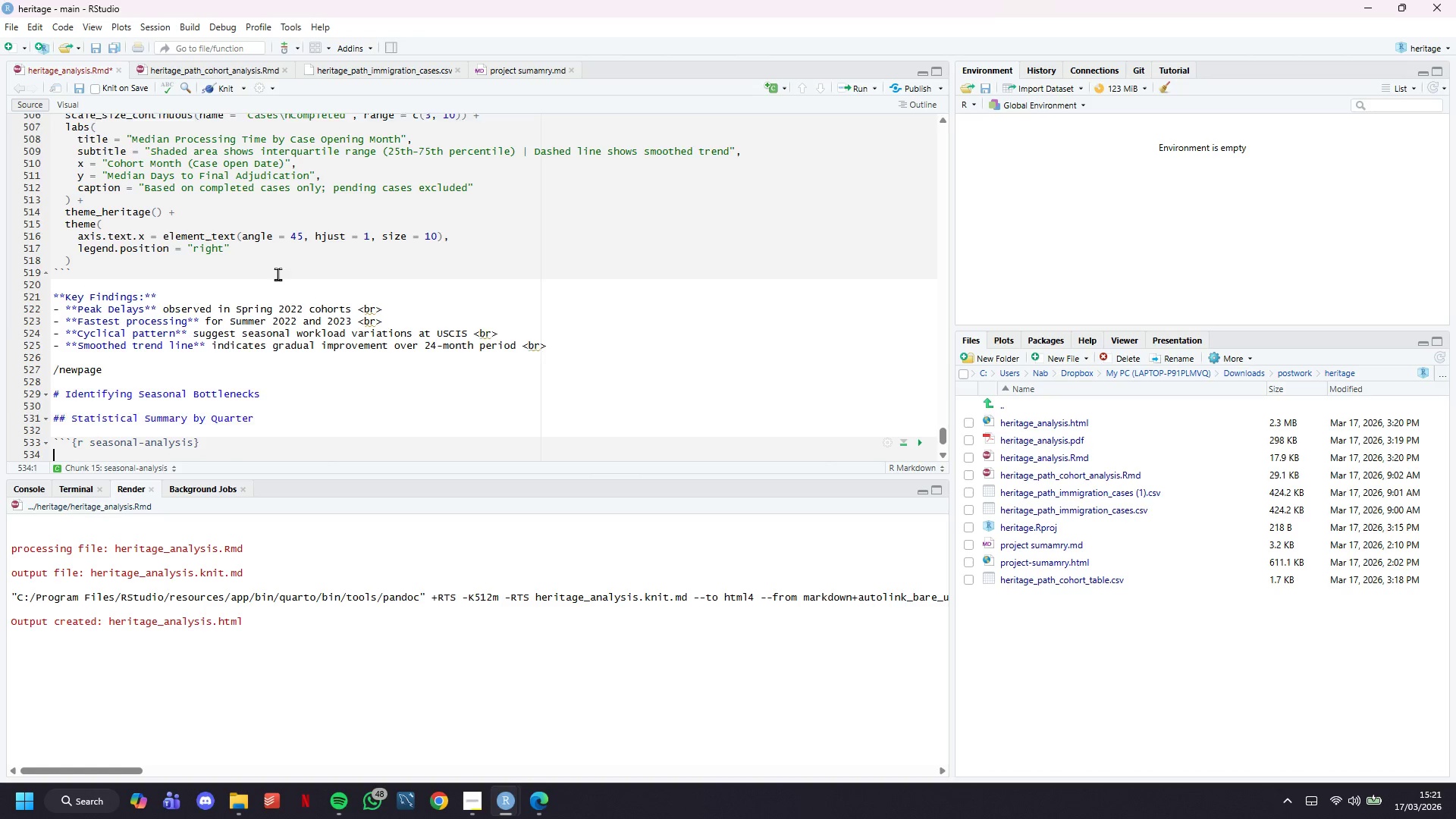 
key(Enter)
 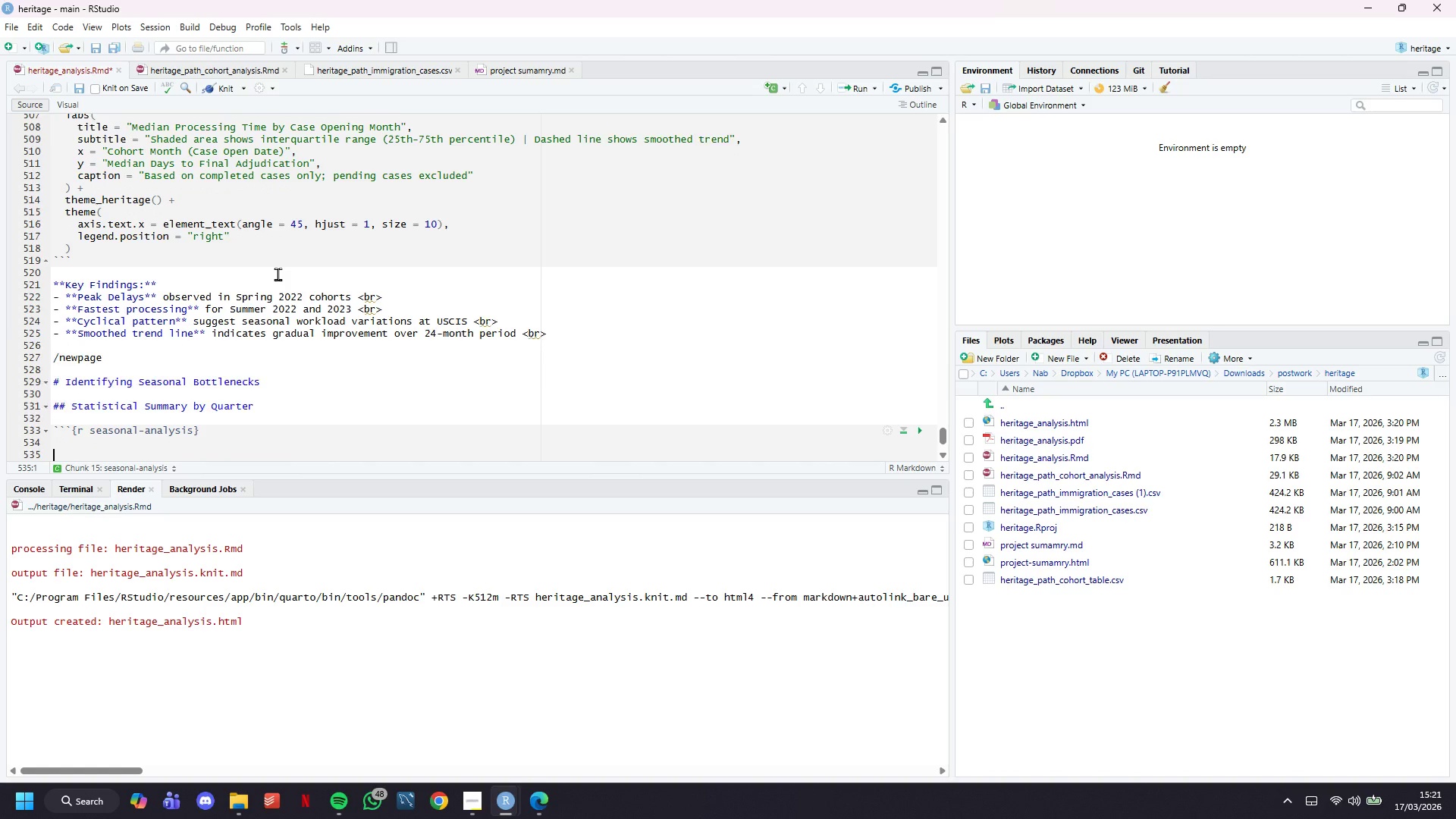 
key(Enter)
 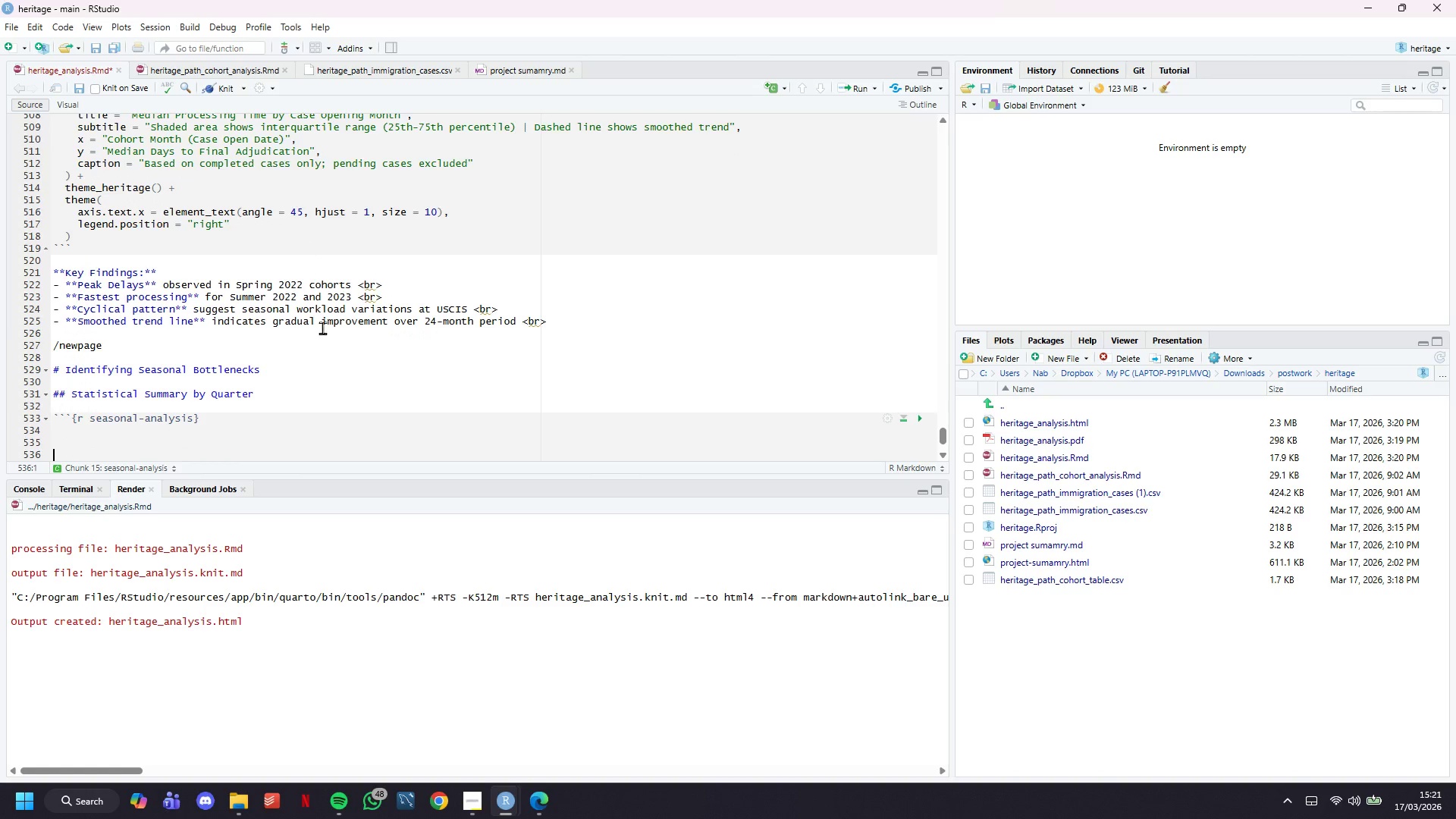 
scroll: coordinate [322, 328], scroll_direction: down, amount: 9.0
 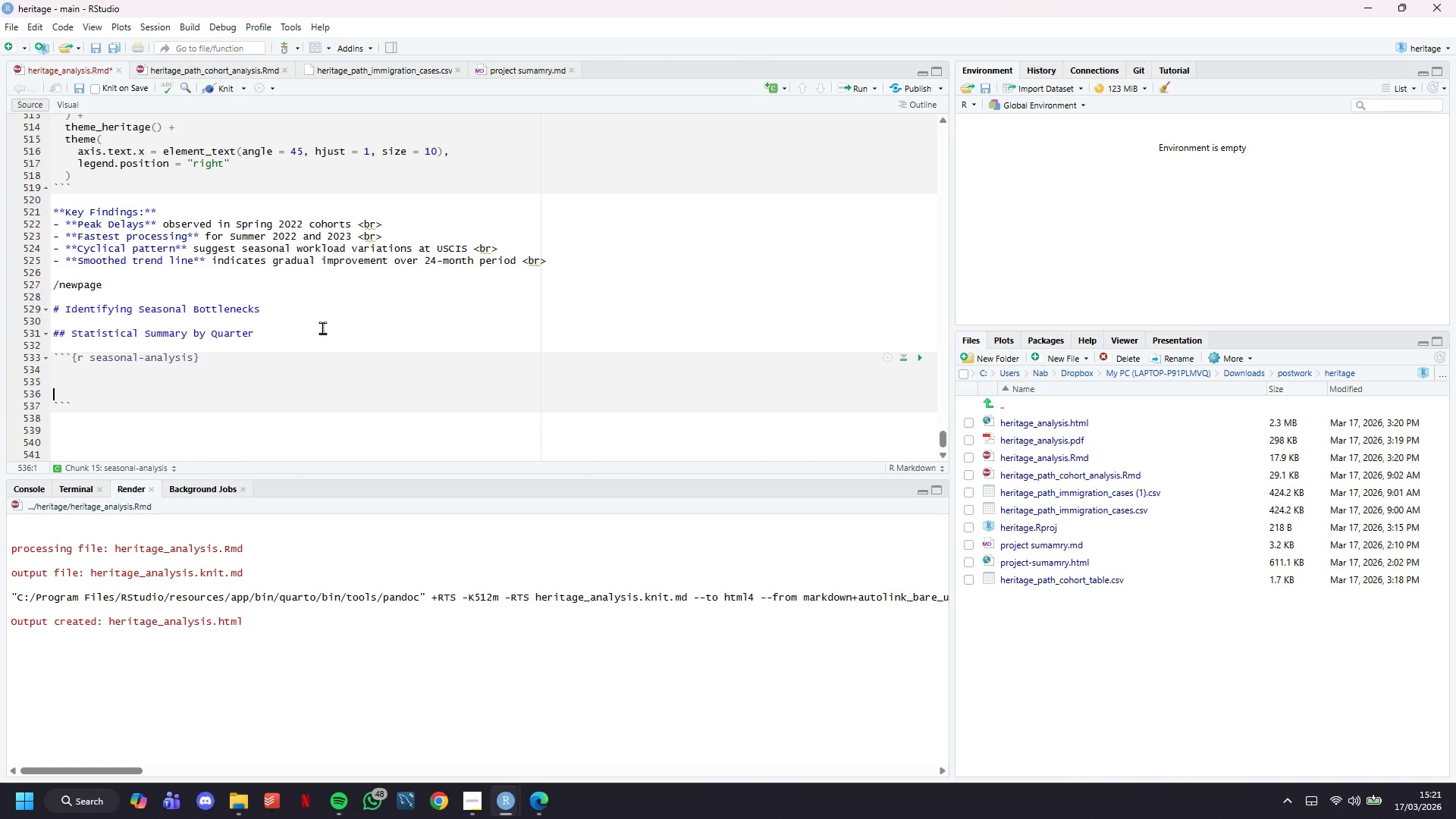 
key(ArrowUp)
 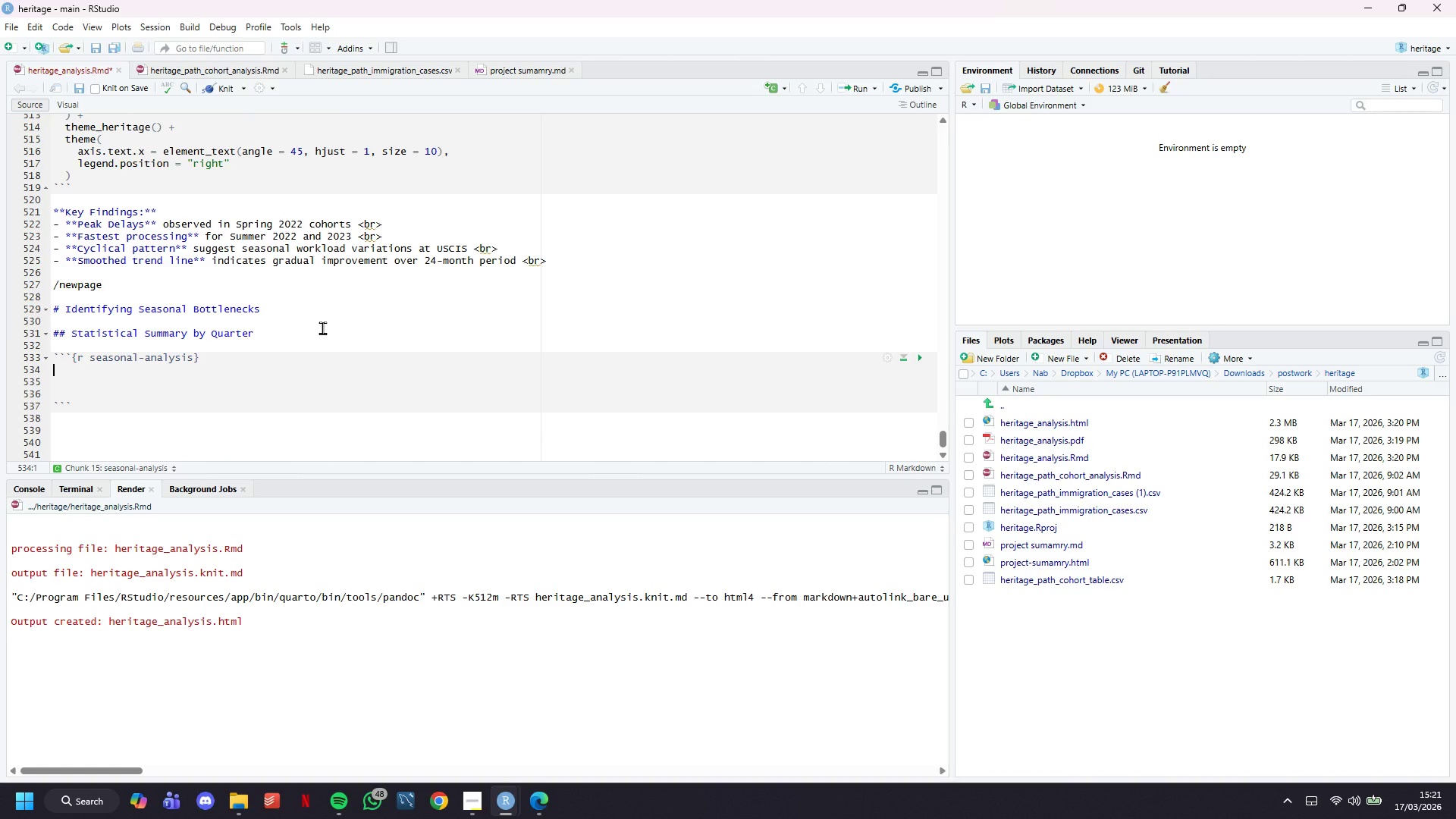 
key(ArrowUp)
 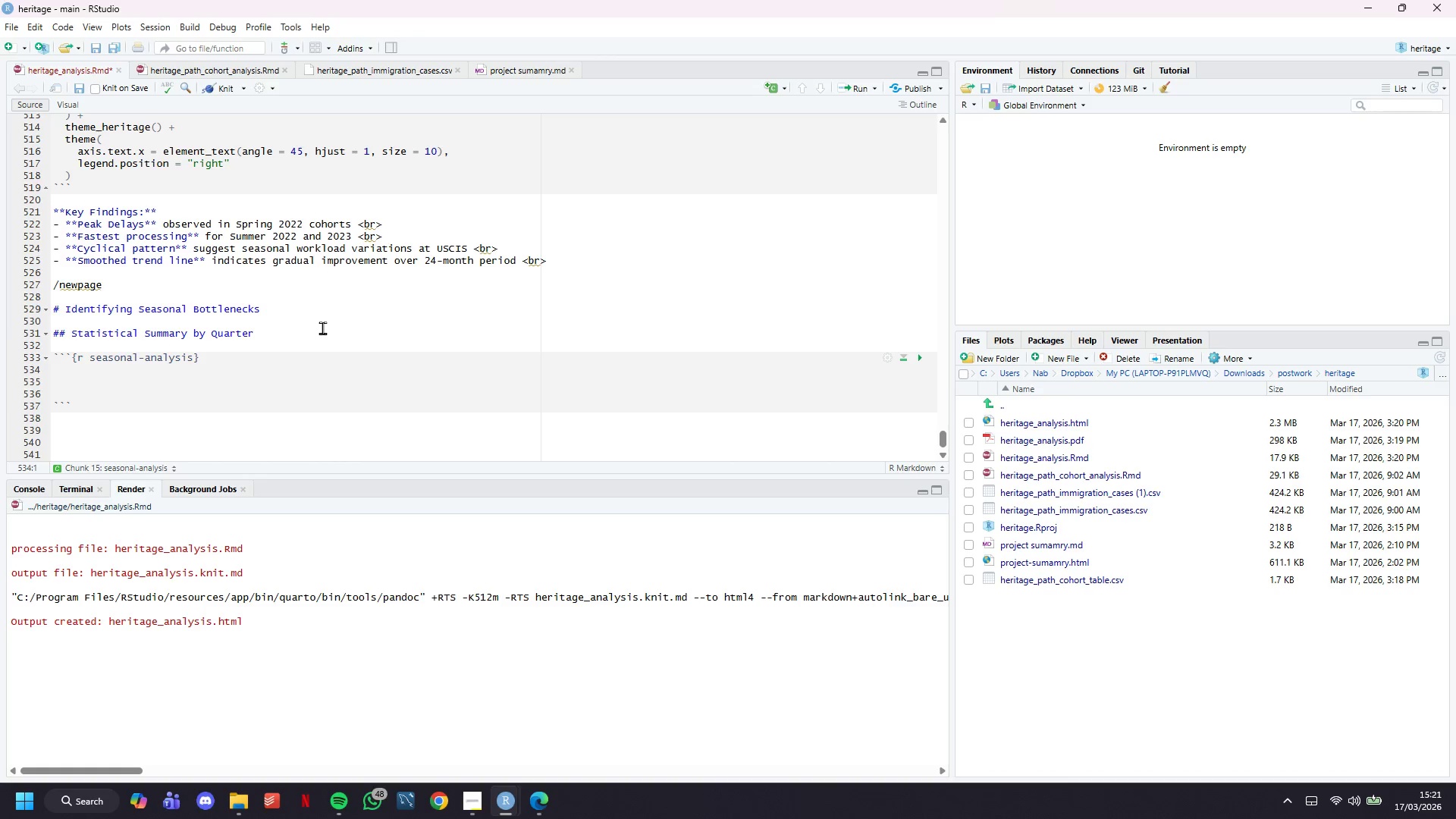 
type(# Aggregate by quarter for seasoa)
key(Backspace)
type(nal pattern analysis)
 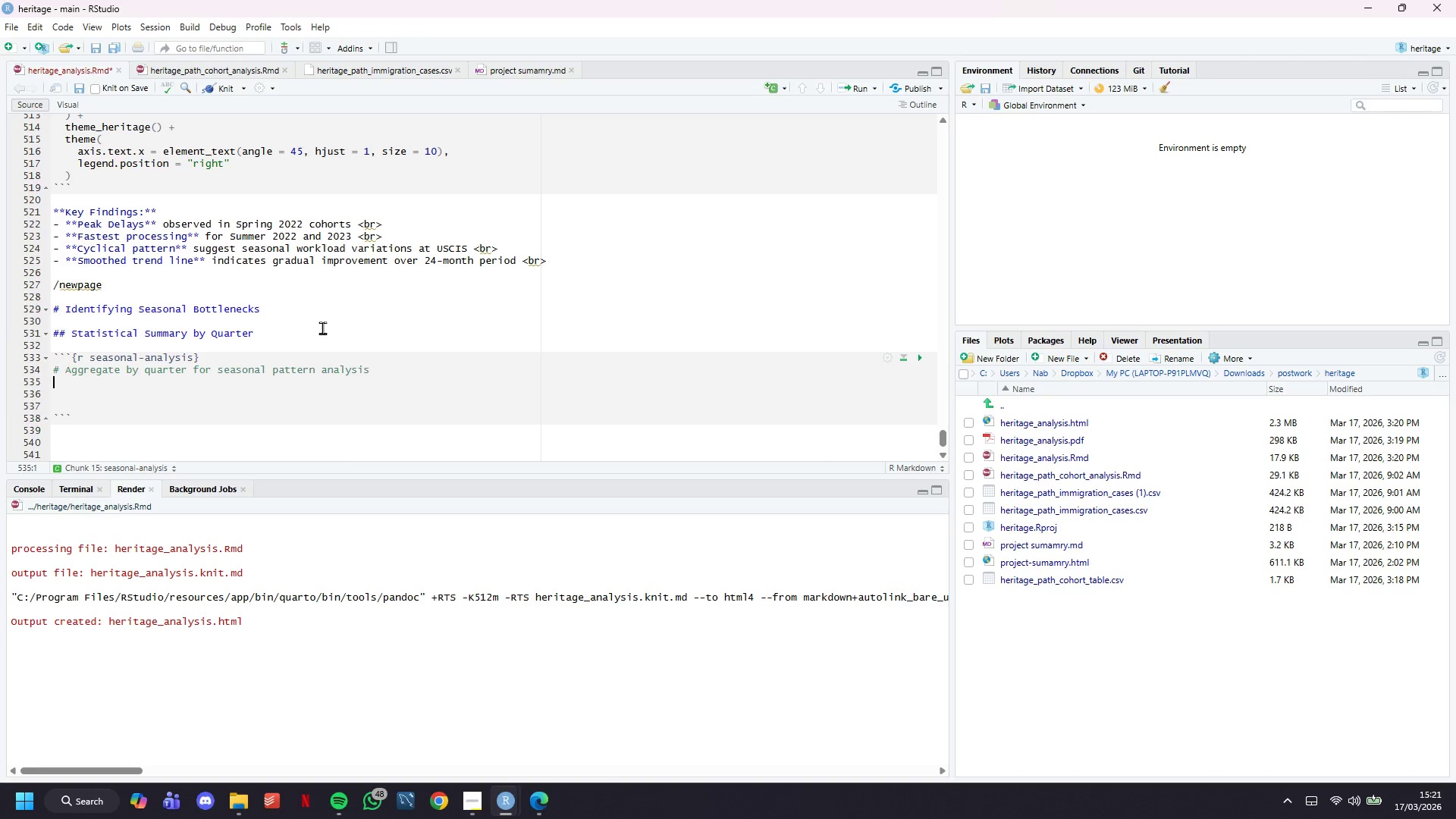 
key(Enter)
 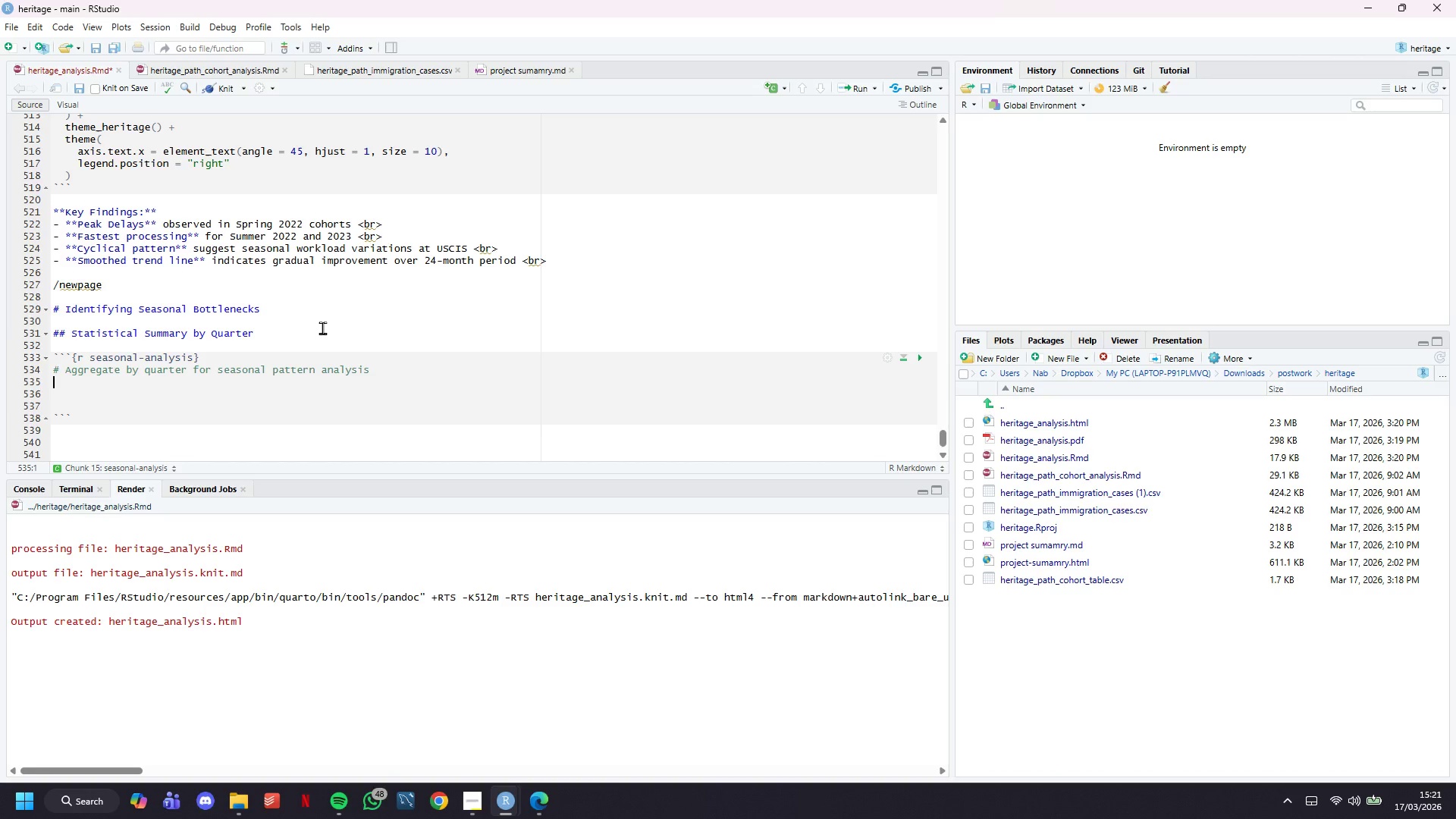 
key(Enter)
 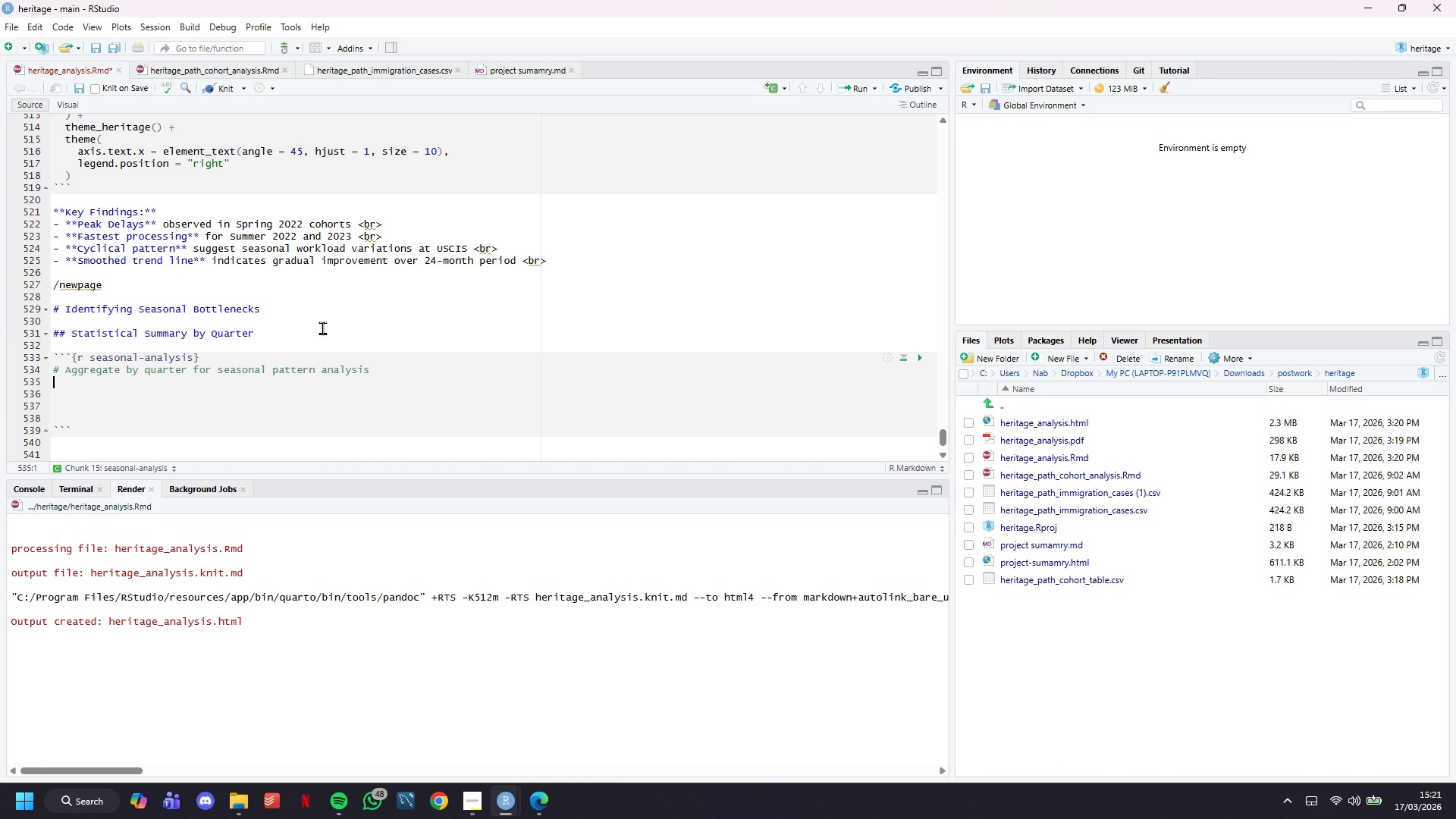 
key(ArrowUp)
 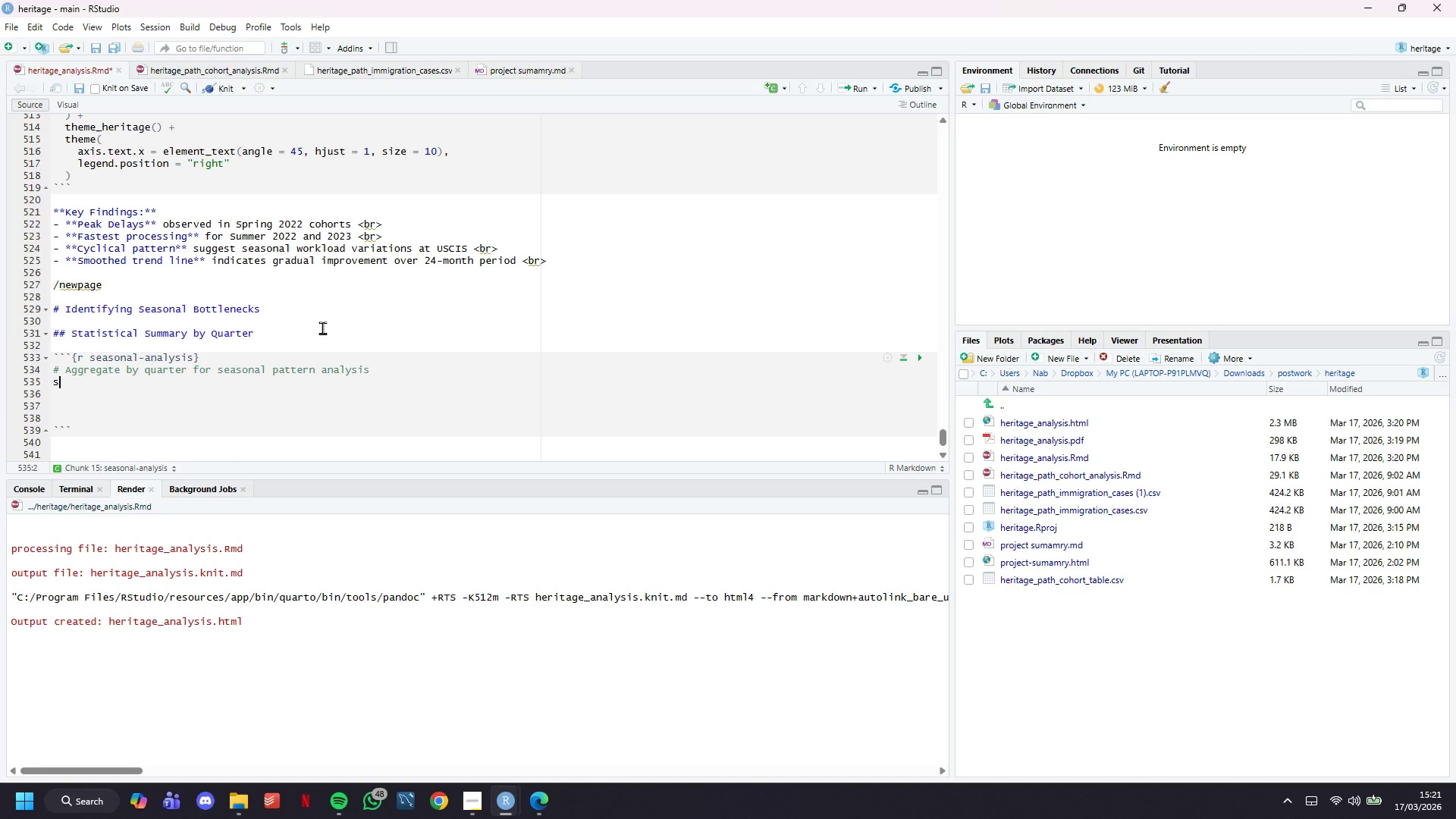 
type(seasonal))
key(Backspace)
type(_summary <- median_by_cohort %>%)
 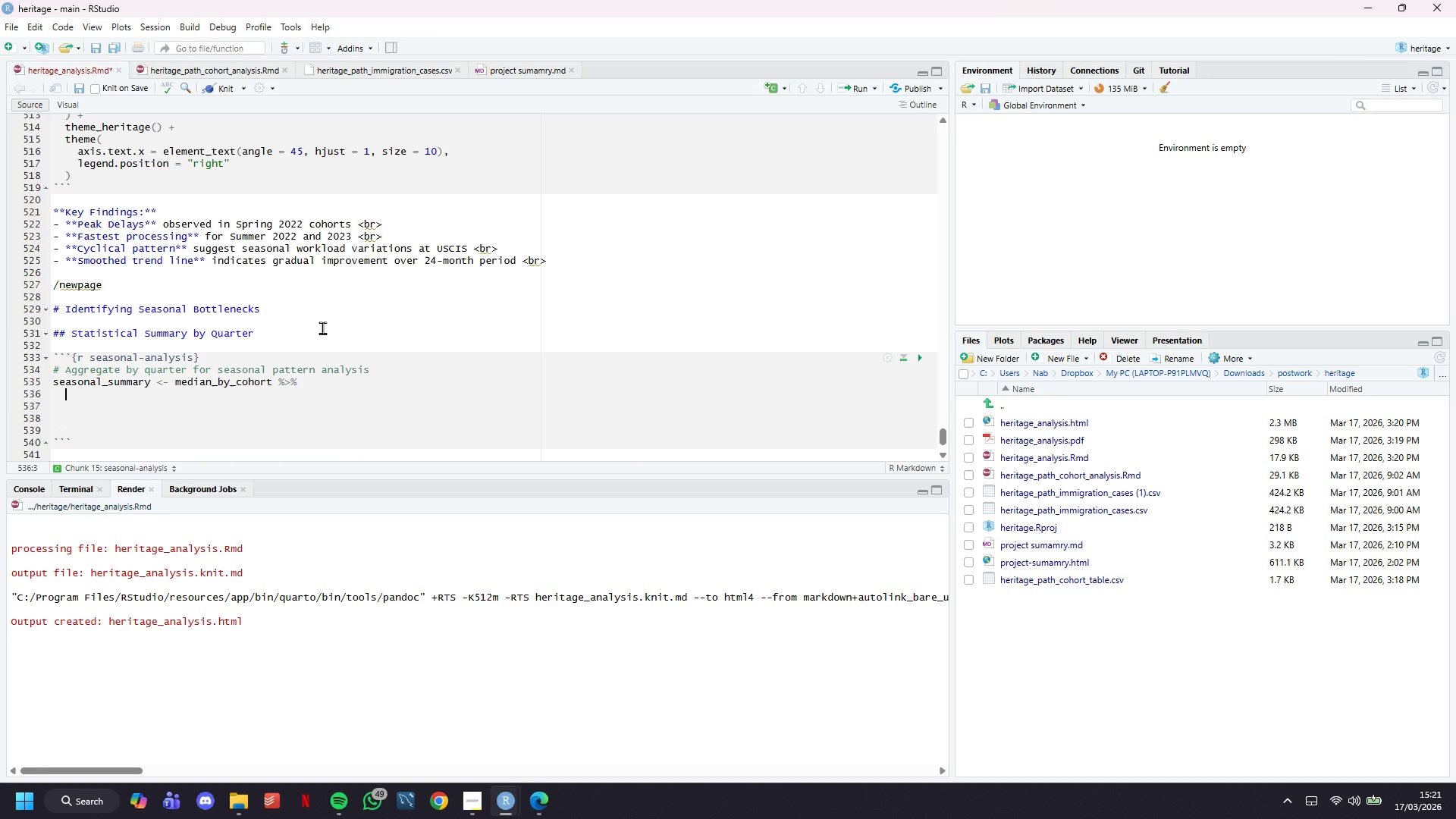 
 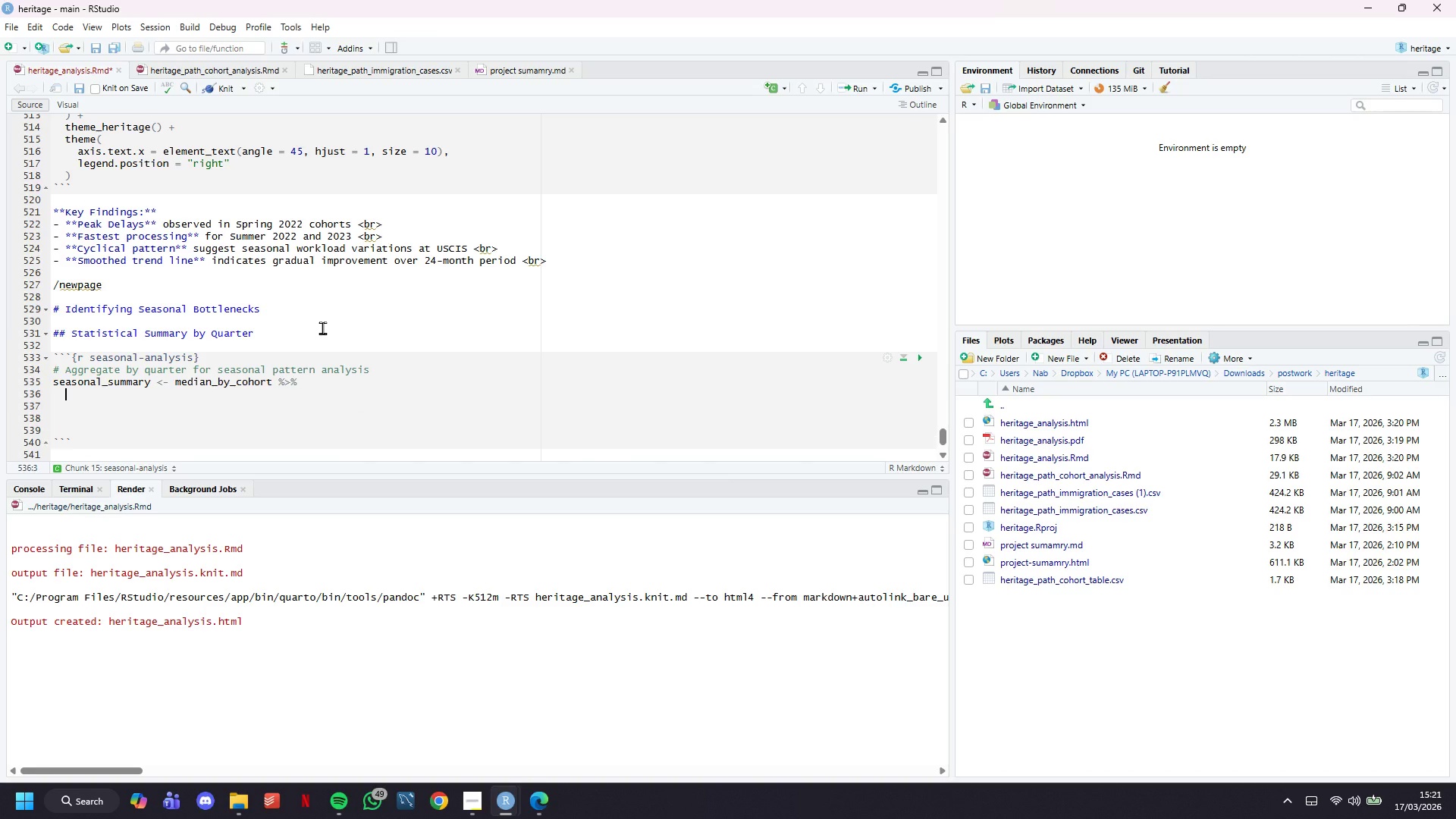 
key(Enter)
 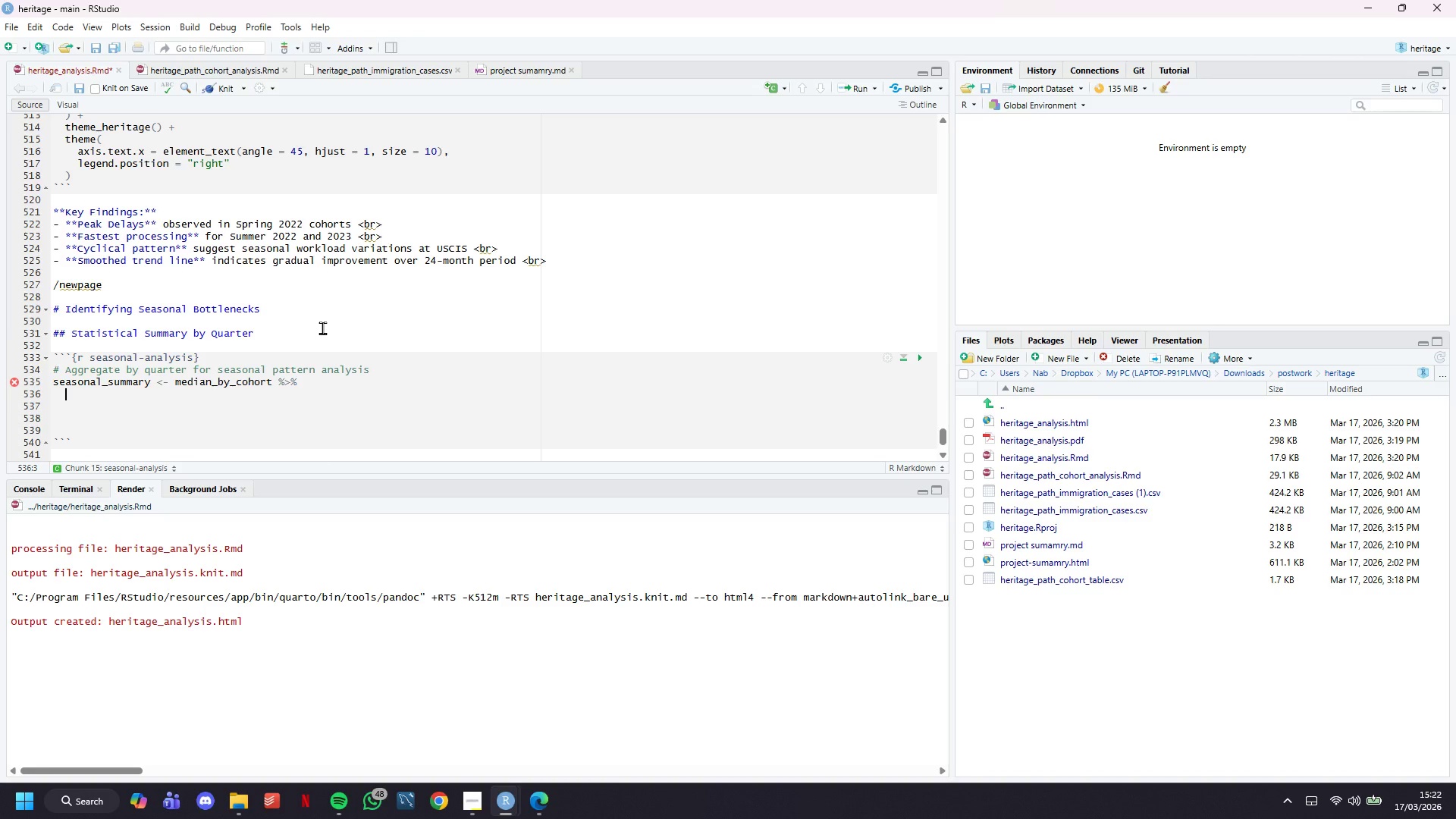 
wait(23.92)
 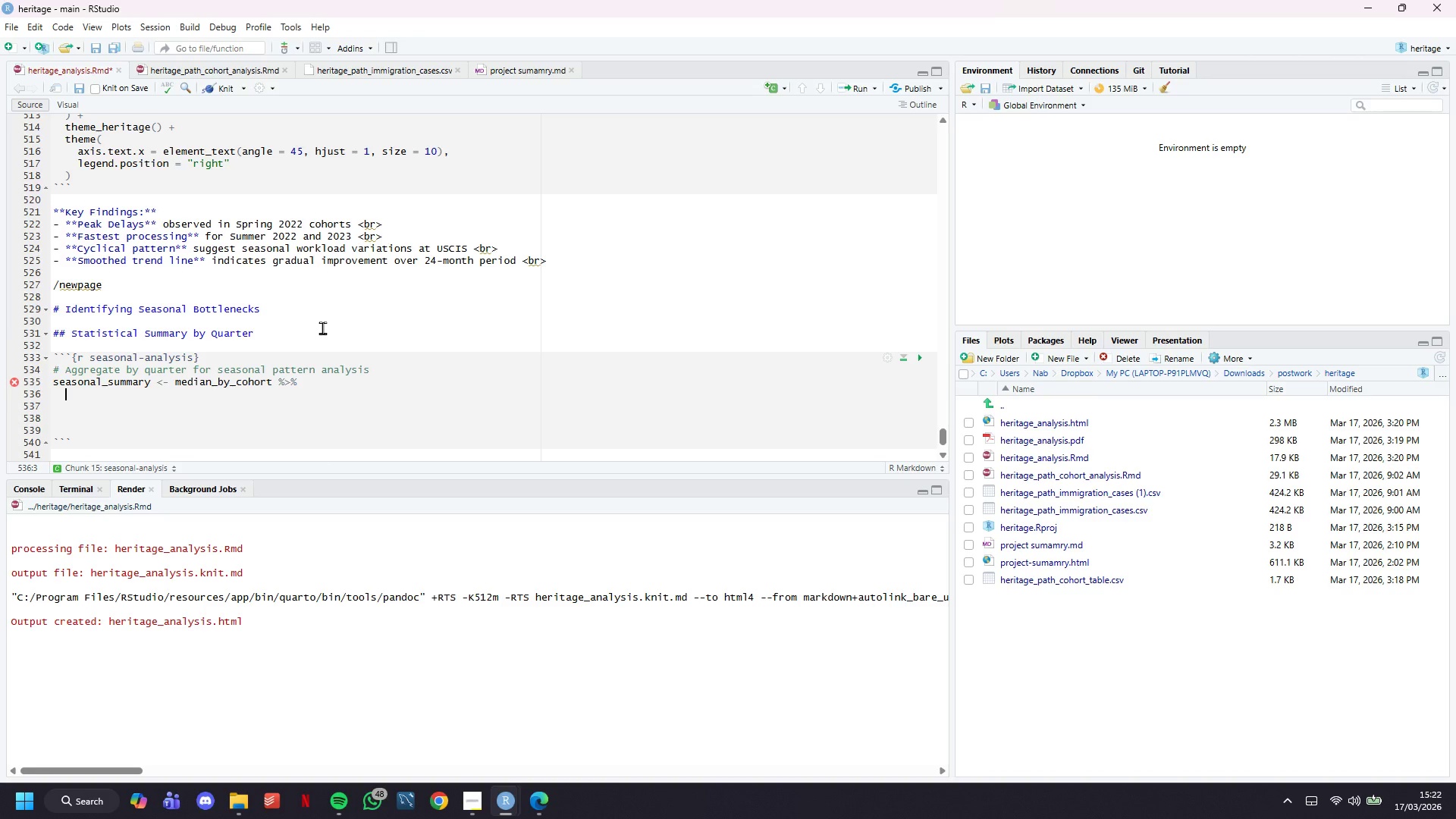 
type(grouo_by)
key(Backspace)
key(Backspace)
key(Backspace)
key(Backspace)
type(p_by(year, quarter)
 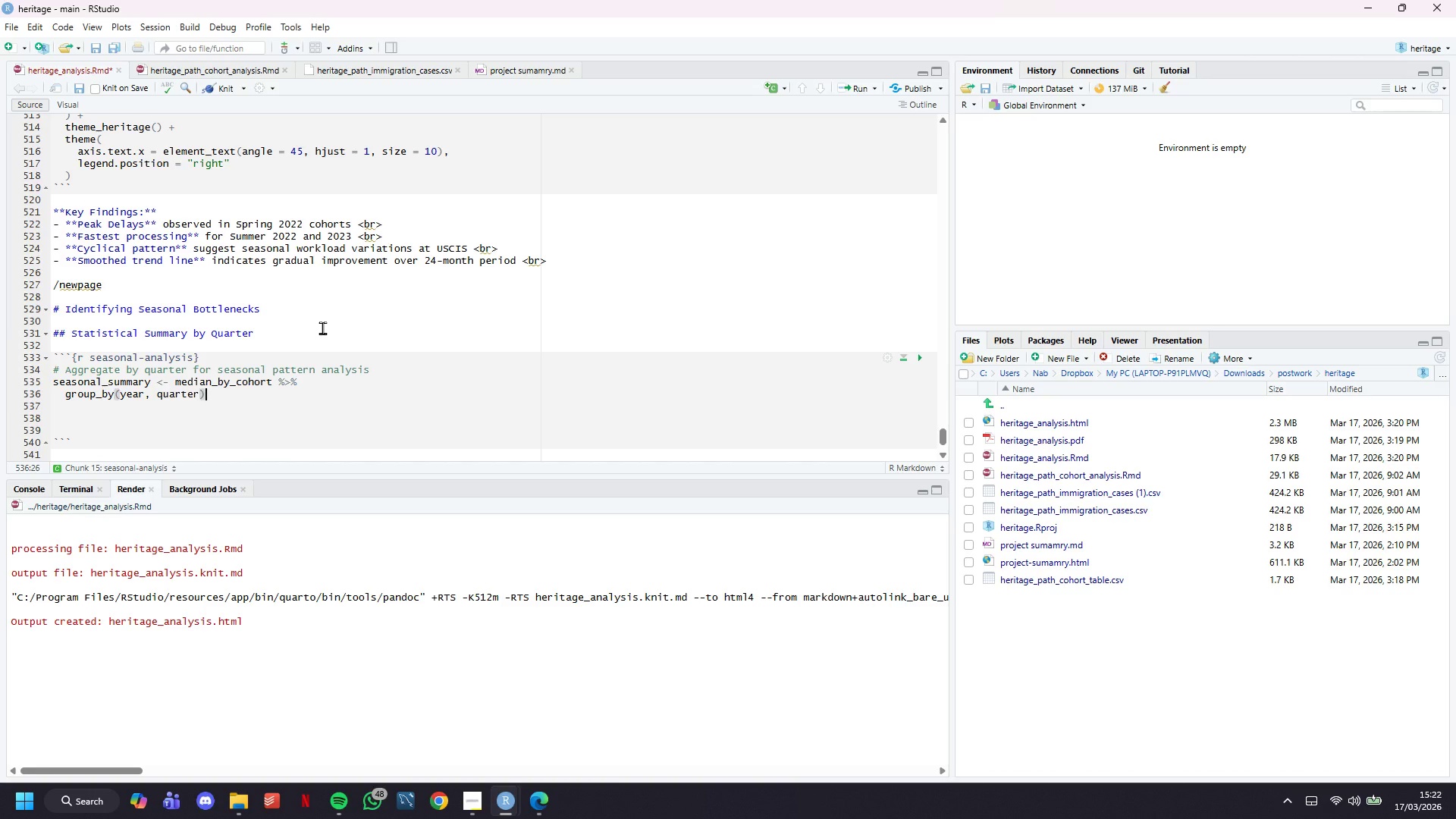 
key(ArrowRight)
 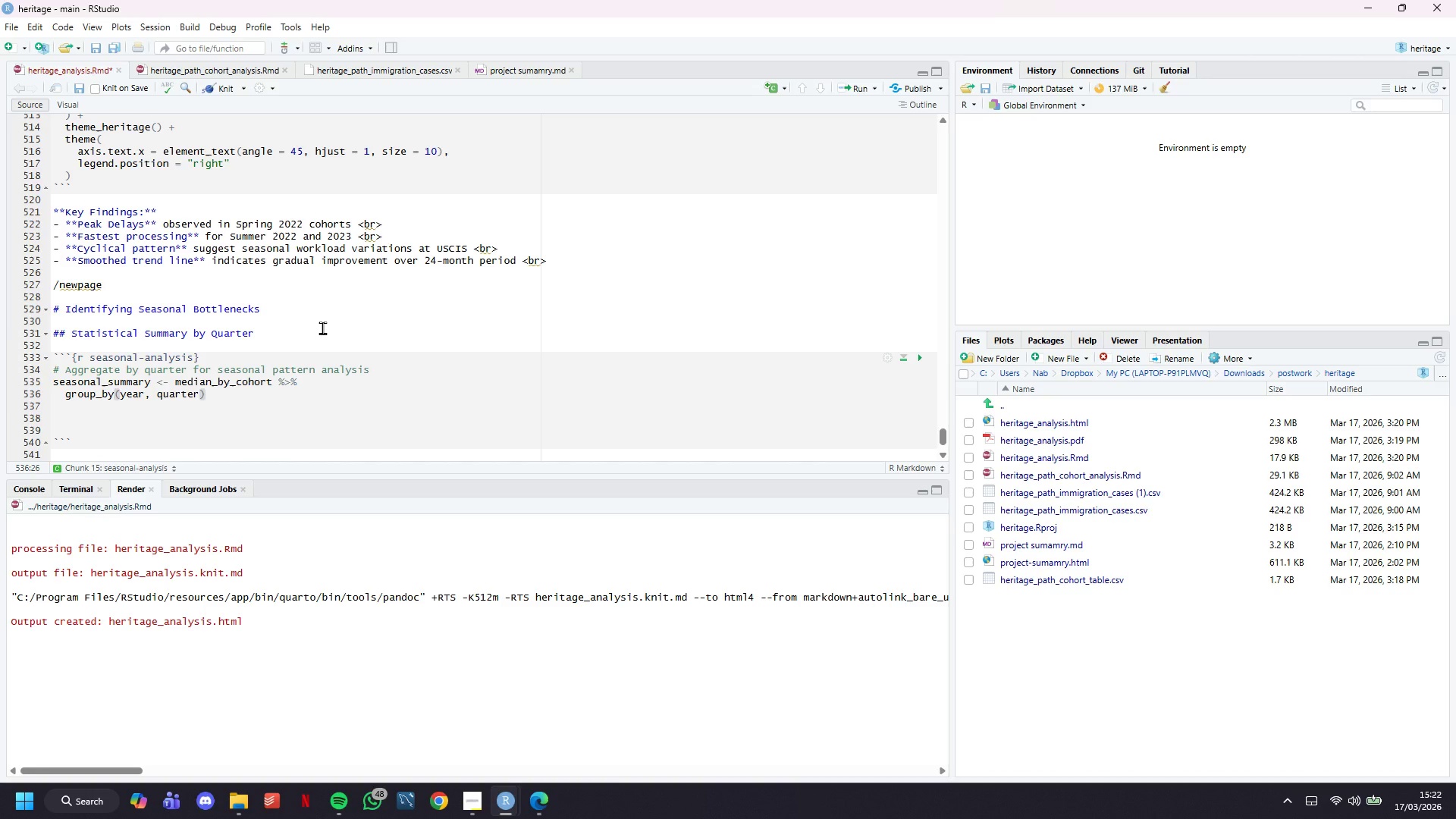 
key(Space)
 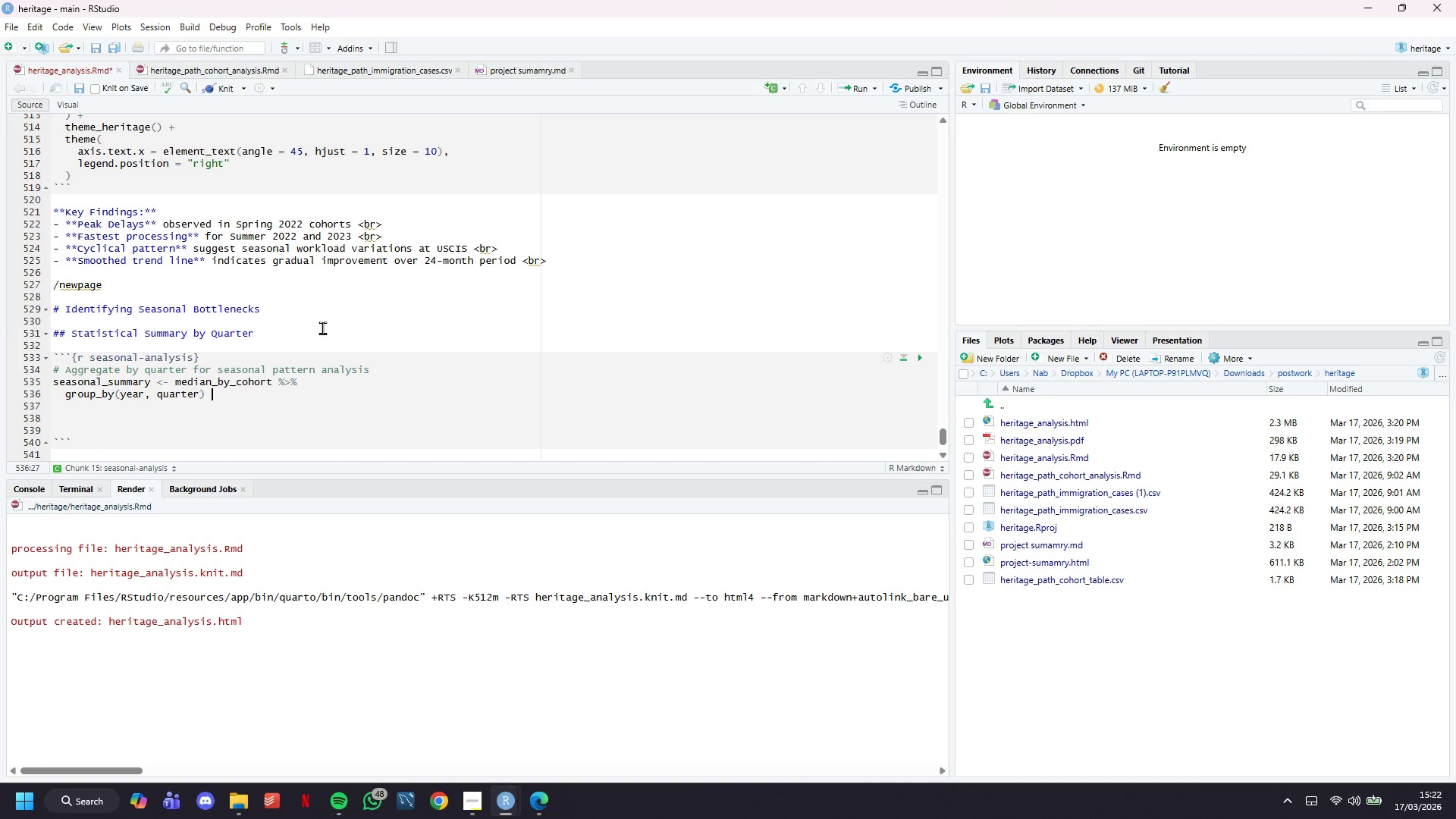 
key(Shift+5)
 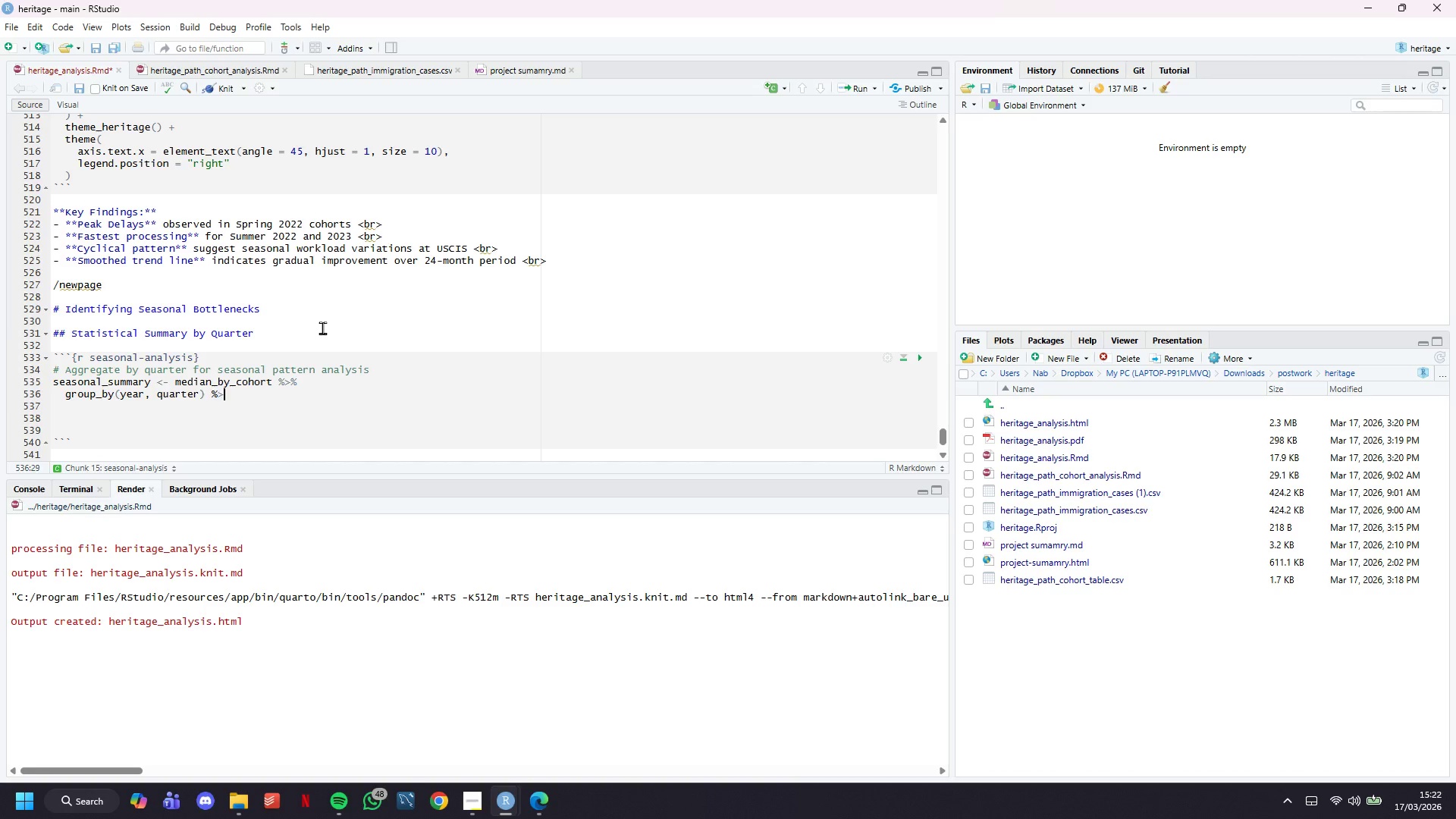 
key(Shift+Period)
 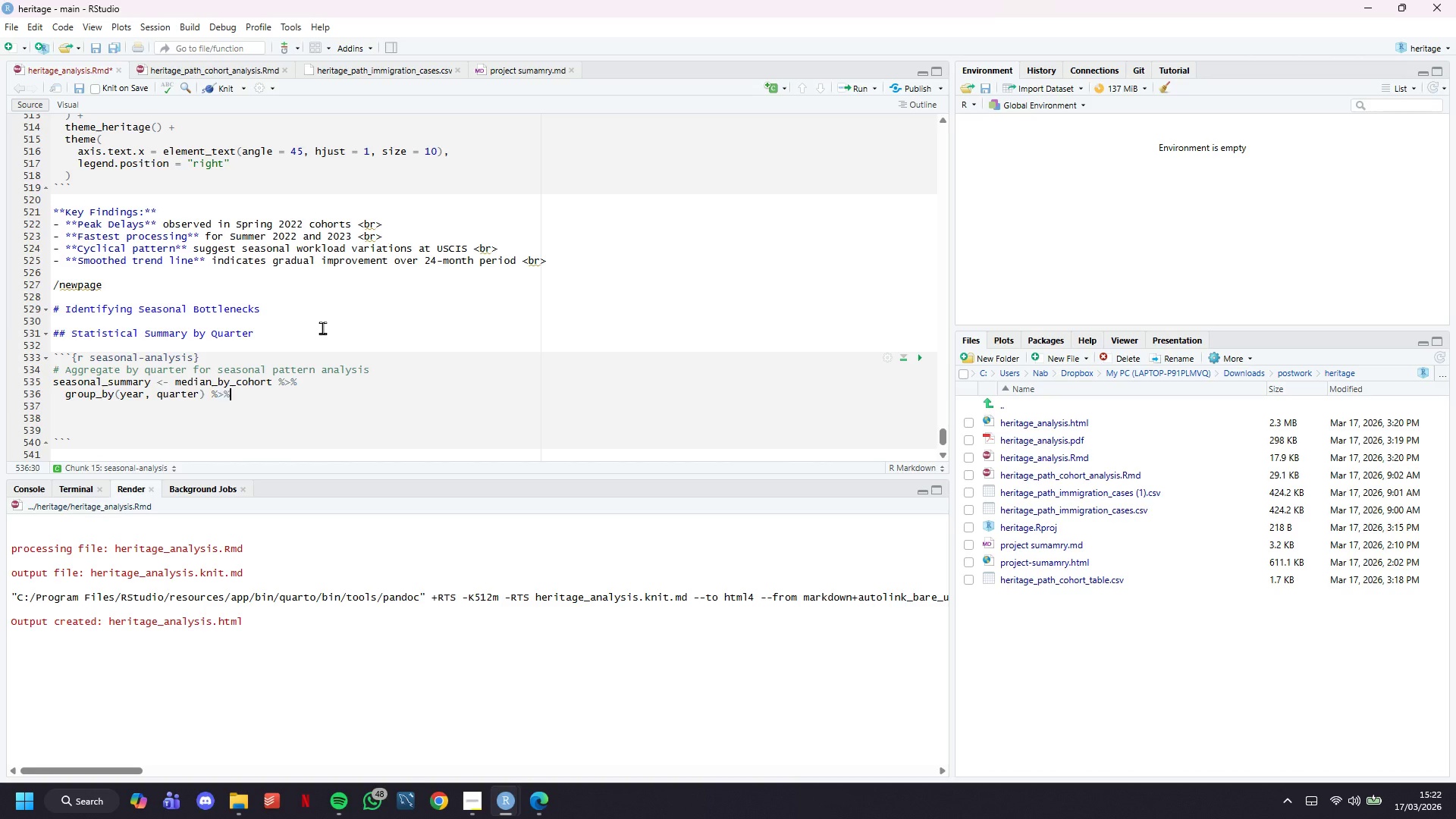 
key(Shift+5)
 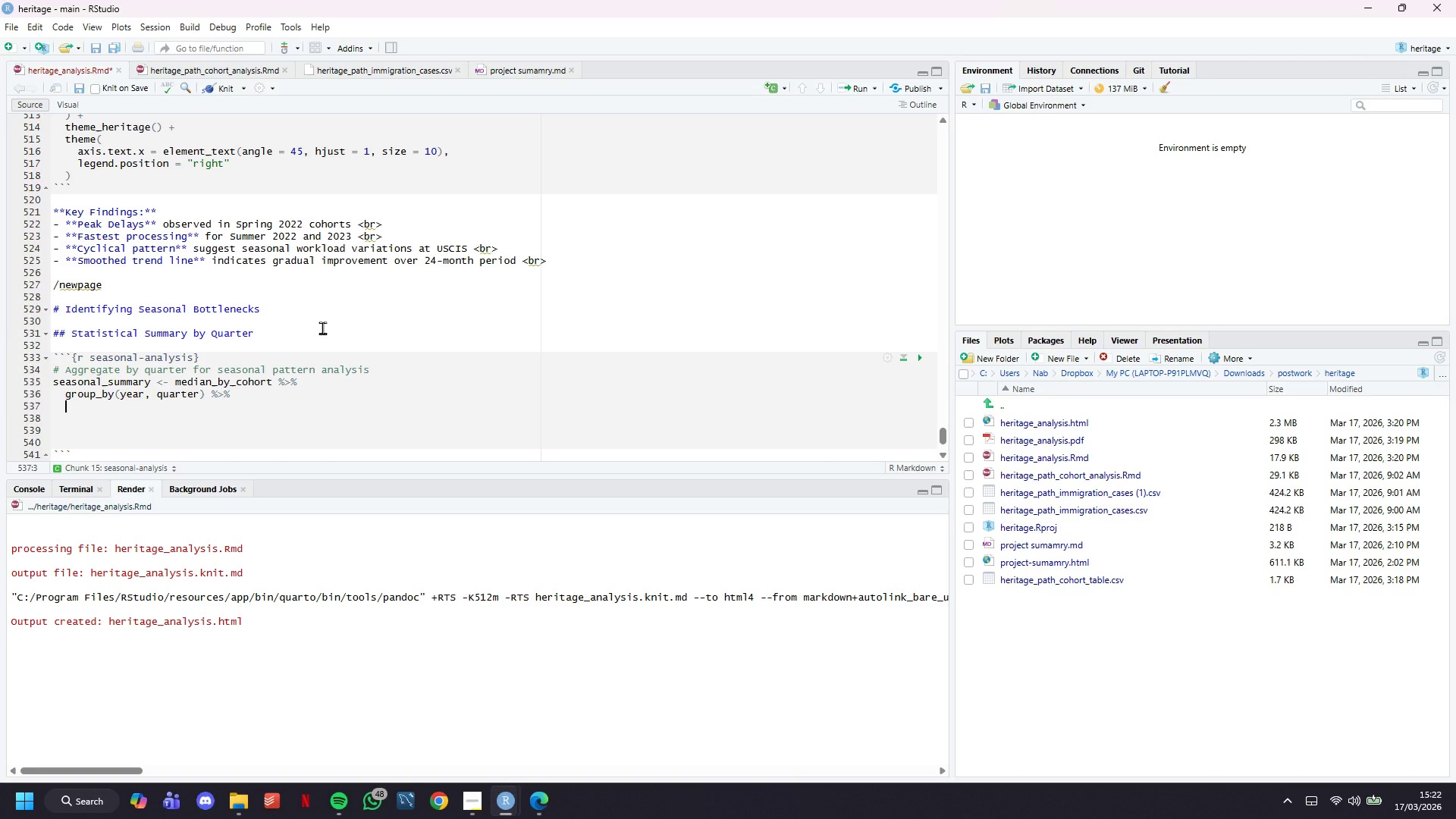 
key(Shift+Enter)
 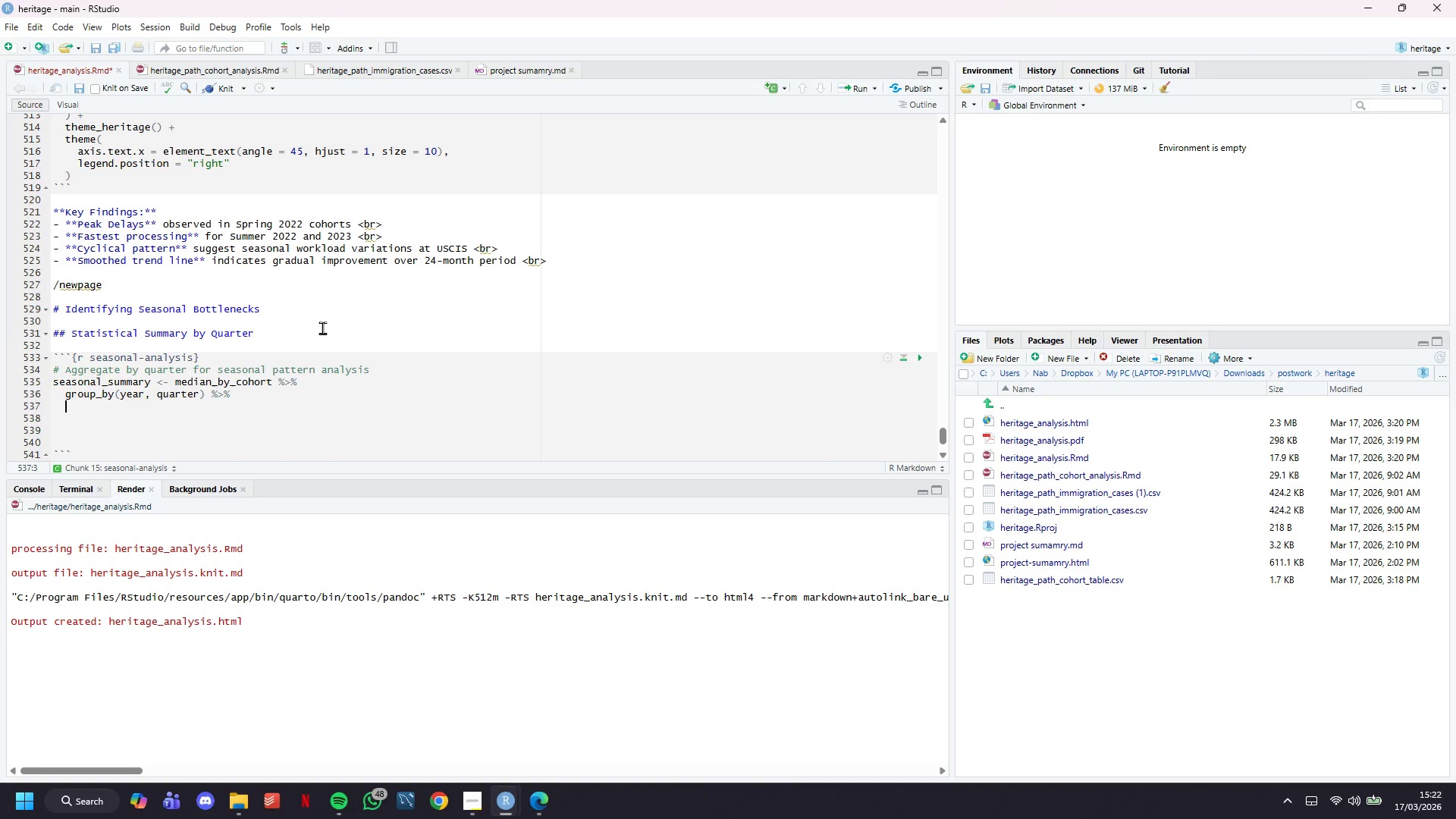 
type(summarise()
 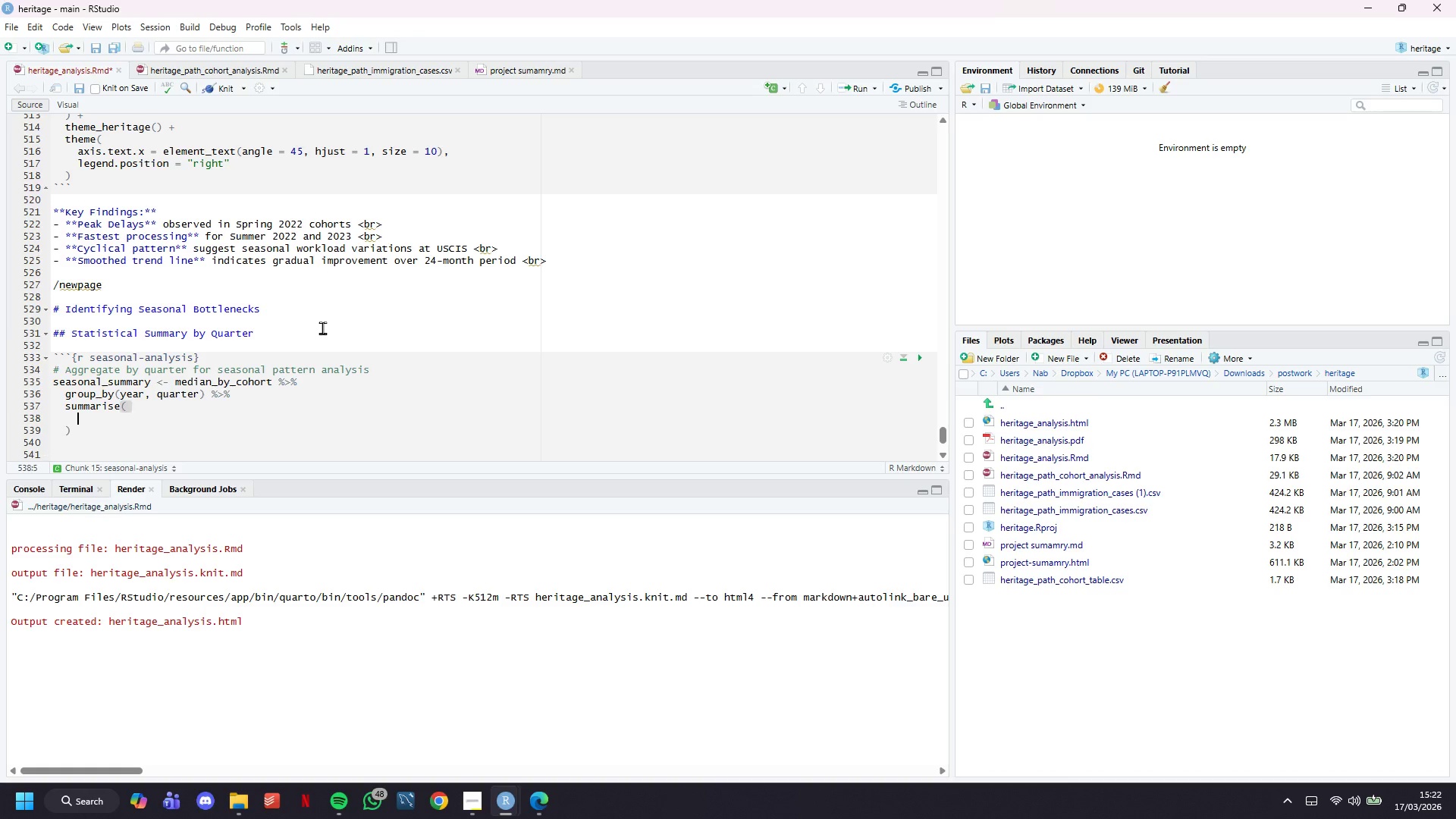 
key(Enter)
 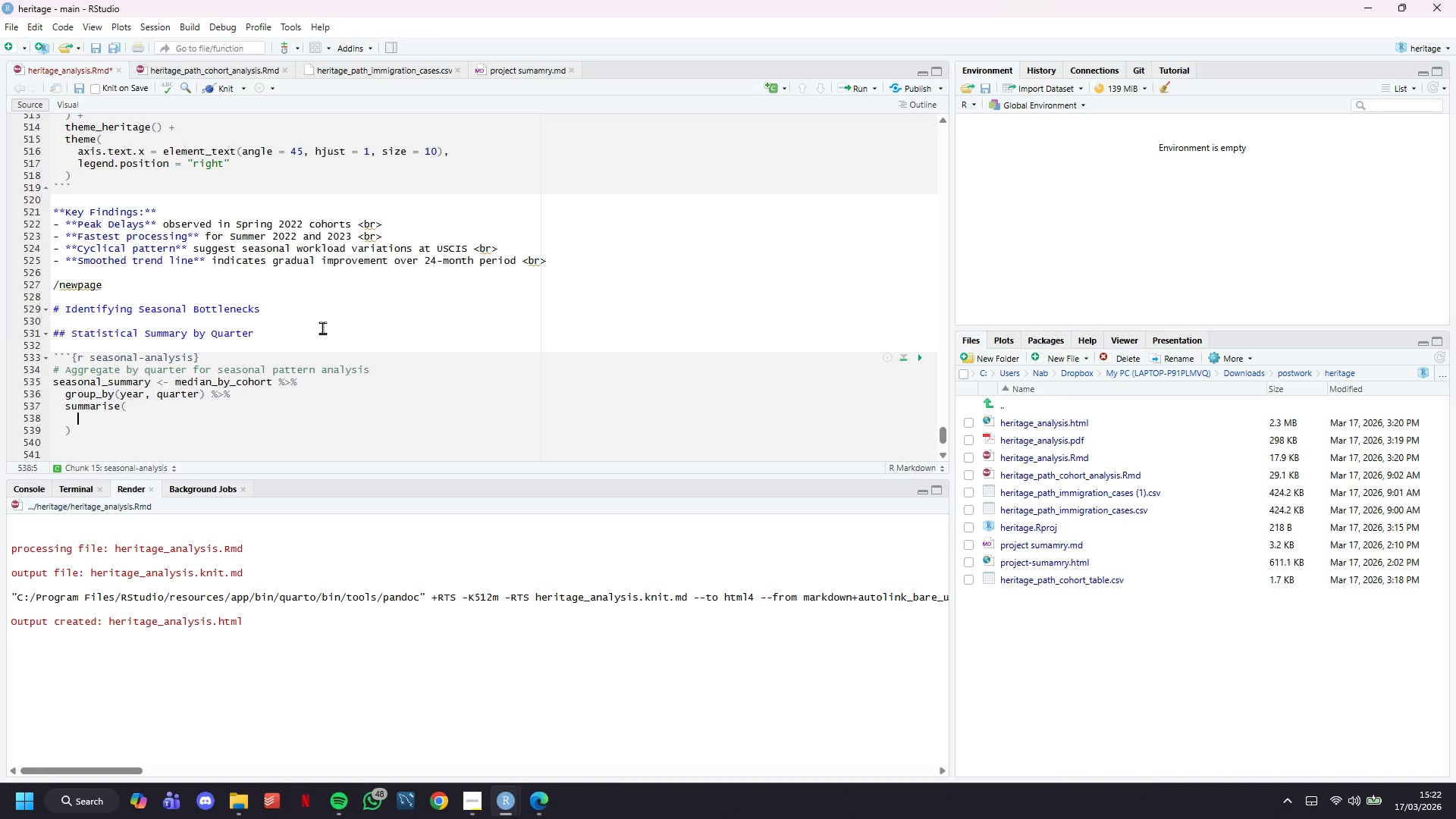 
type(cohorts = n()
 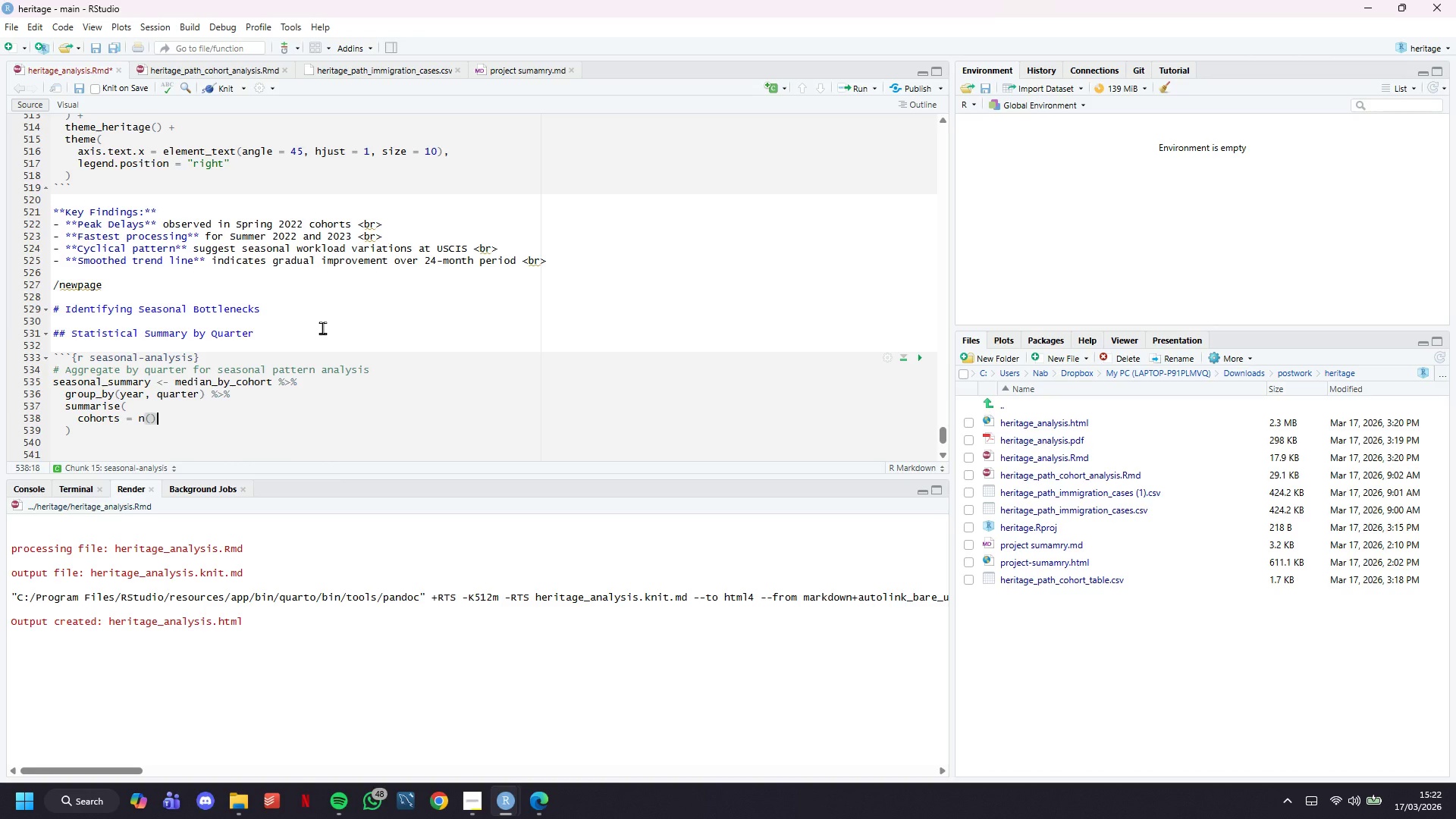 
 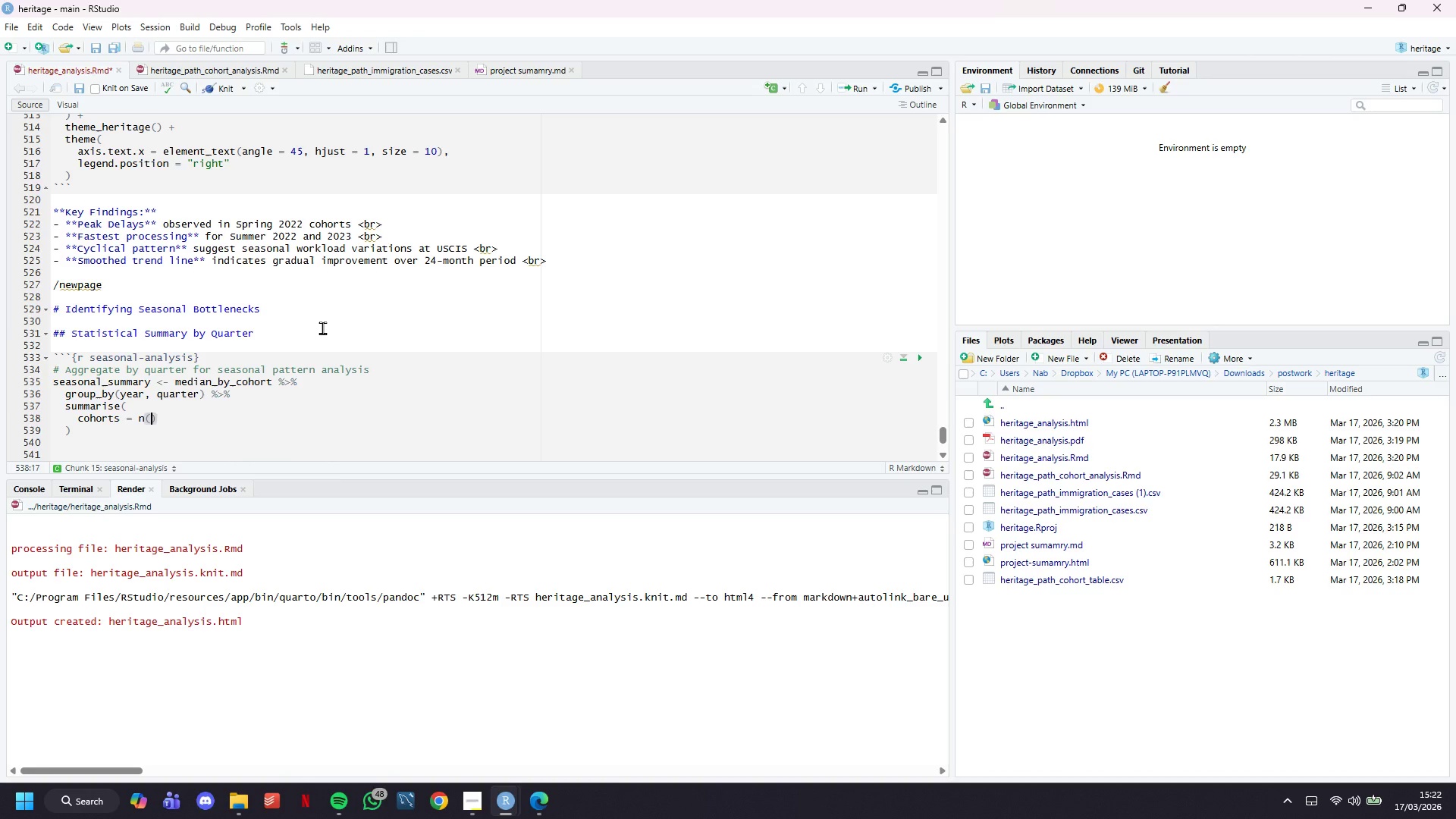 
key(ArrowRight)
 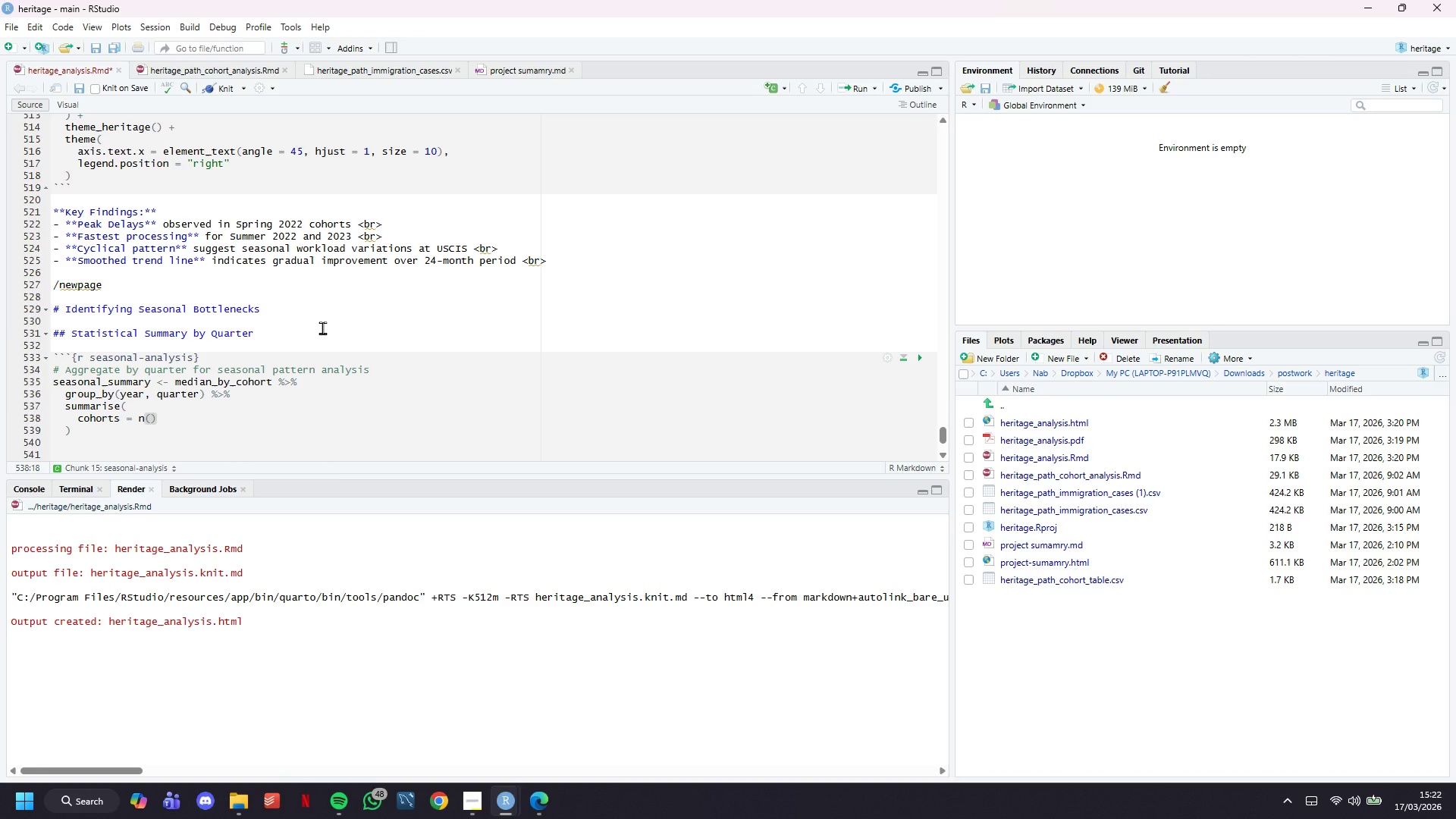 
key(Comma)
 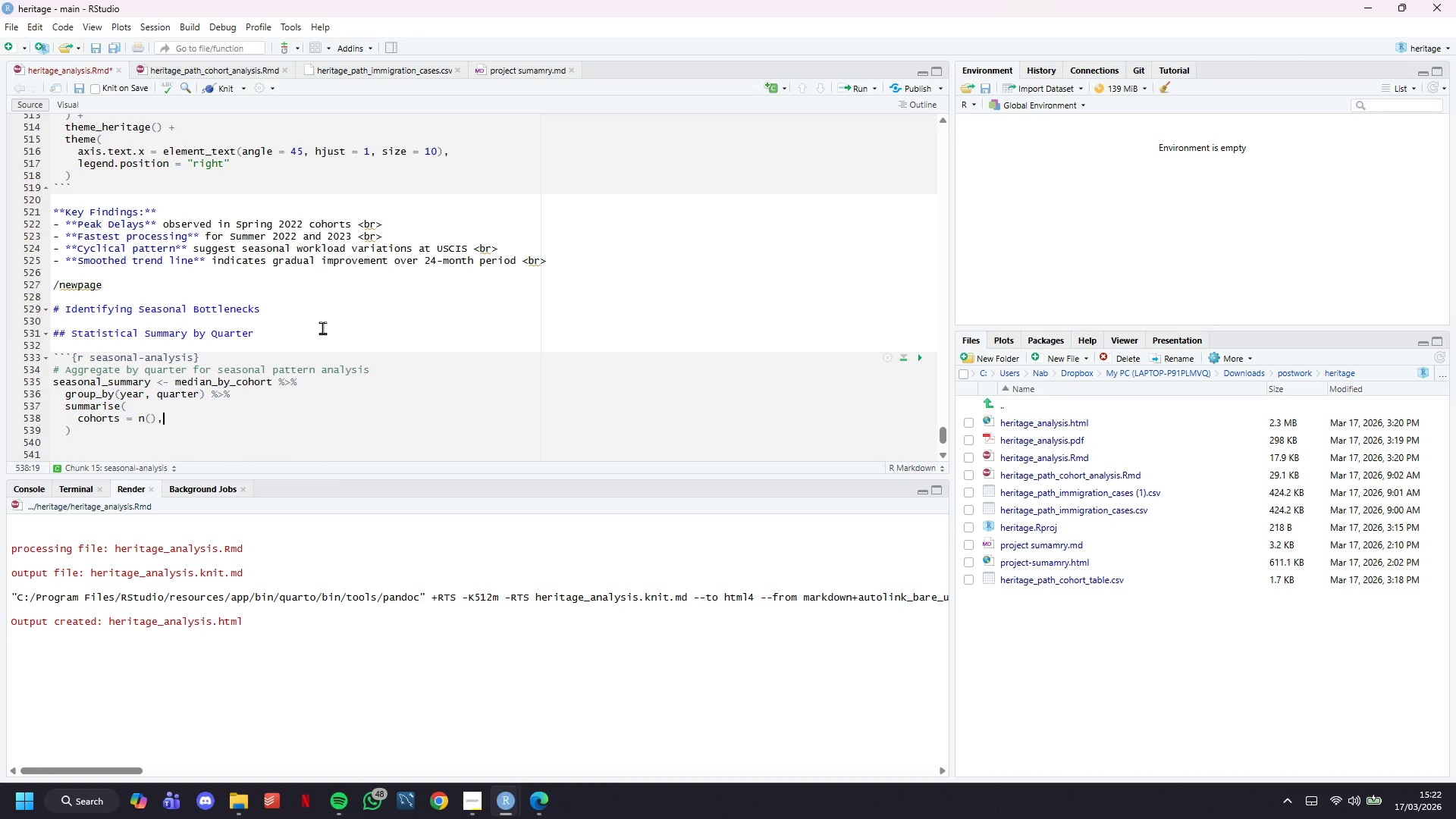 
key(Enter)
 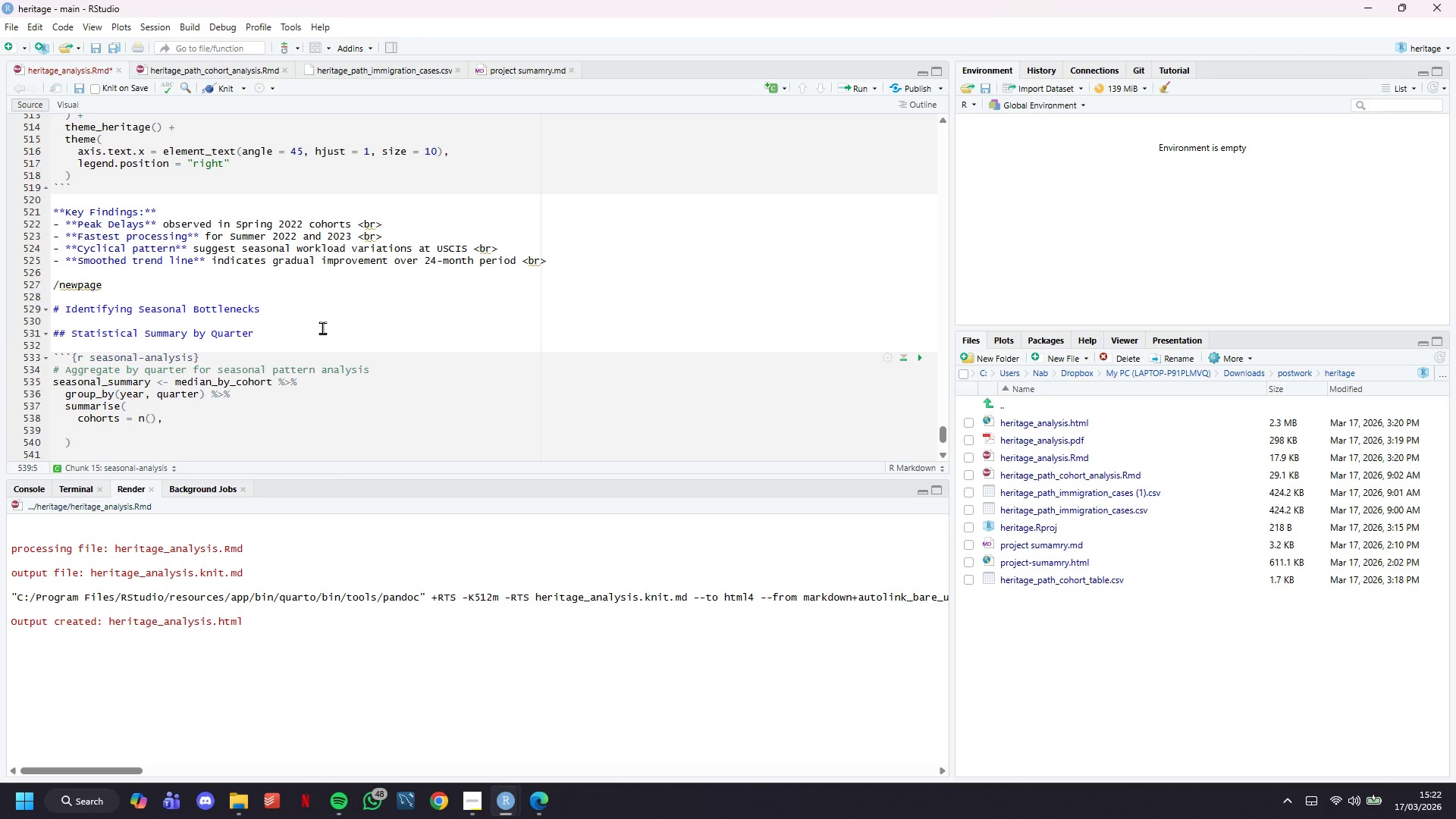 
type(total_completed = sum(n_completed)
 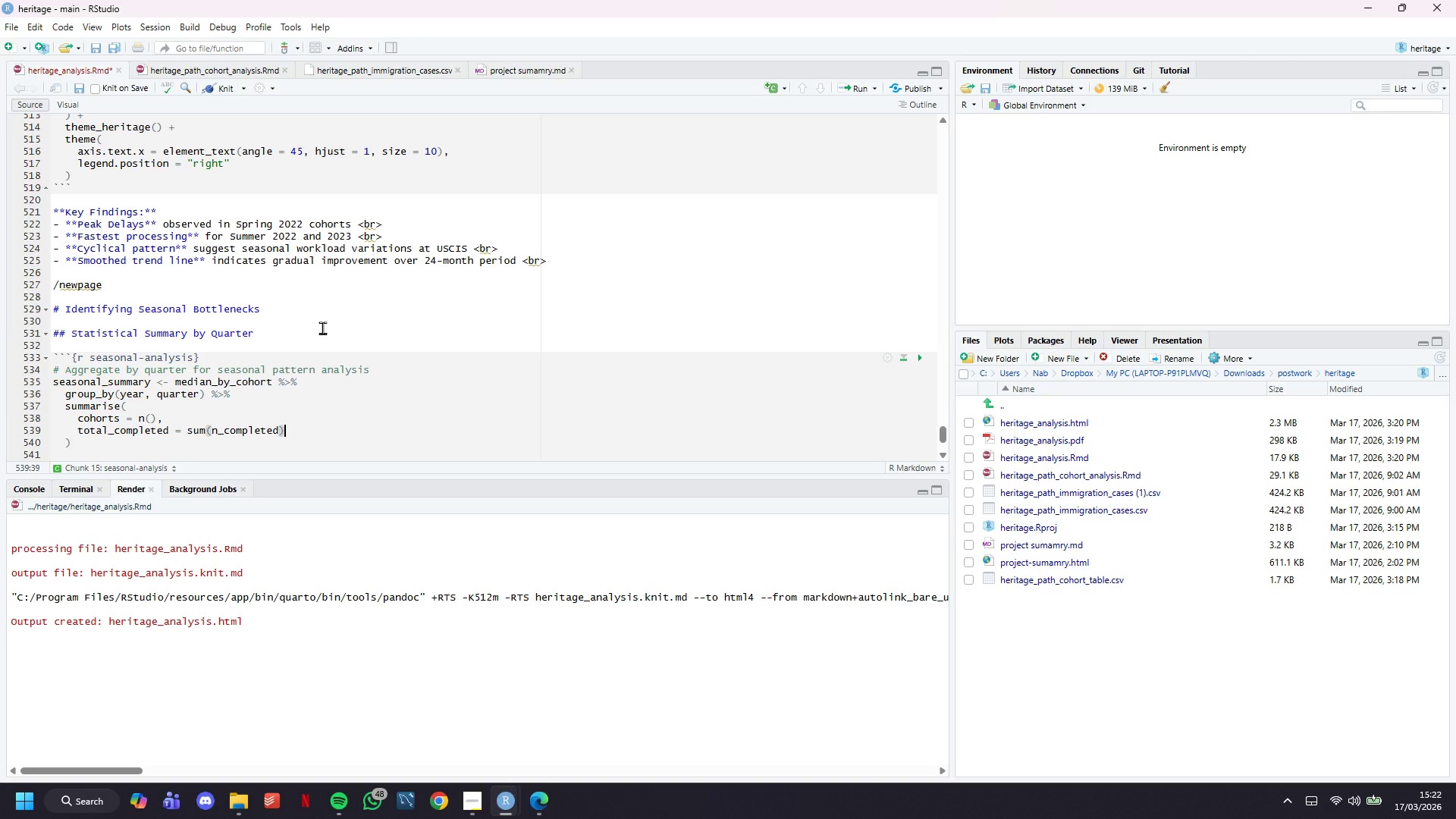 
 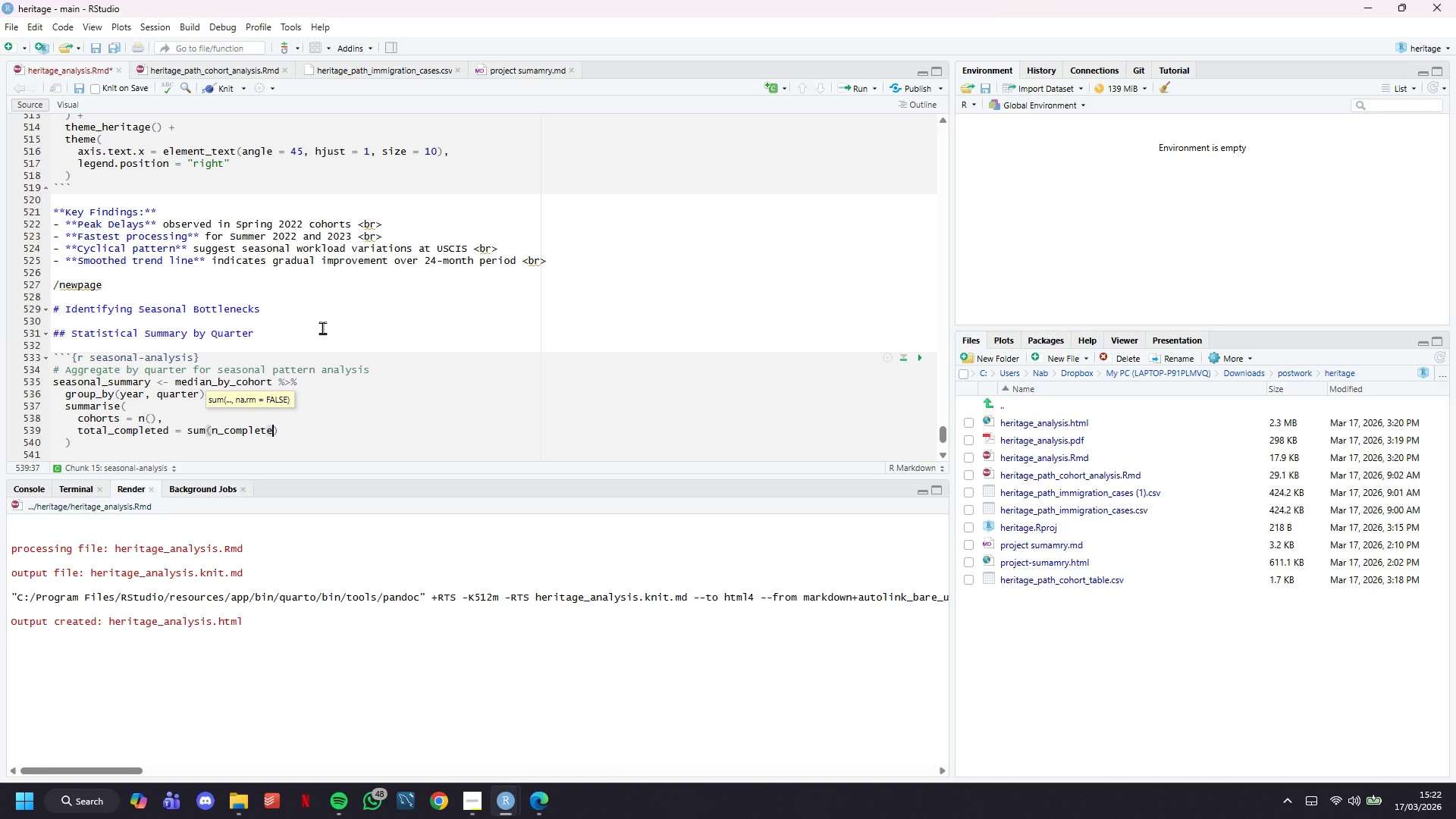 
key(ArrowRight)
 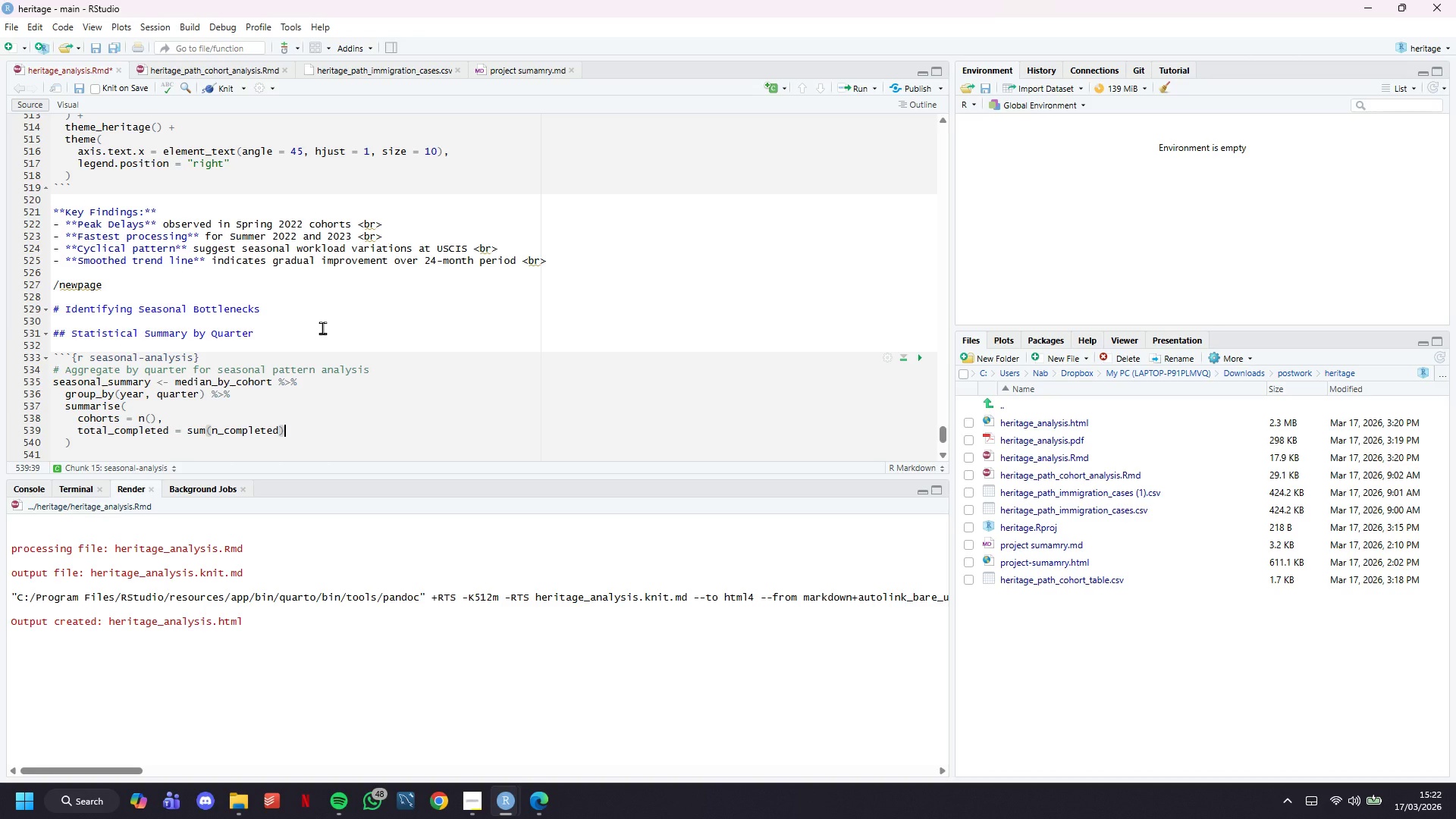 
key(Comma)
 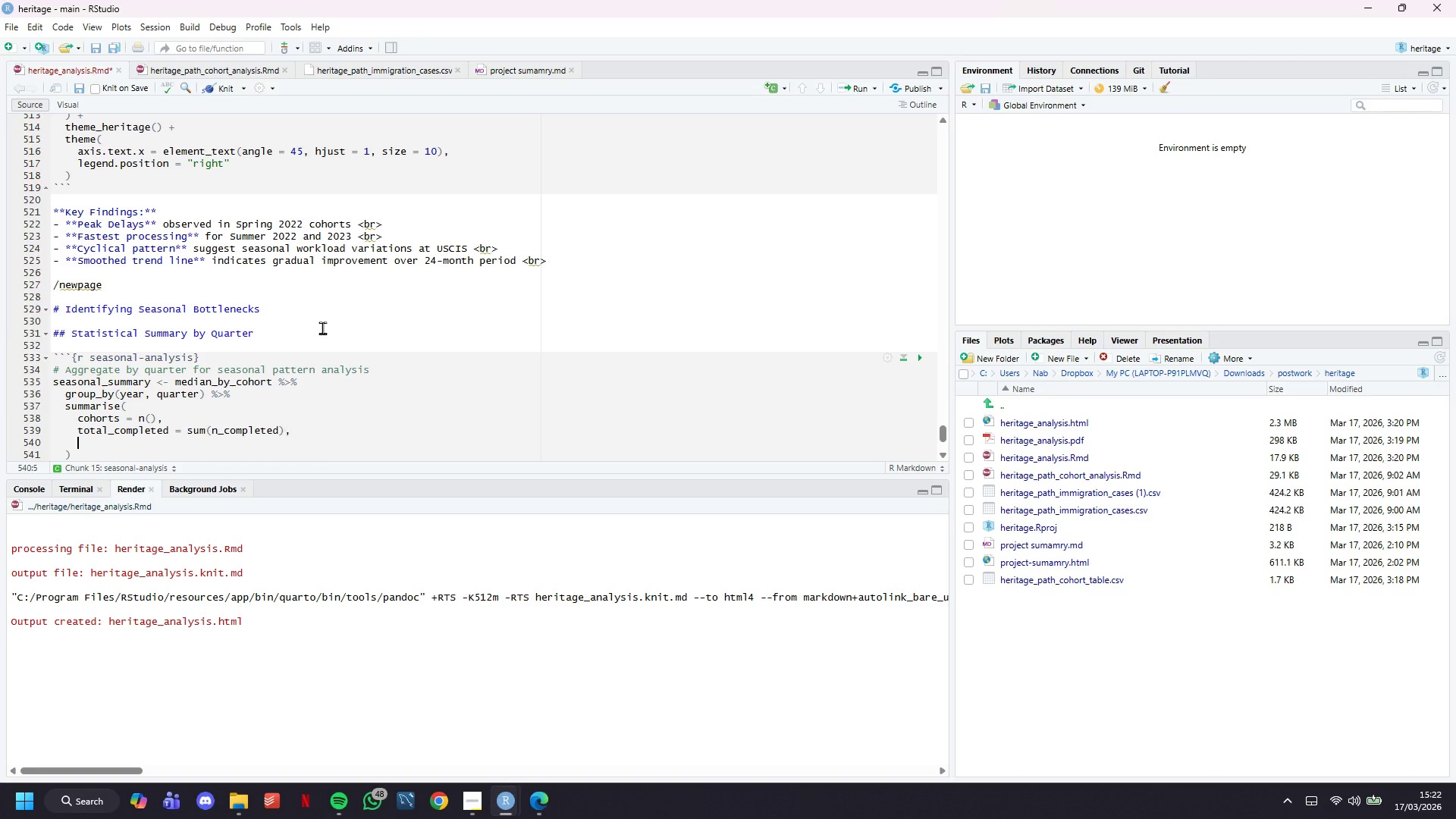 
key(Enter)
 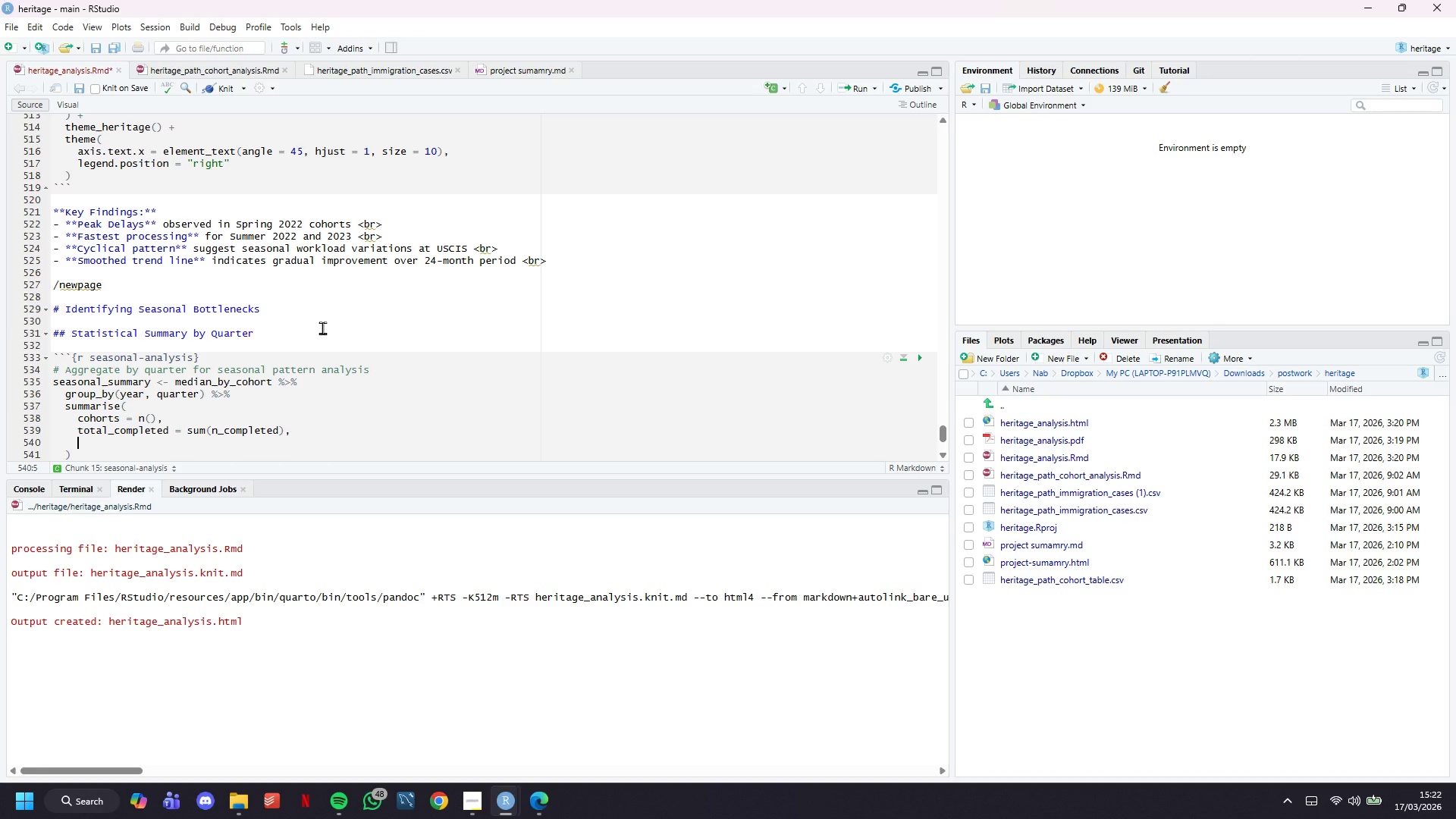 
type(avg_median_days -)
key(Backspace)
type(= mean(median_days)
 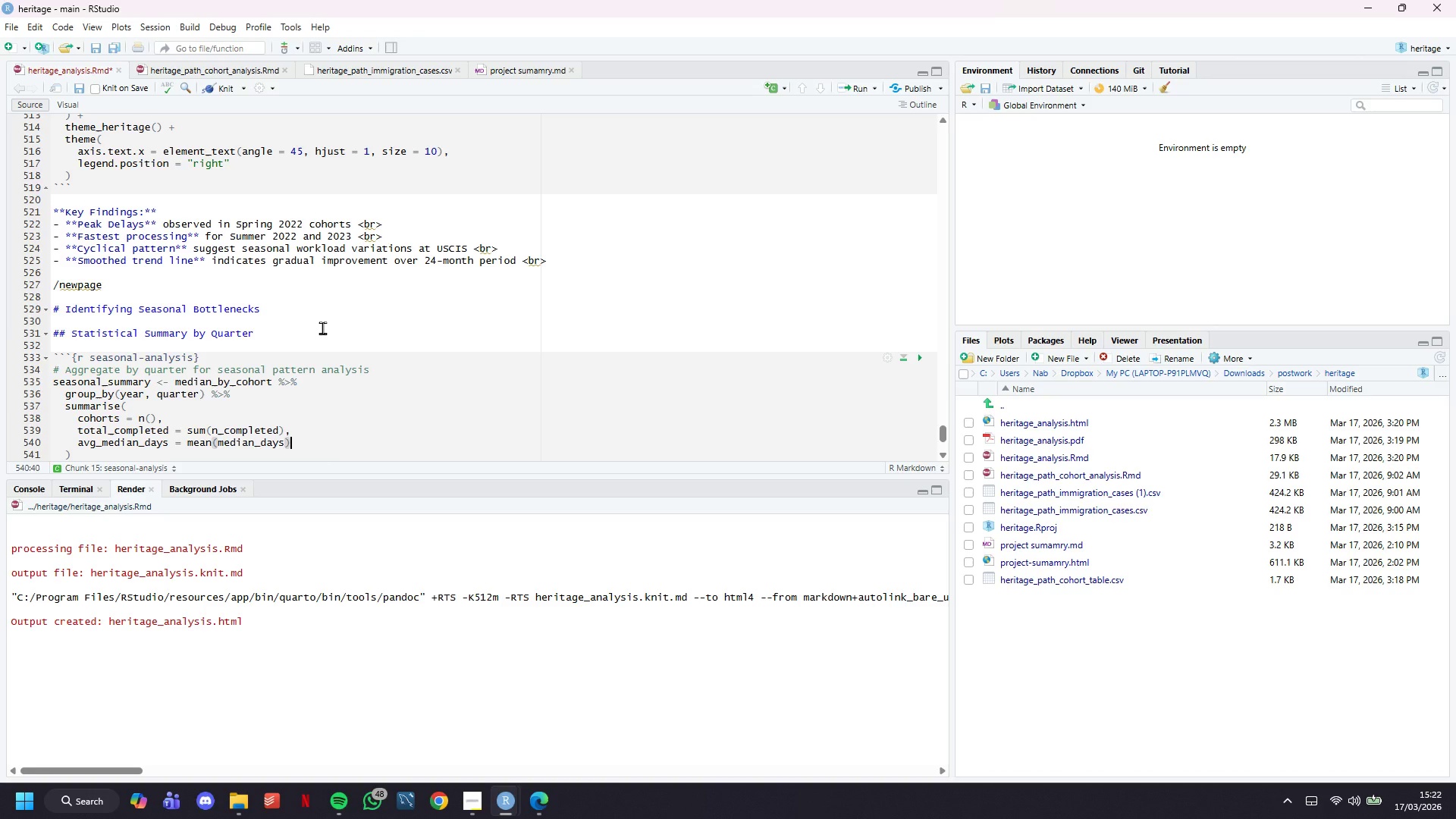 
 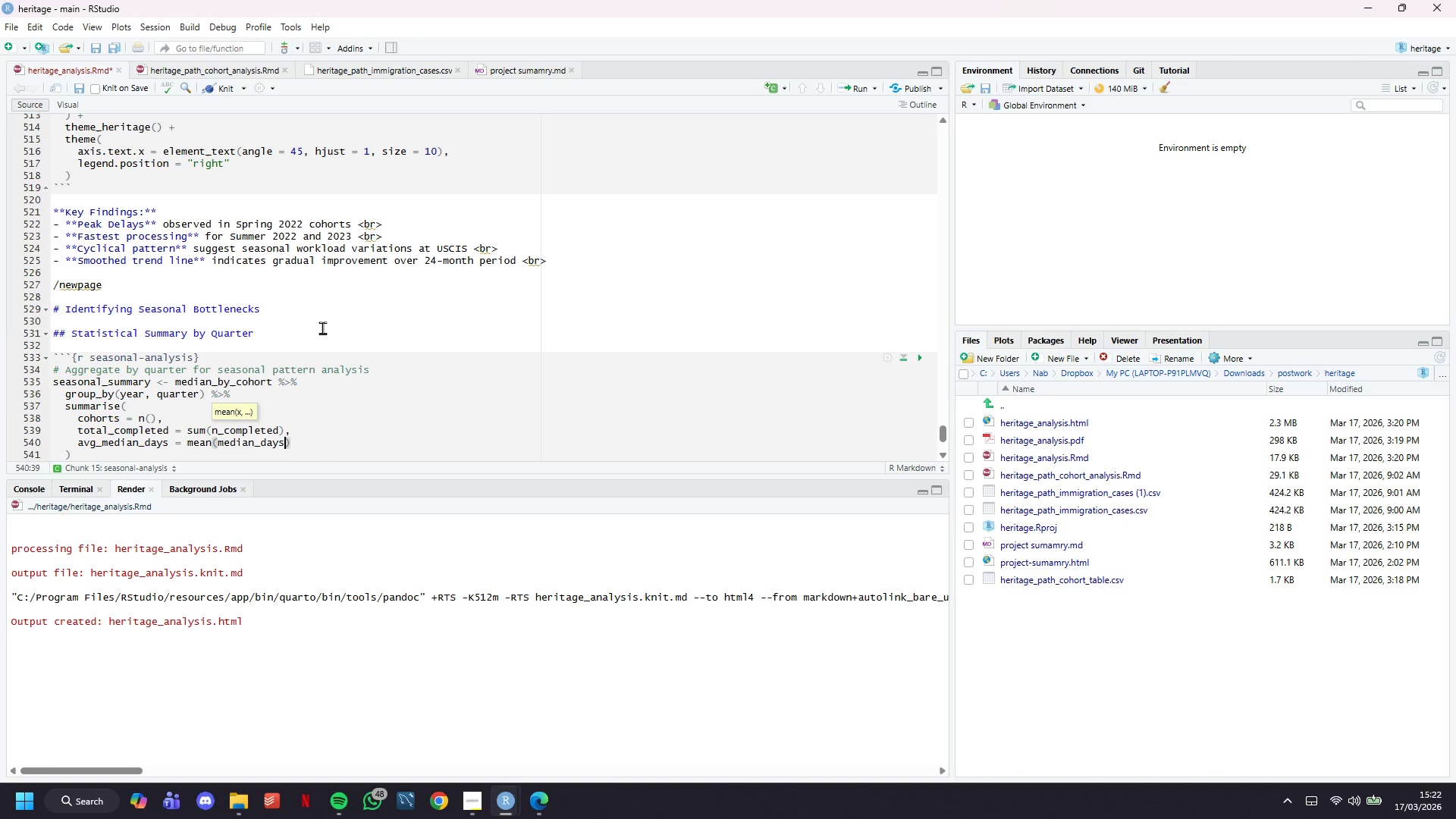 
key(ArrowRight)
 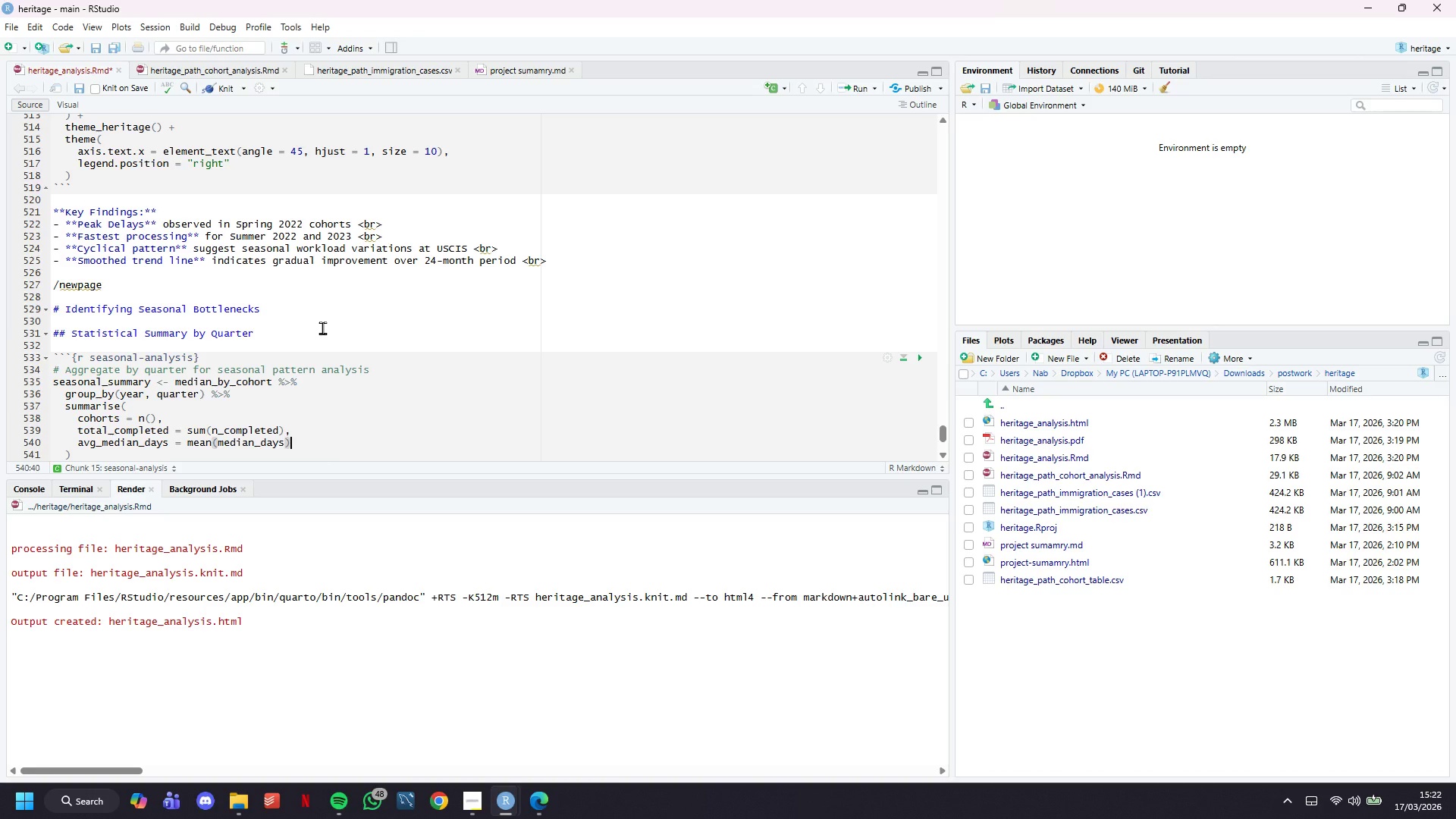 
key(Comma)
 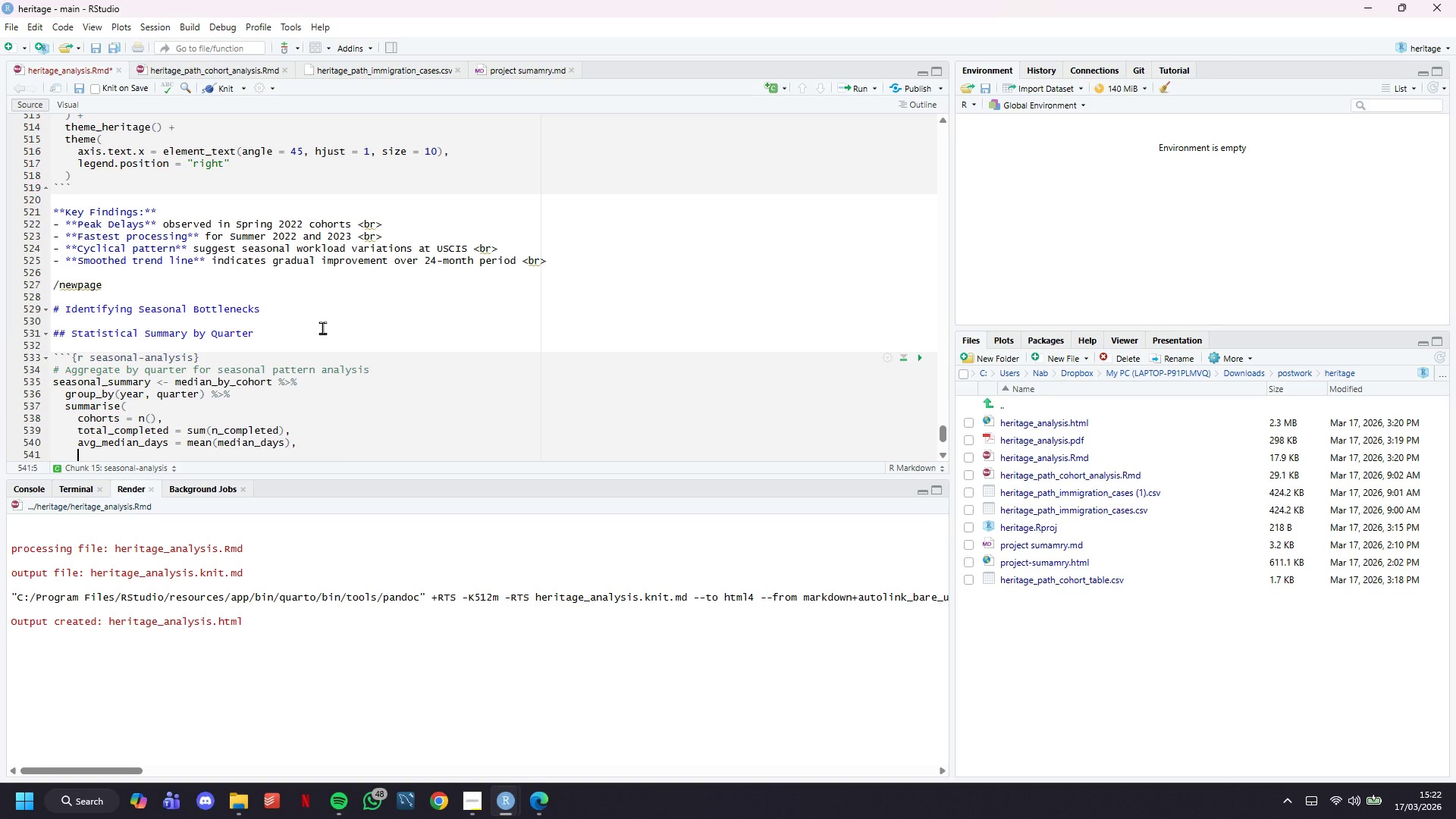 
key(Enter)
 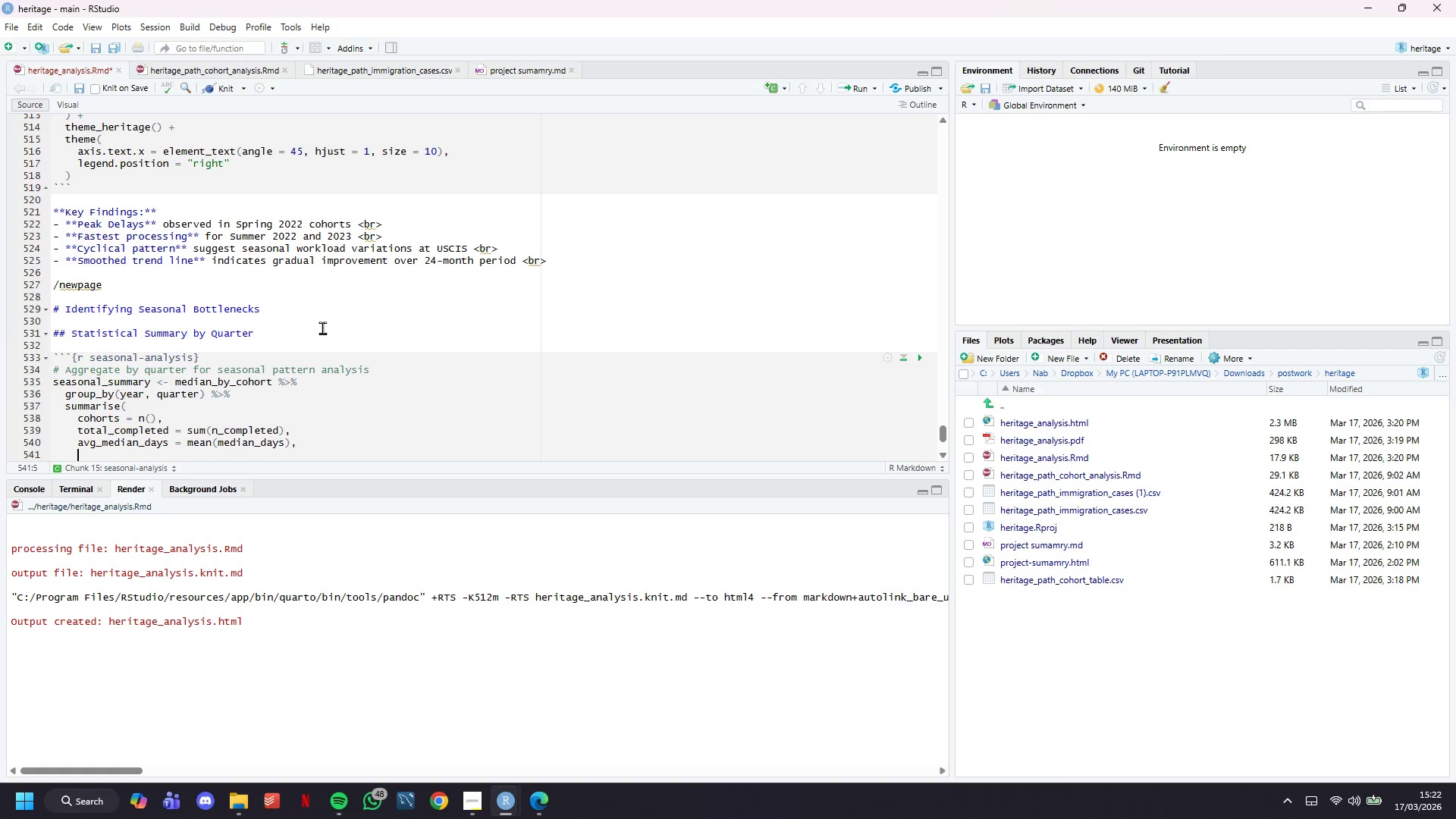 
type(min_median = )
 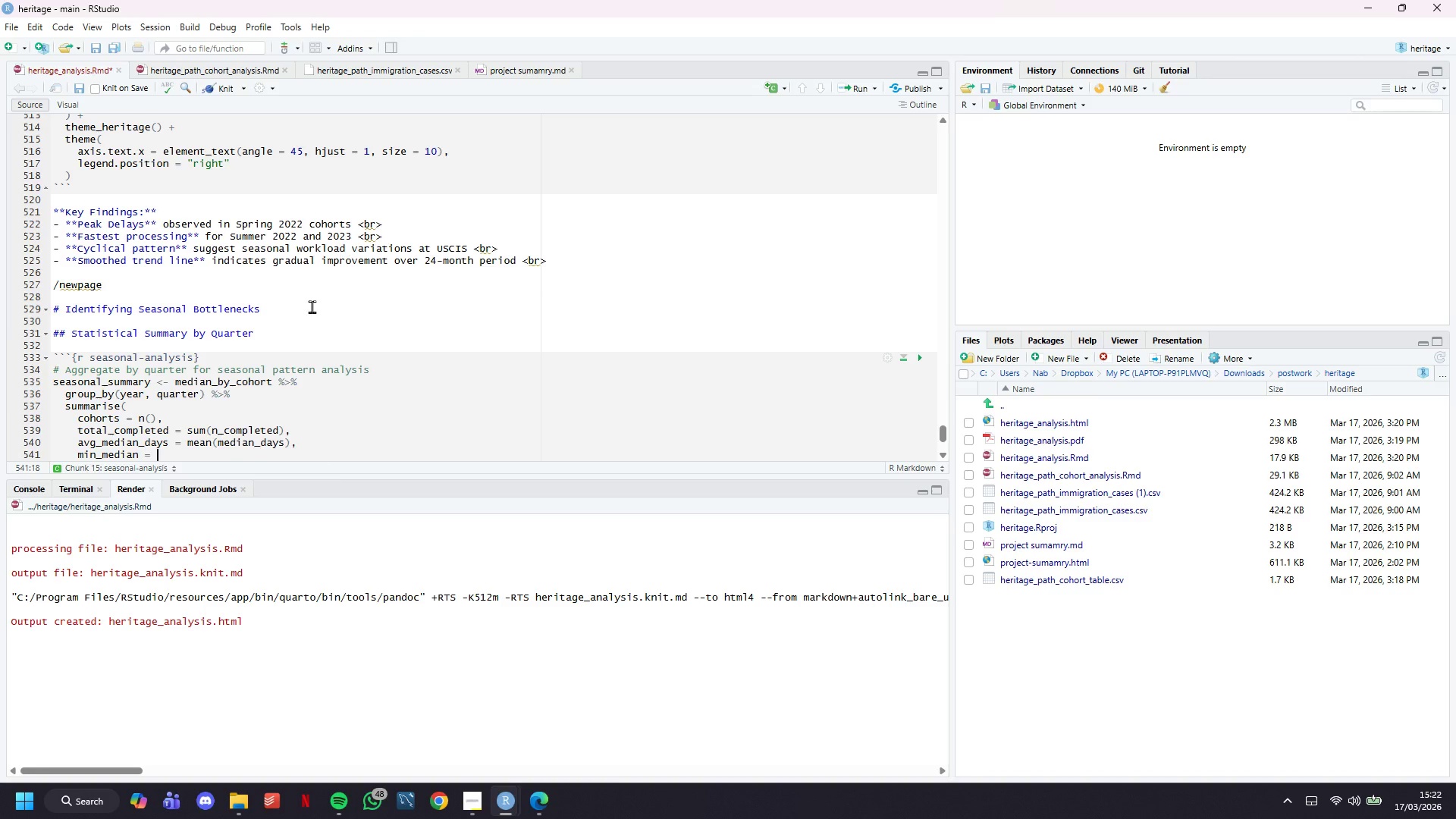 
scroll: coordinate [315, 314], scroll_direction: down, amount: 4.0
 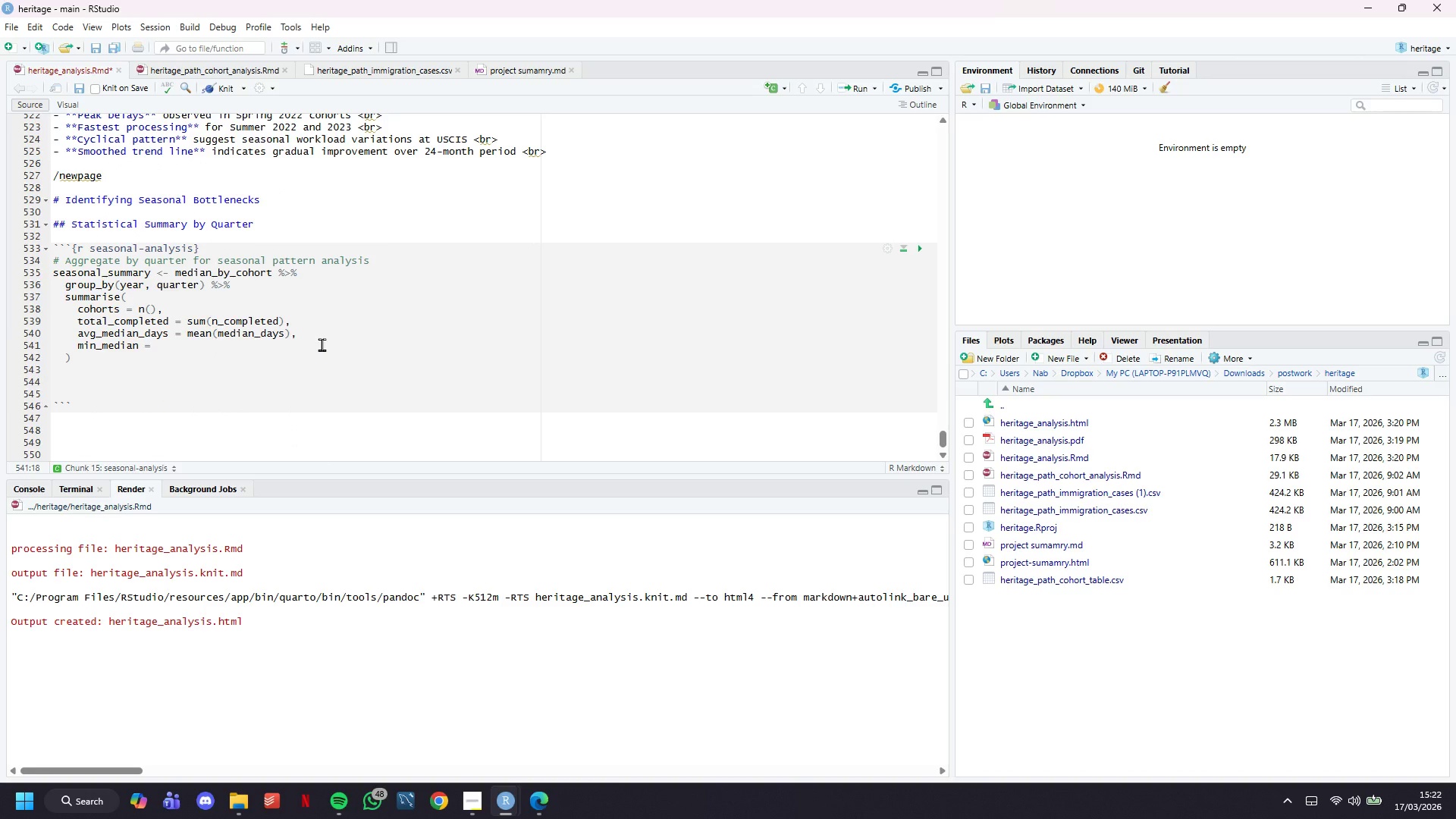 
type(min(median_days)
 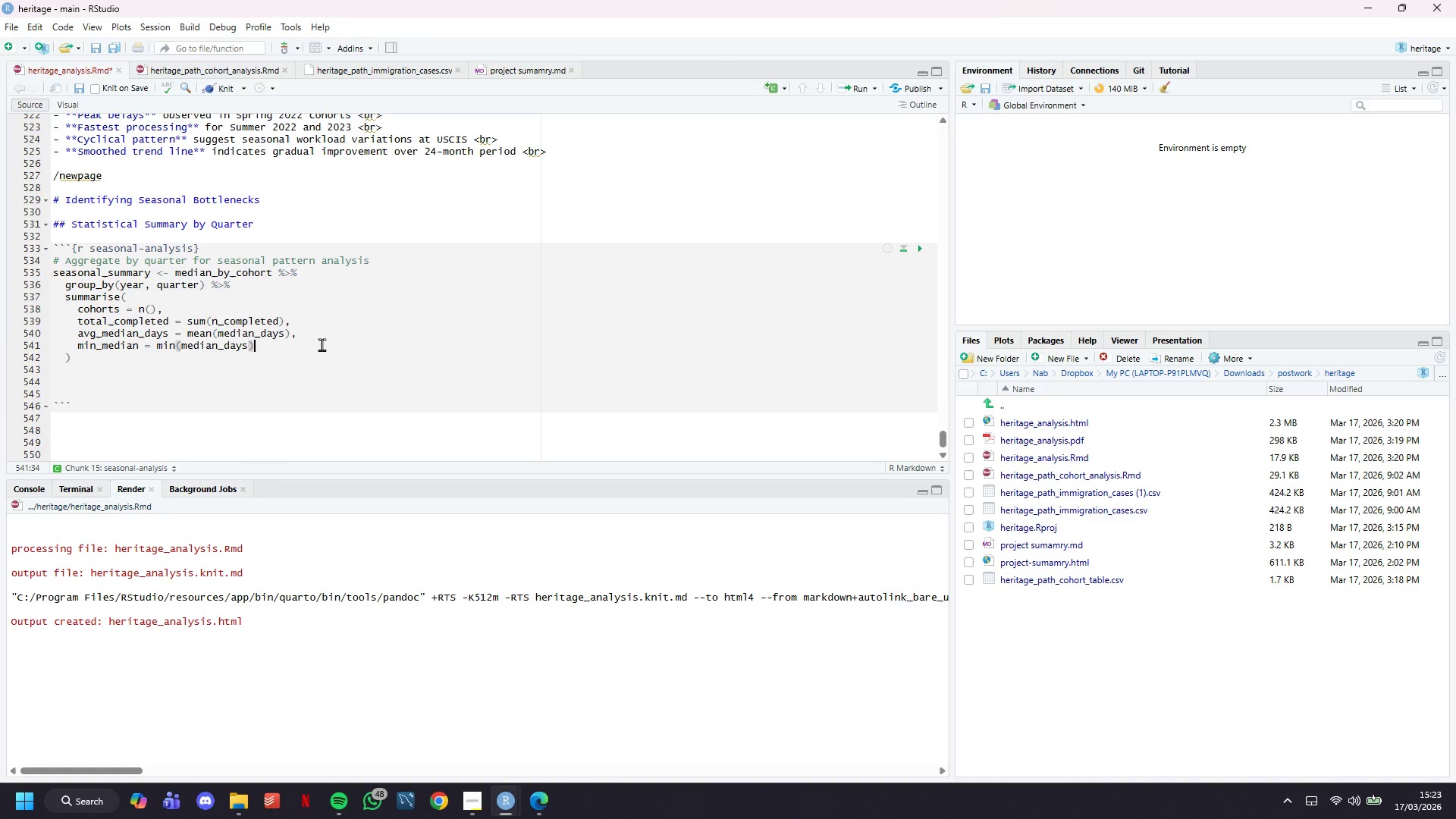 
 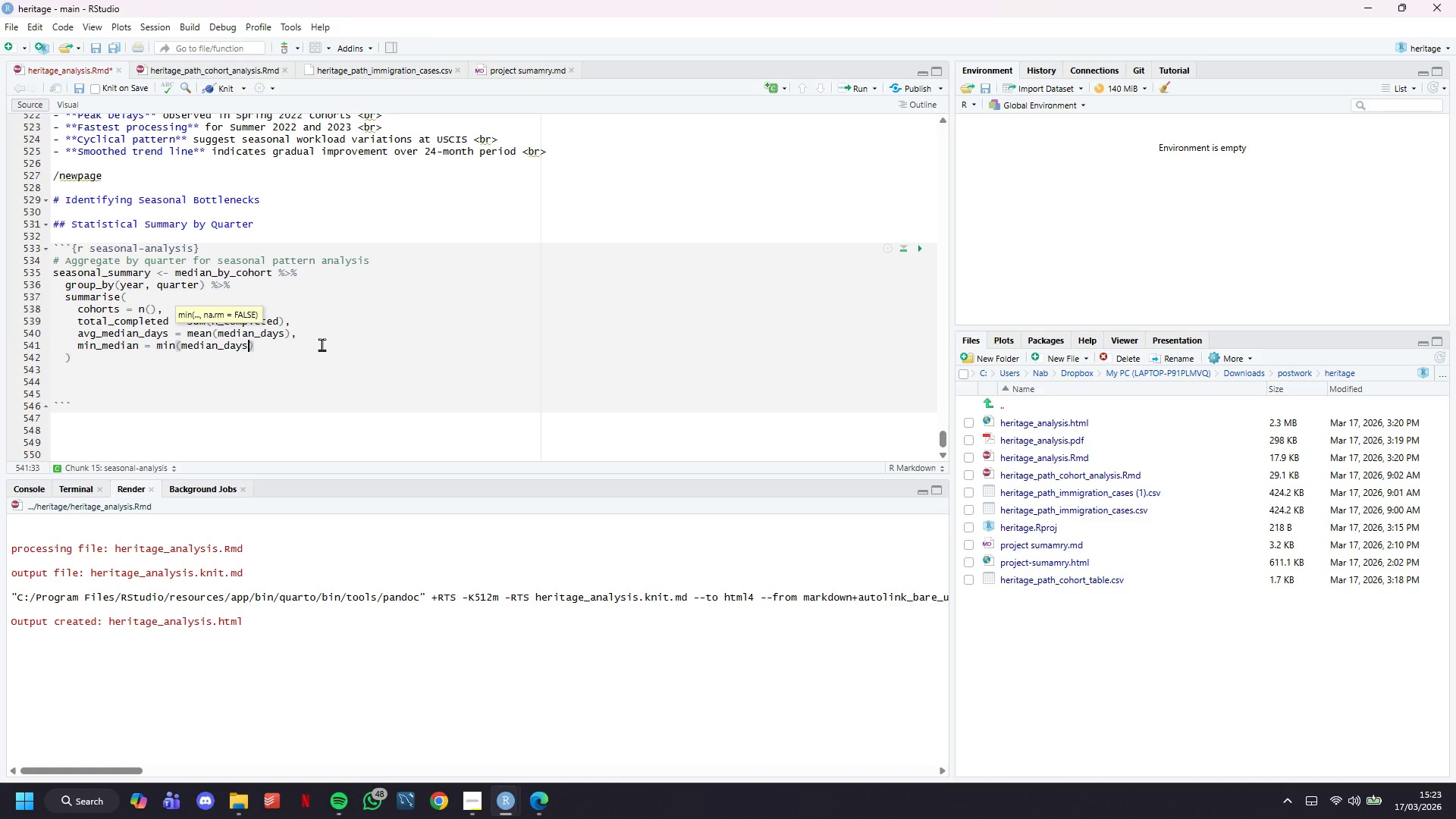 
key(ArrowRight)
 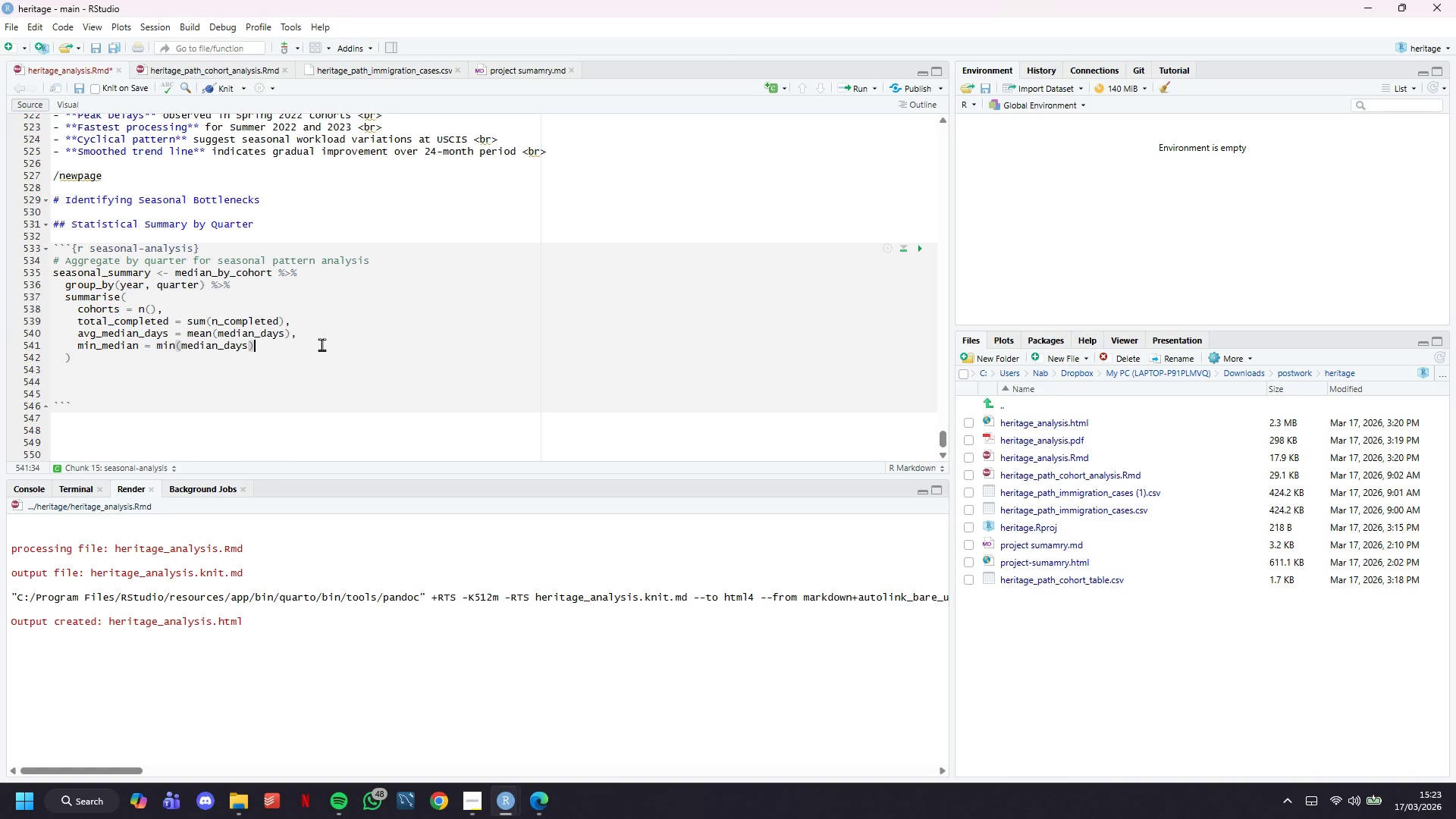 
key(Comma)
 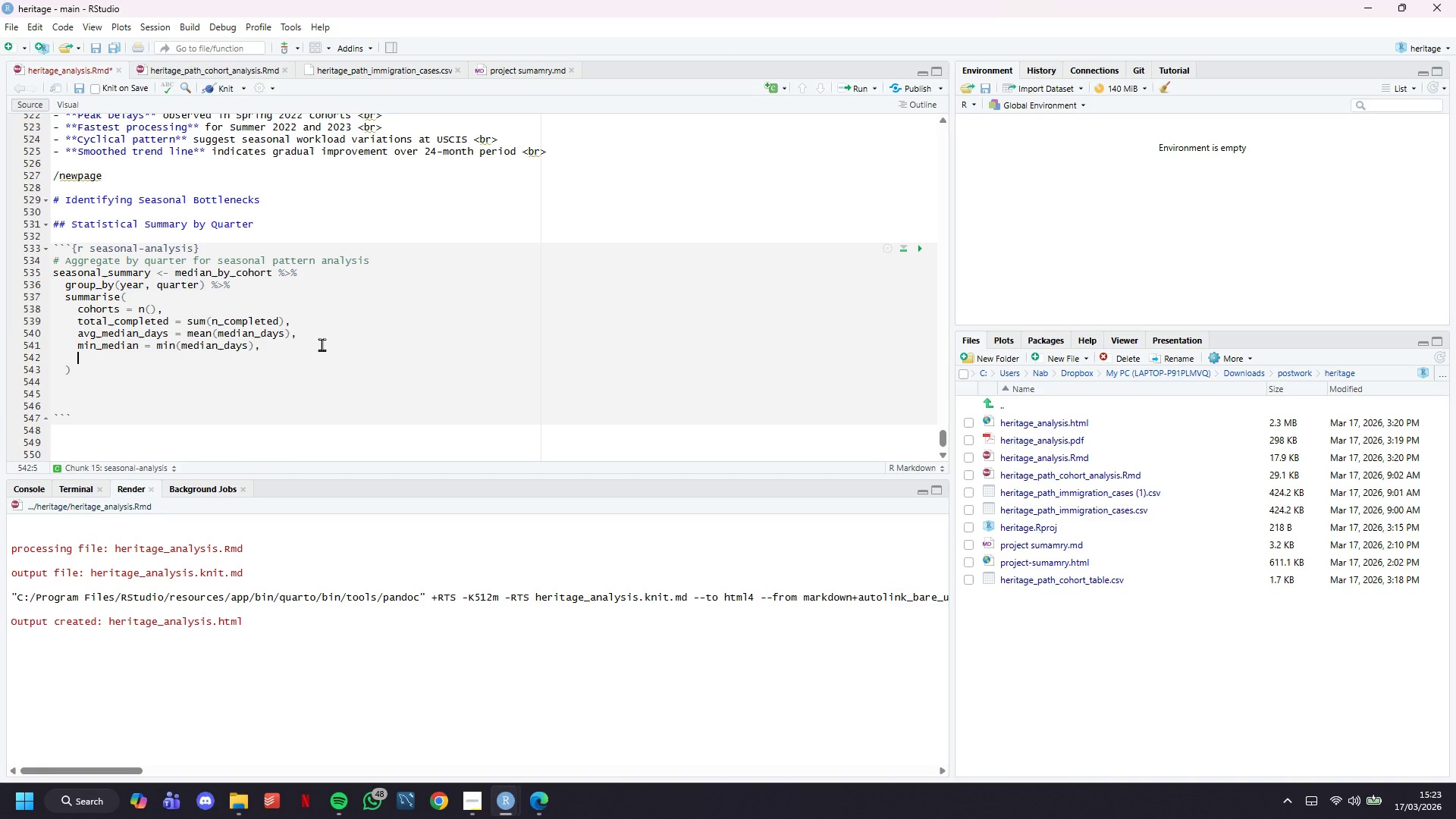 
key(Enter)
 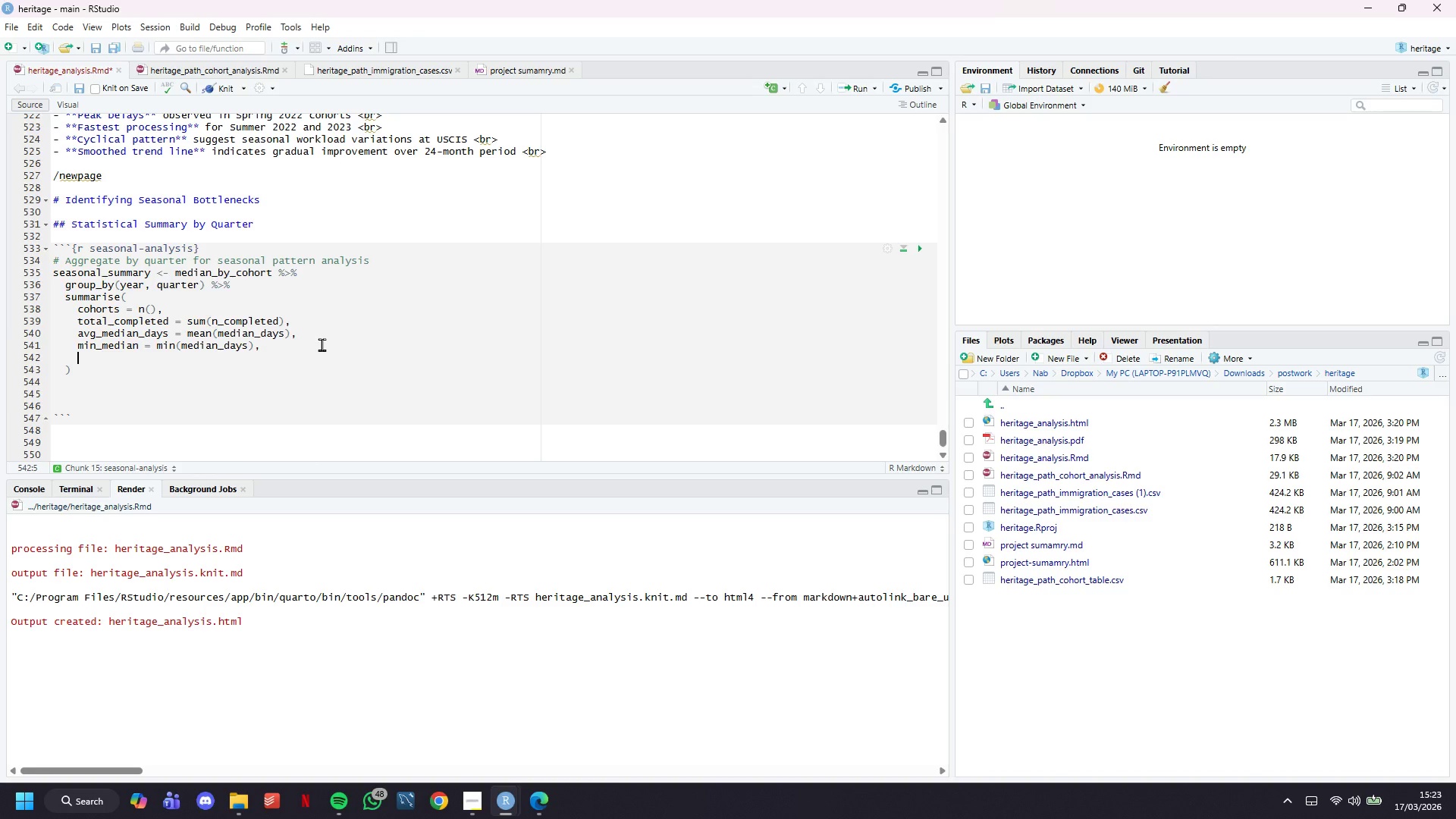 
type(max_meda)
key(Backspace)
type(ian = max(median_days)
 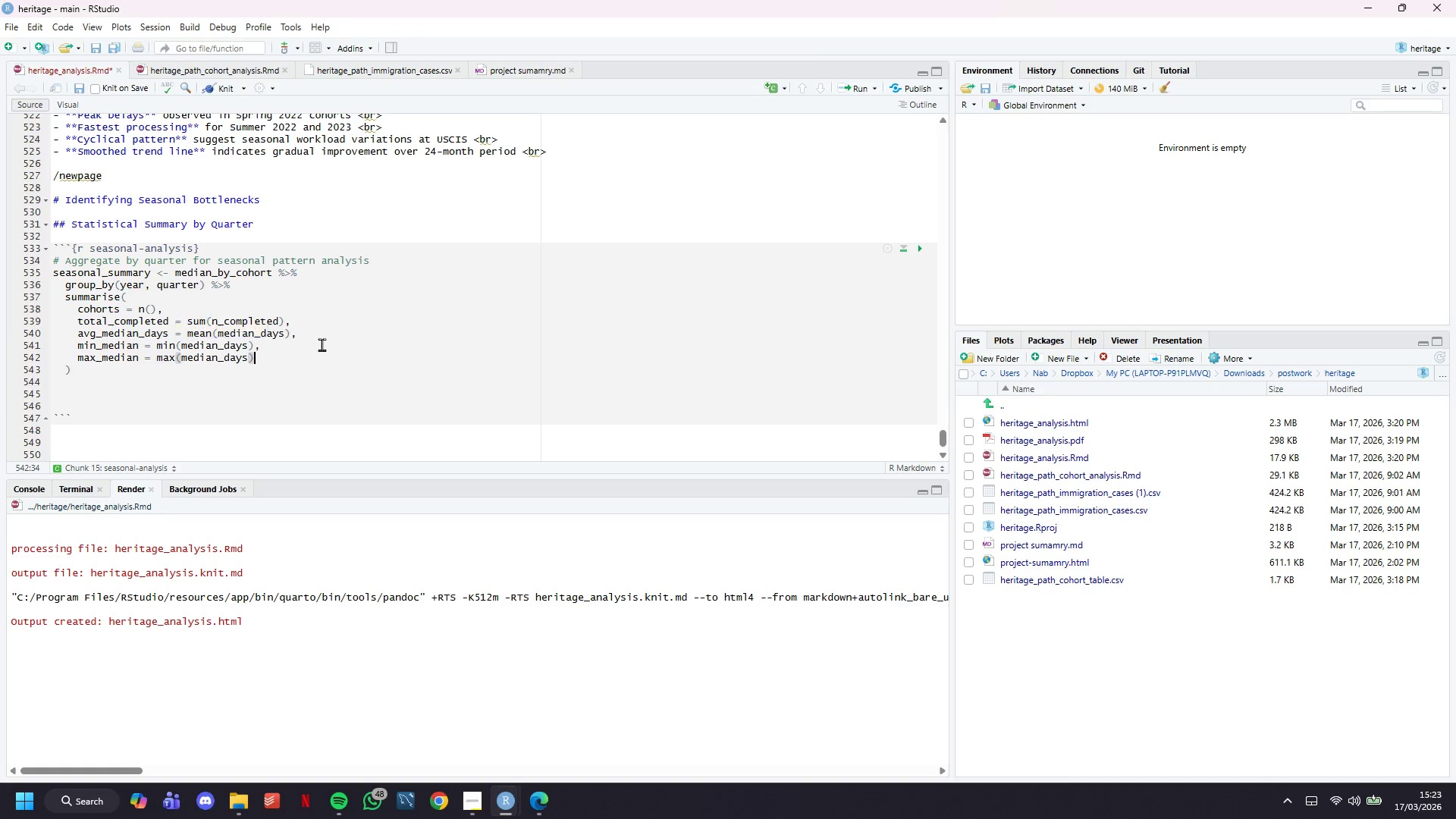 
 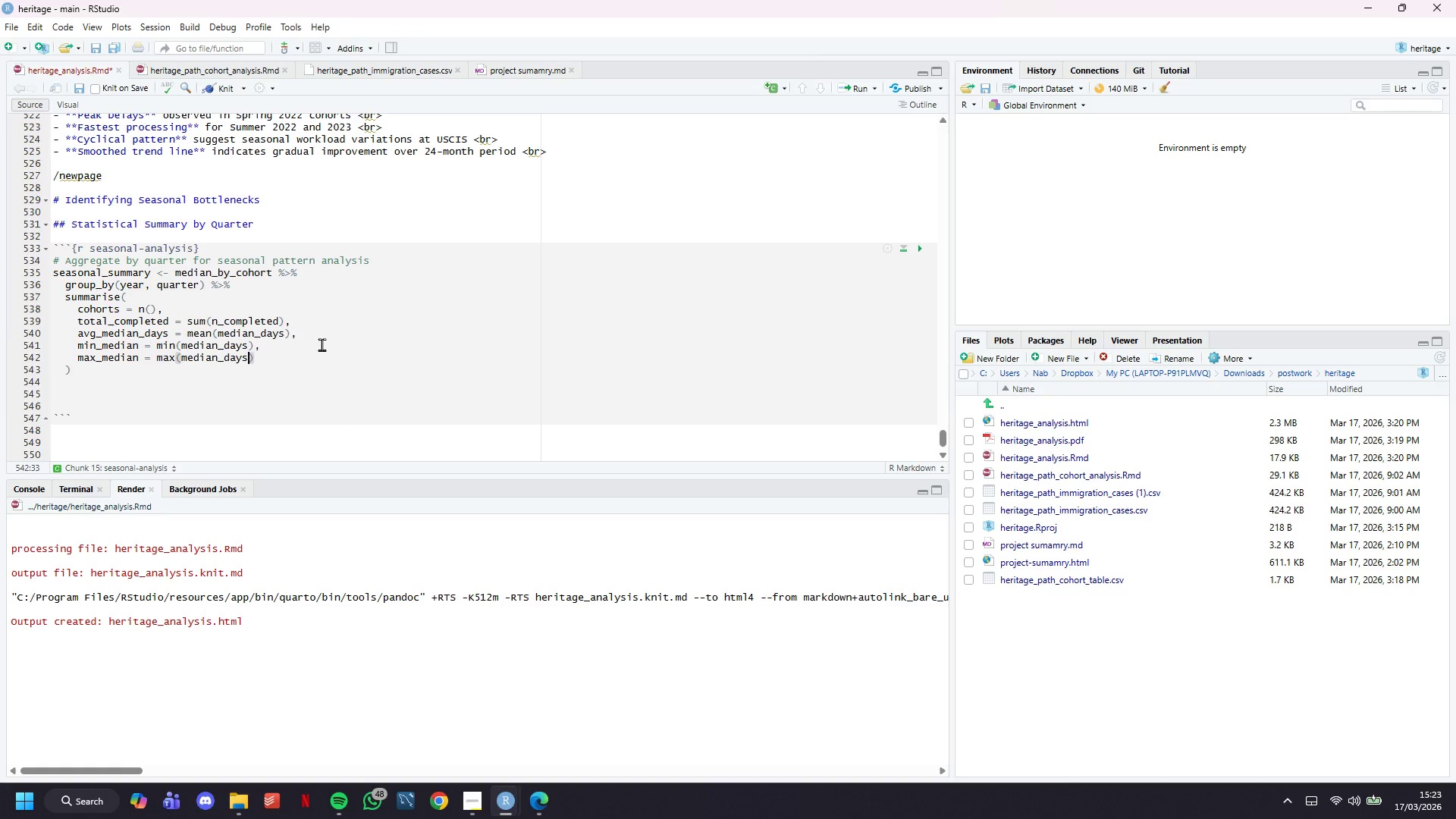 
key(ArrowRight)
 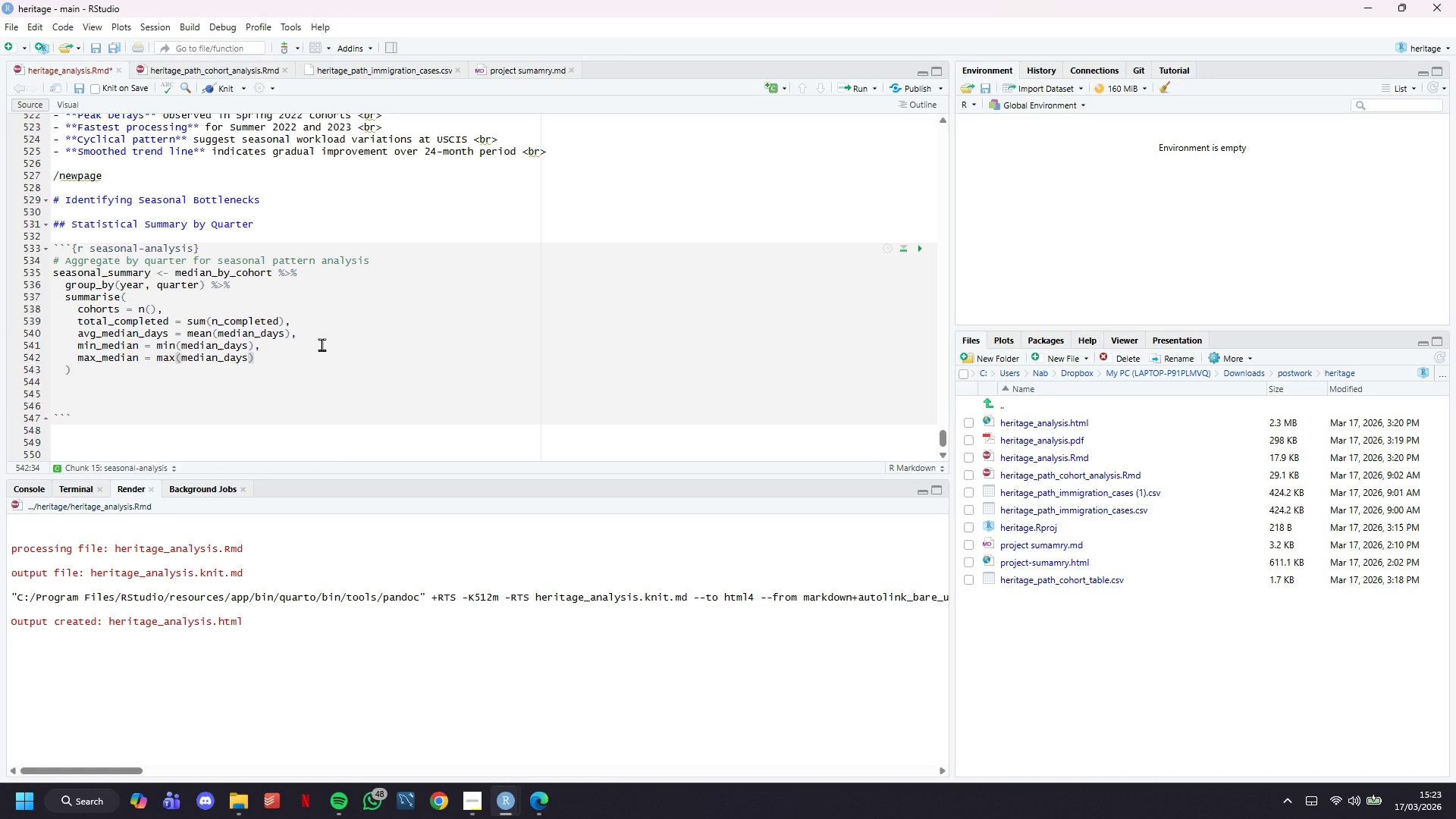 
key(Comma)
 